 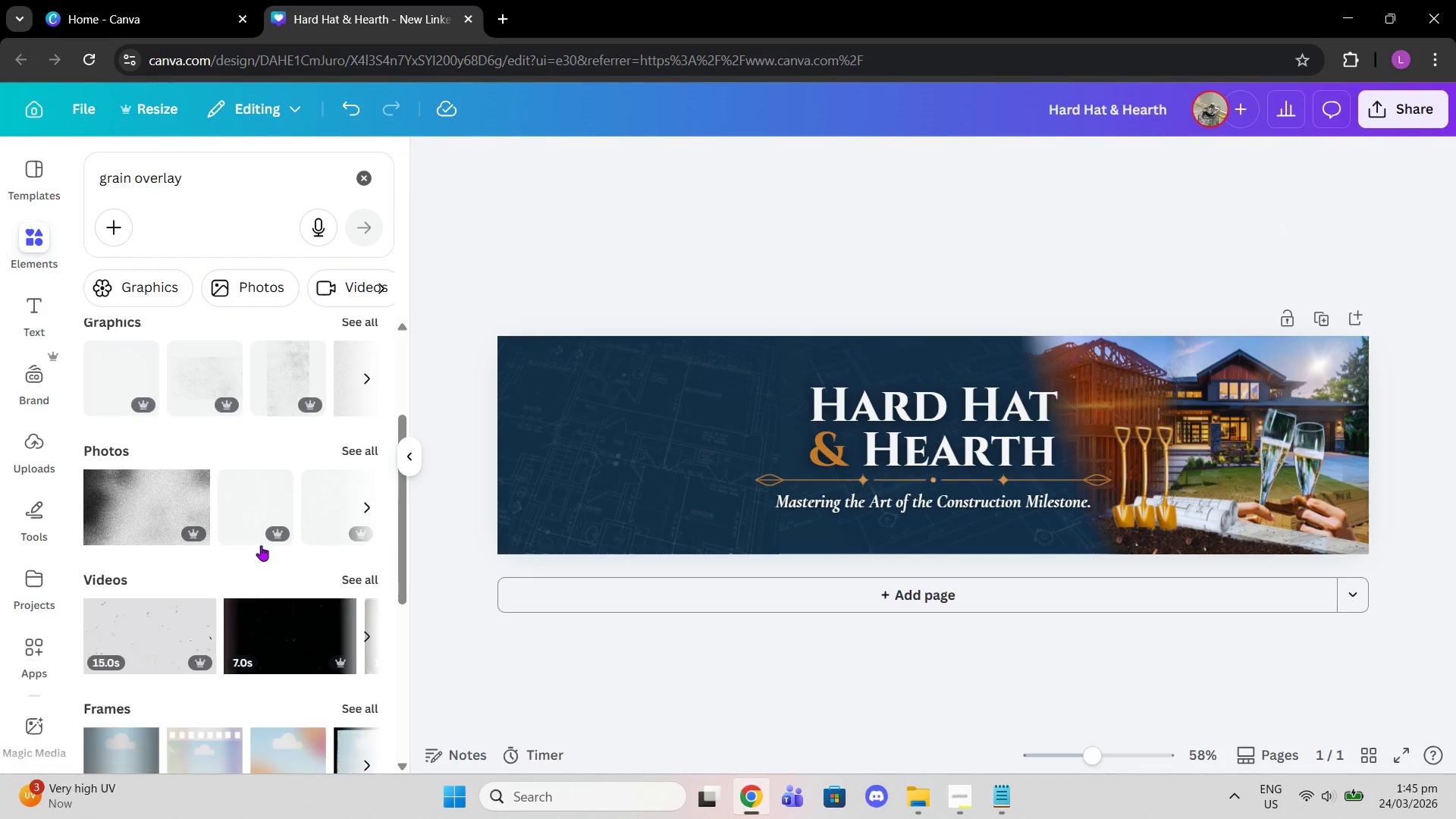 
scroll: coordinate [347, 383], scroll_direction: up, amount: 1.0
 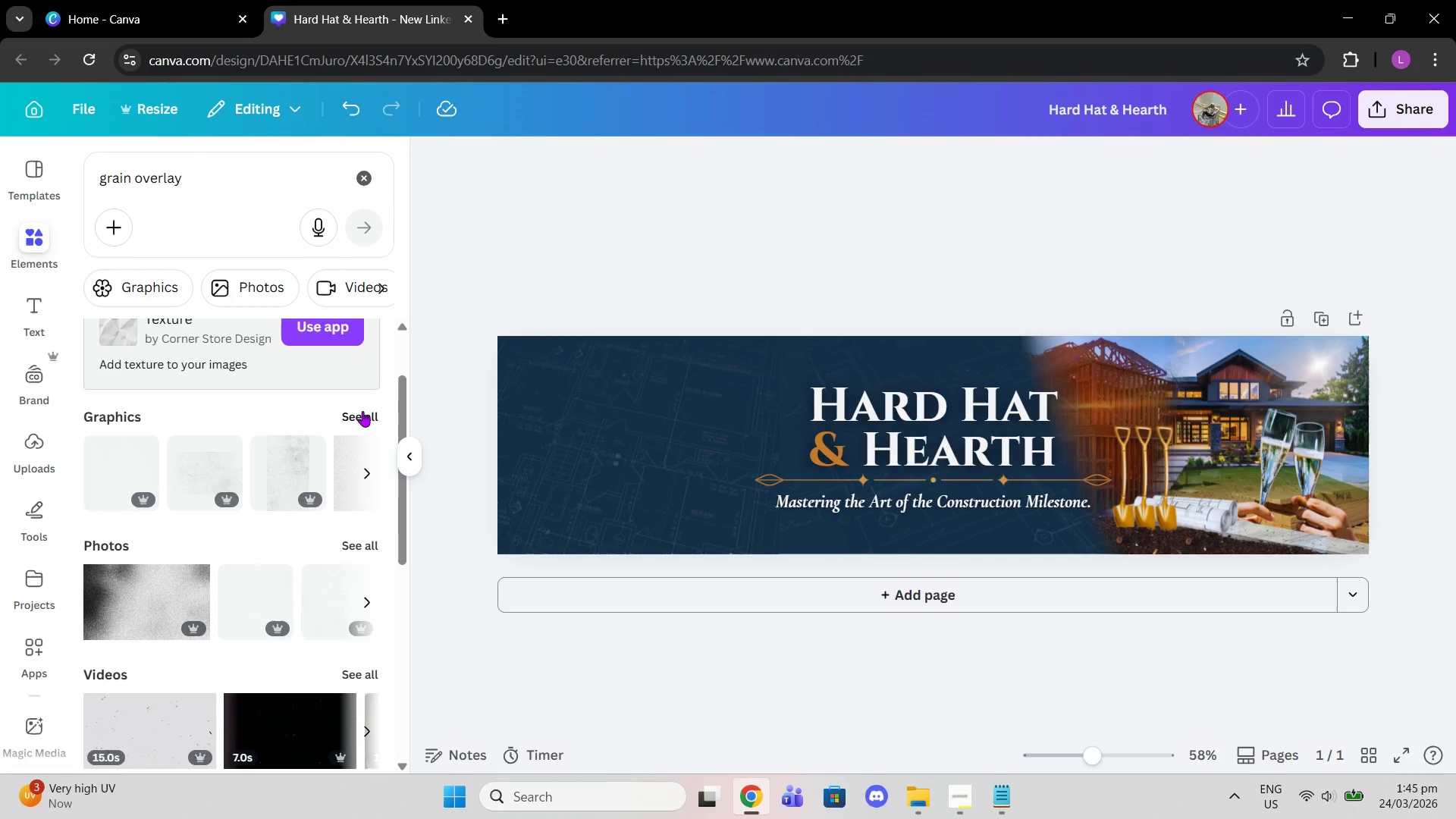 
left_click([362, 411])
 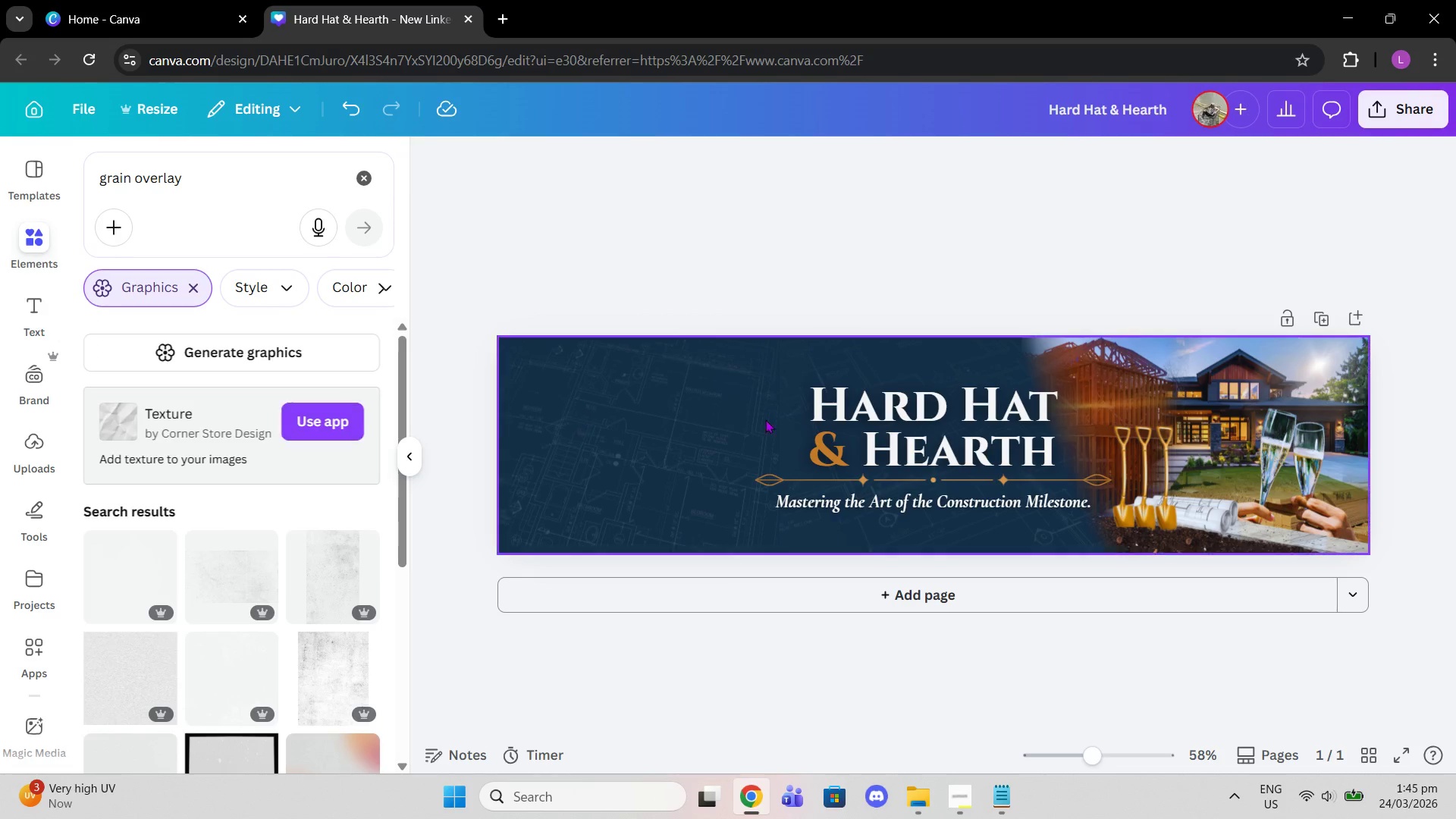 
left_click([863, 433])
 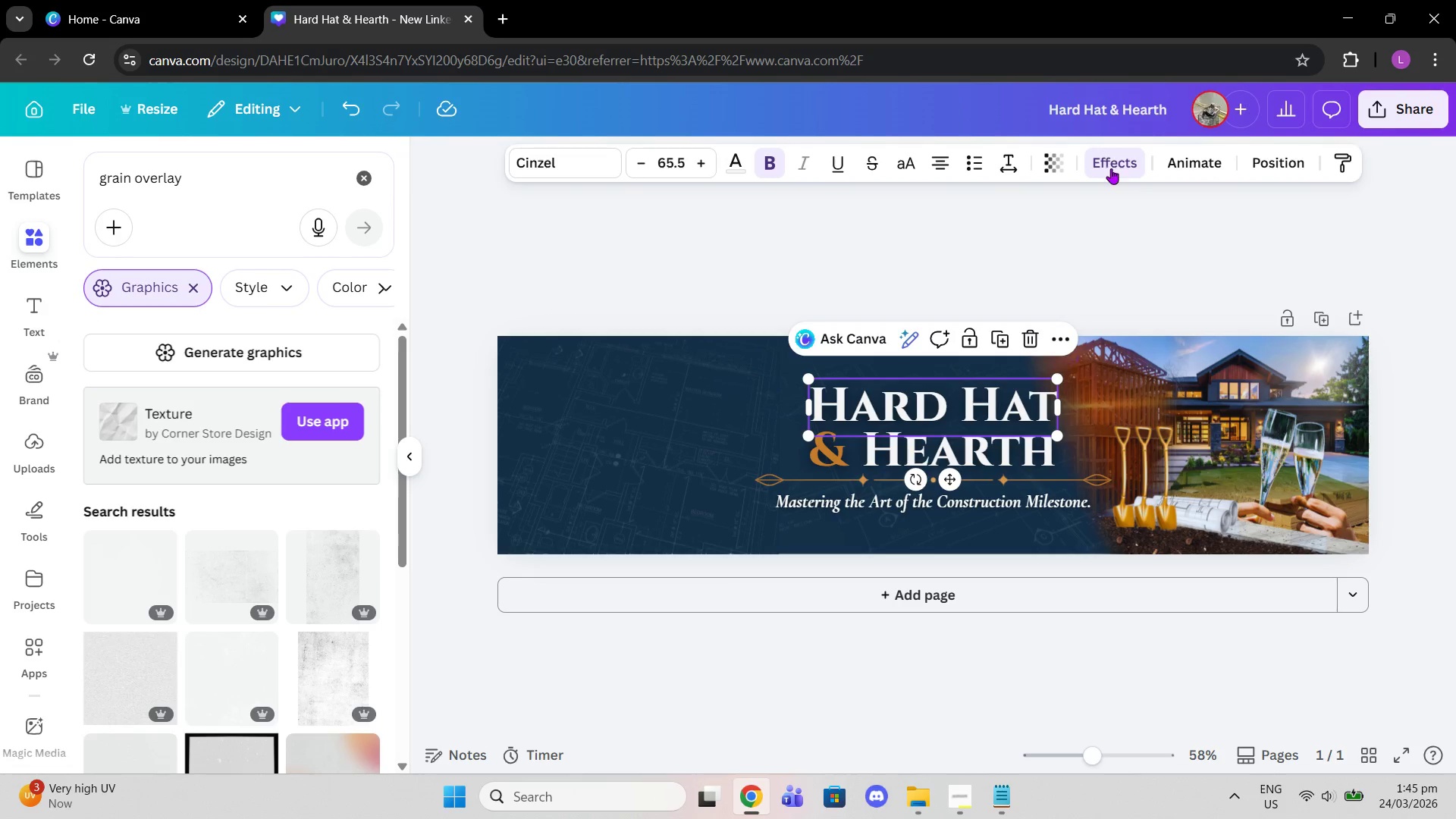 
left_click([1111, 169])
 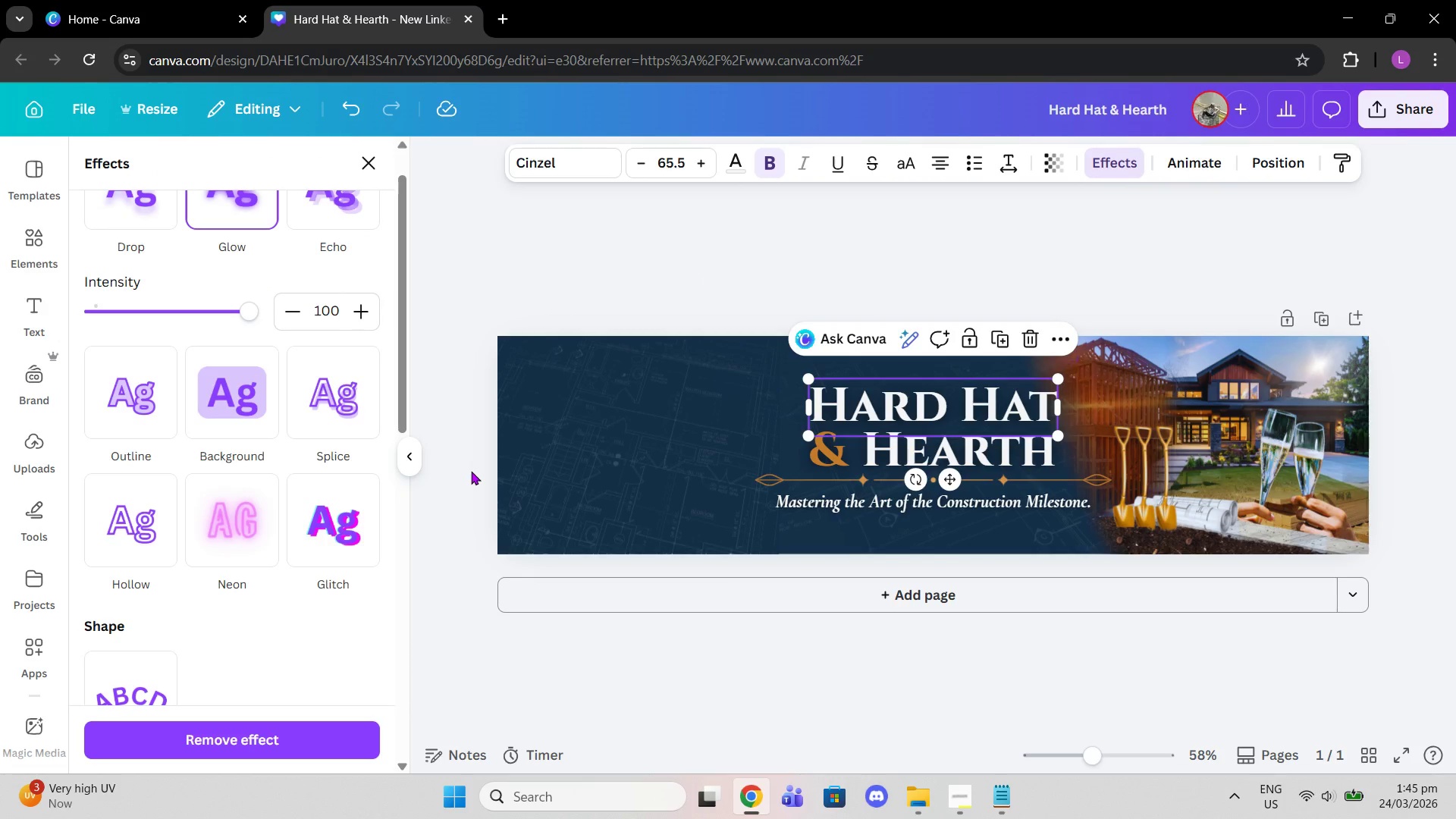 
left_click([485, 287])
 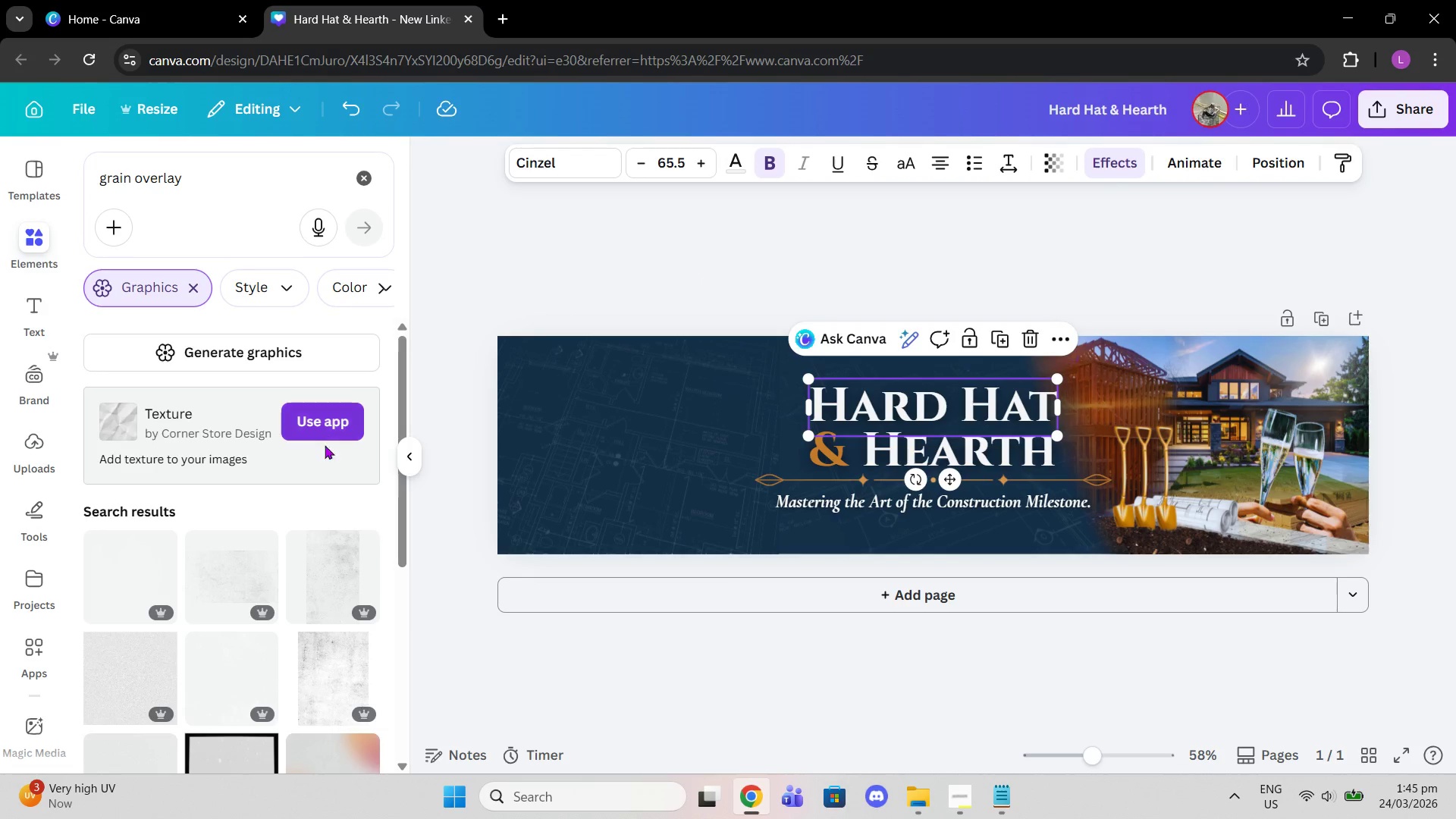 
scroll: coordinate [296, 533], scroll_direction: down, amount: 10.0
 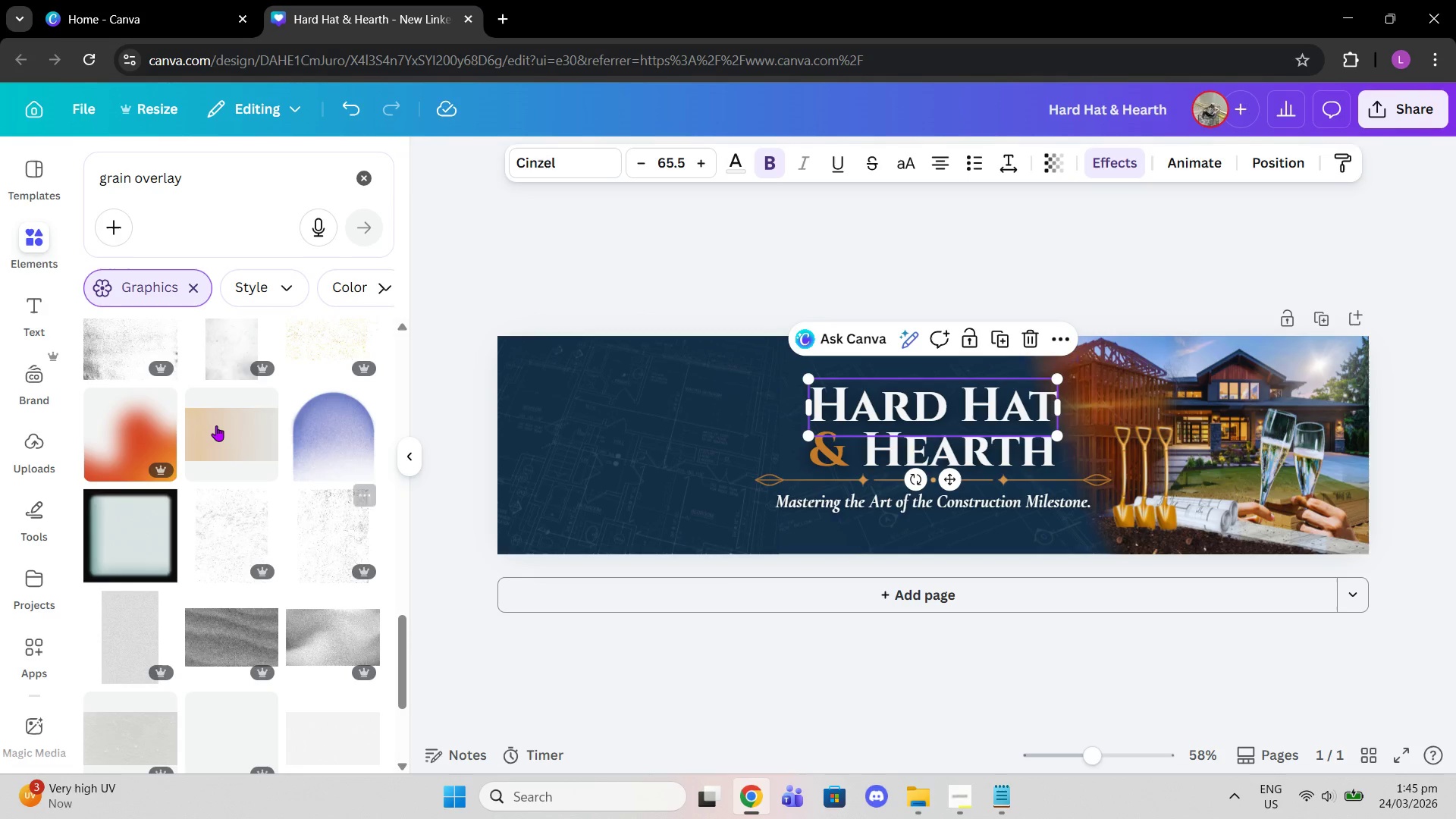 
left_click([216, 425])
 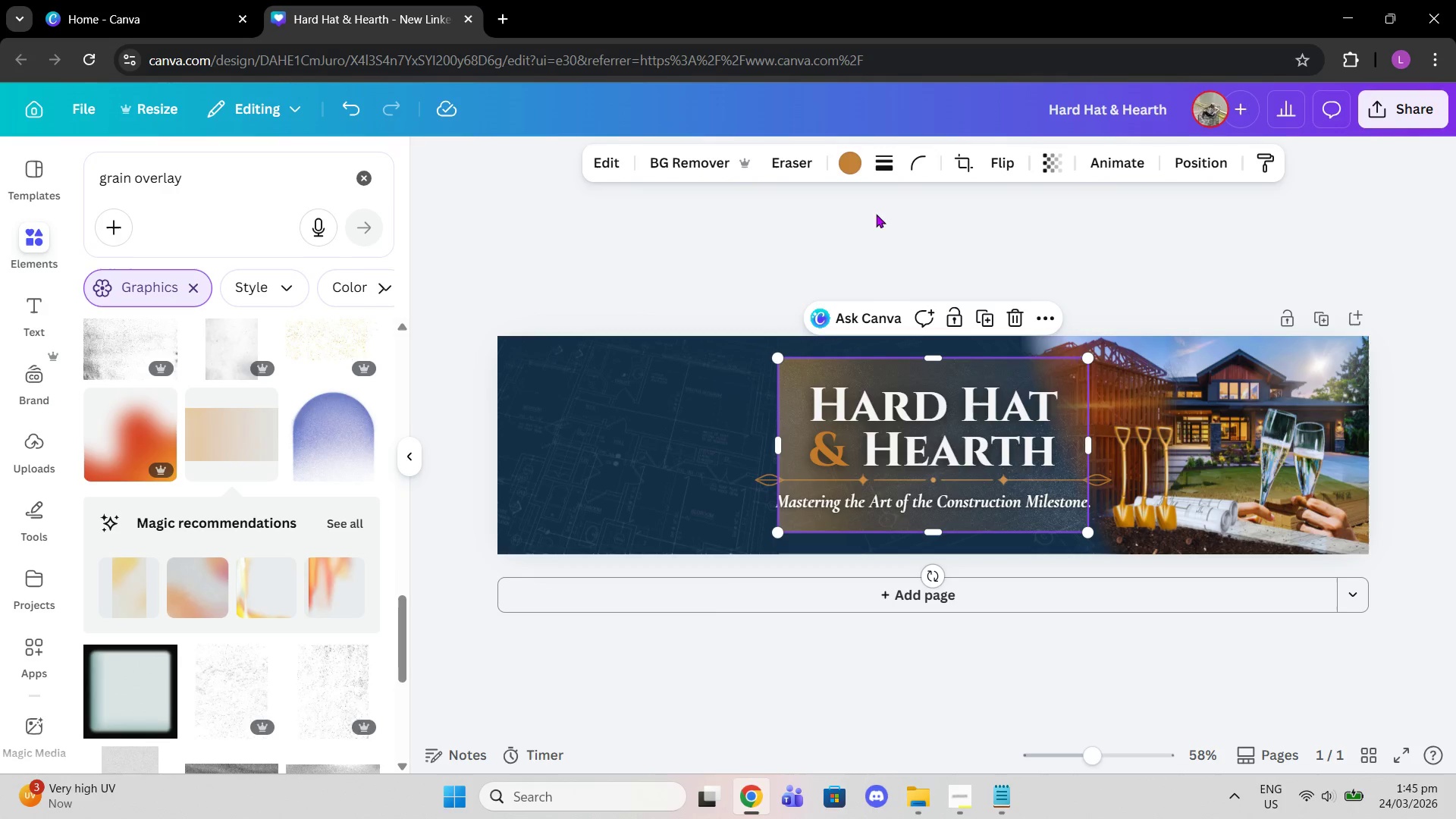 
left_click([850, 160])
 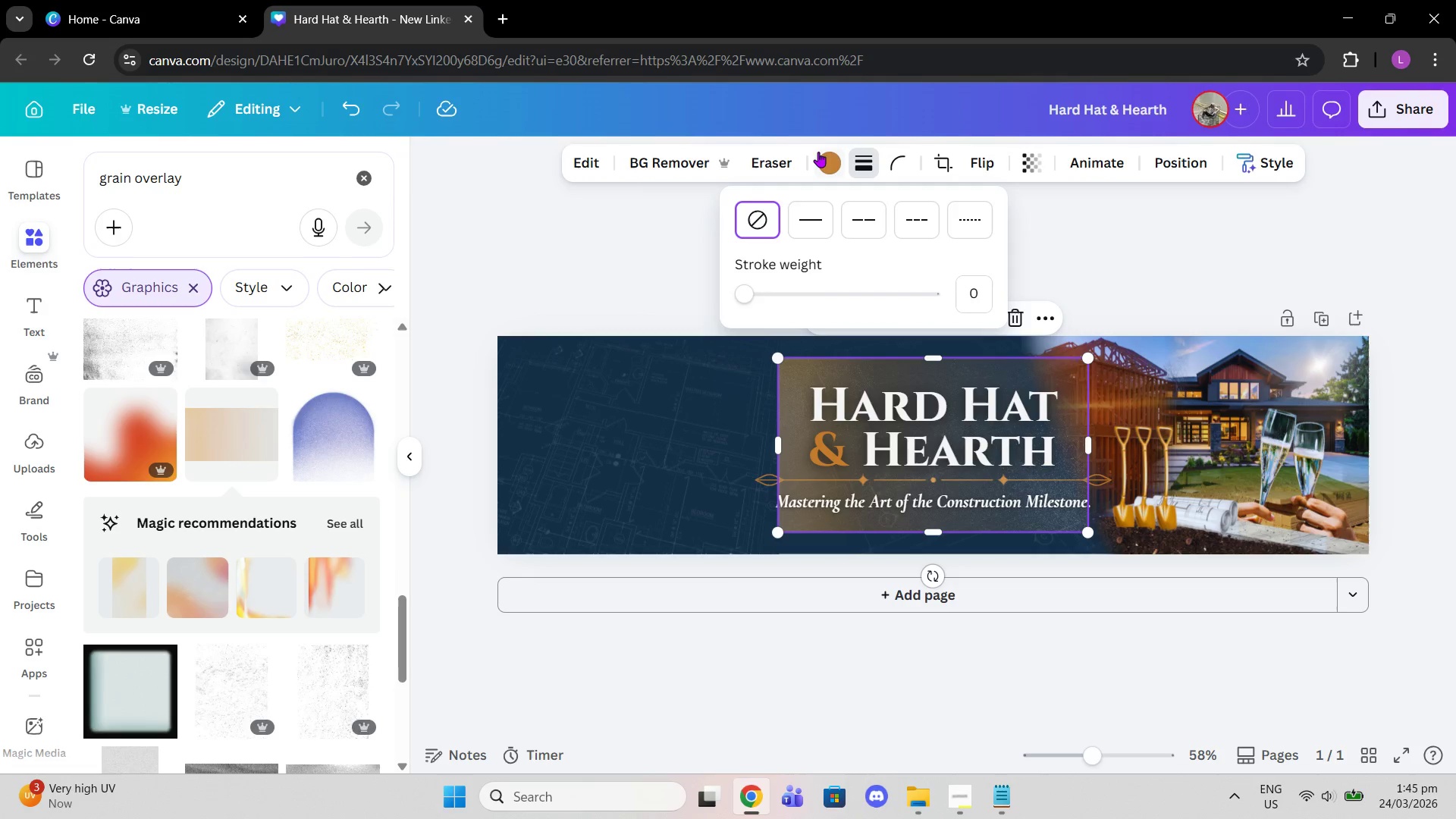 
left_click([818, 152])
 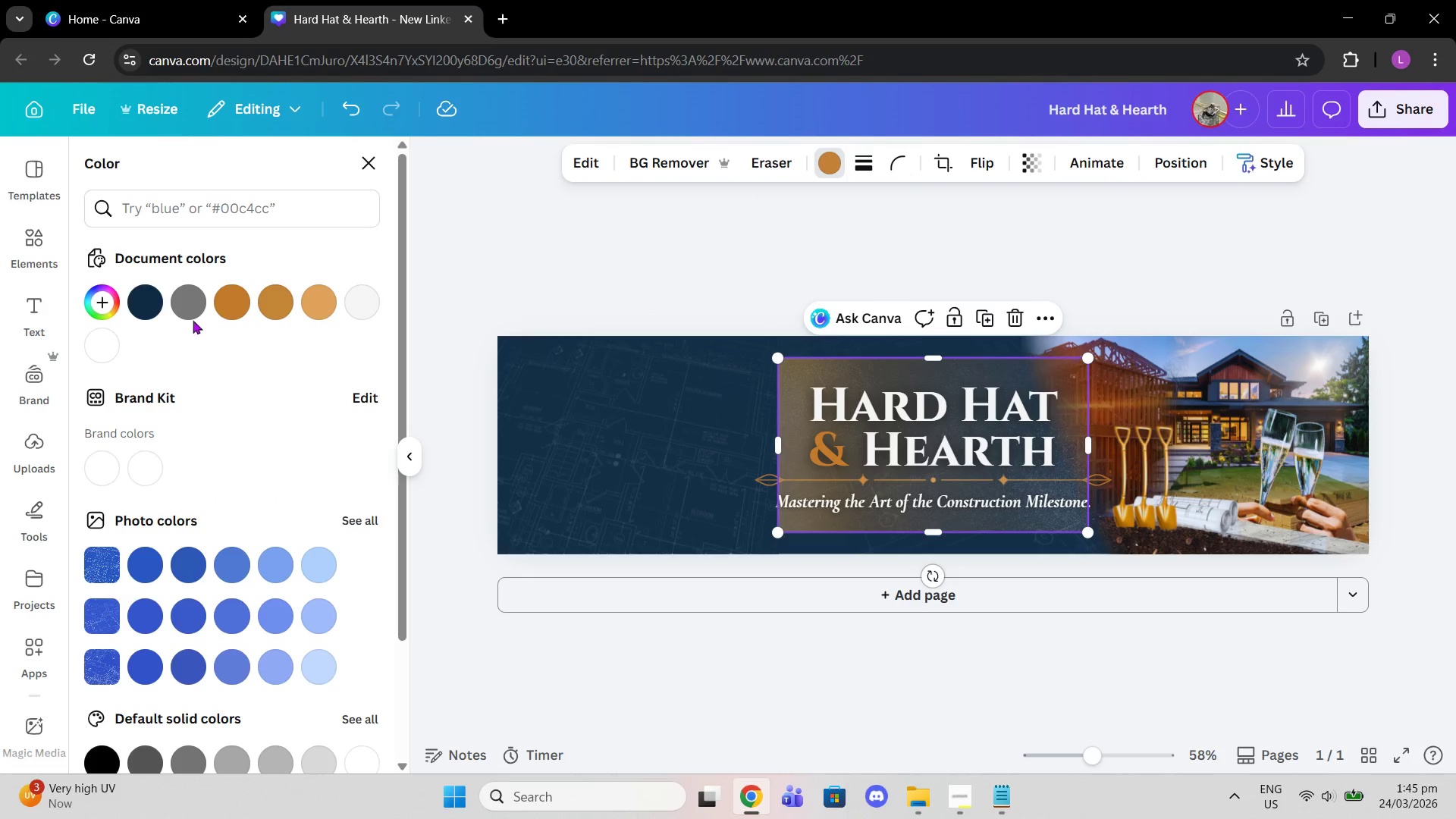 
left_click([131, 293])
 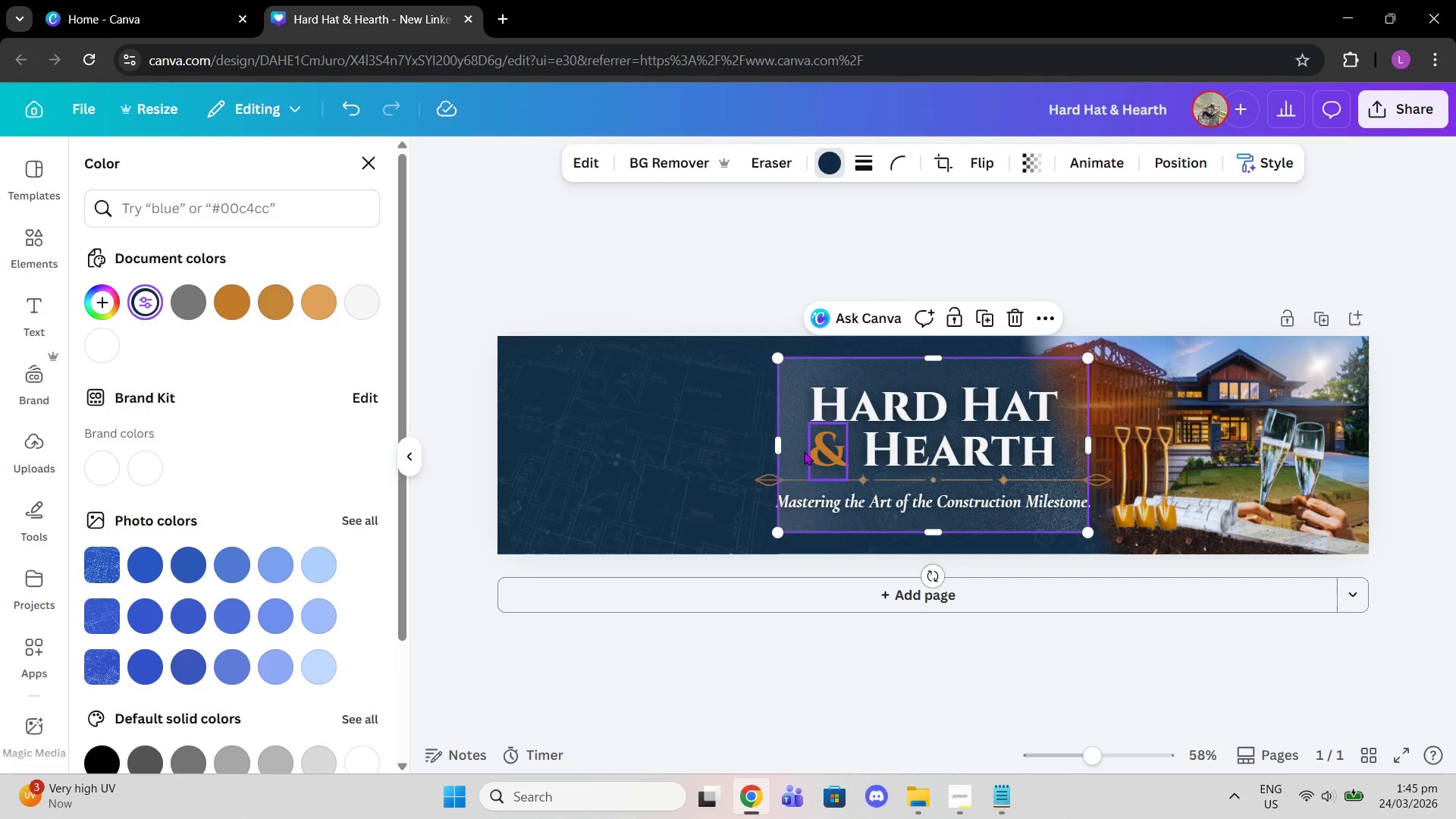 
left_click_drag(start_coordinate=[795, 452], to_coordinate=[516, 428])
 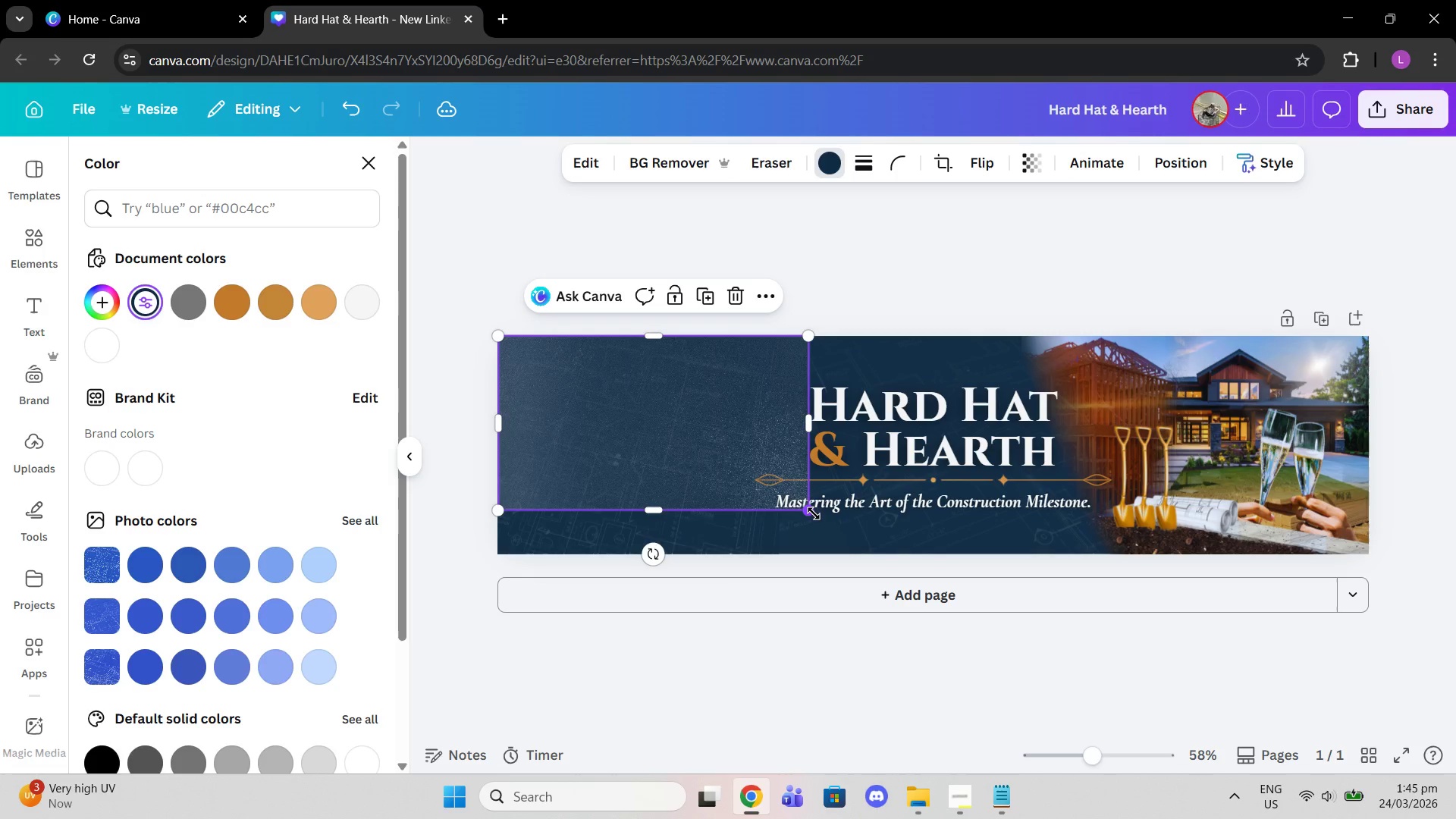 
left_click_drag(start_coordinate=[812, 513], to_coordinate=[893, 550])
 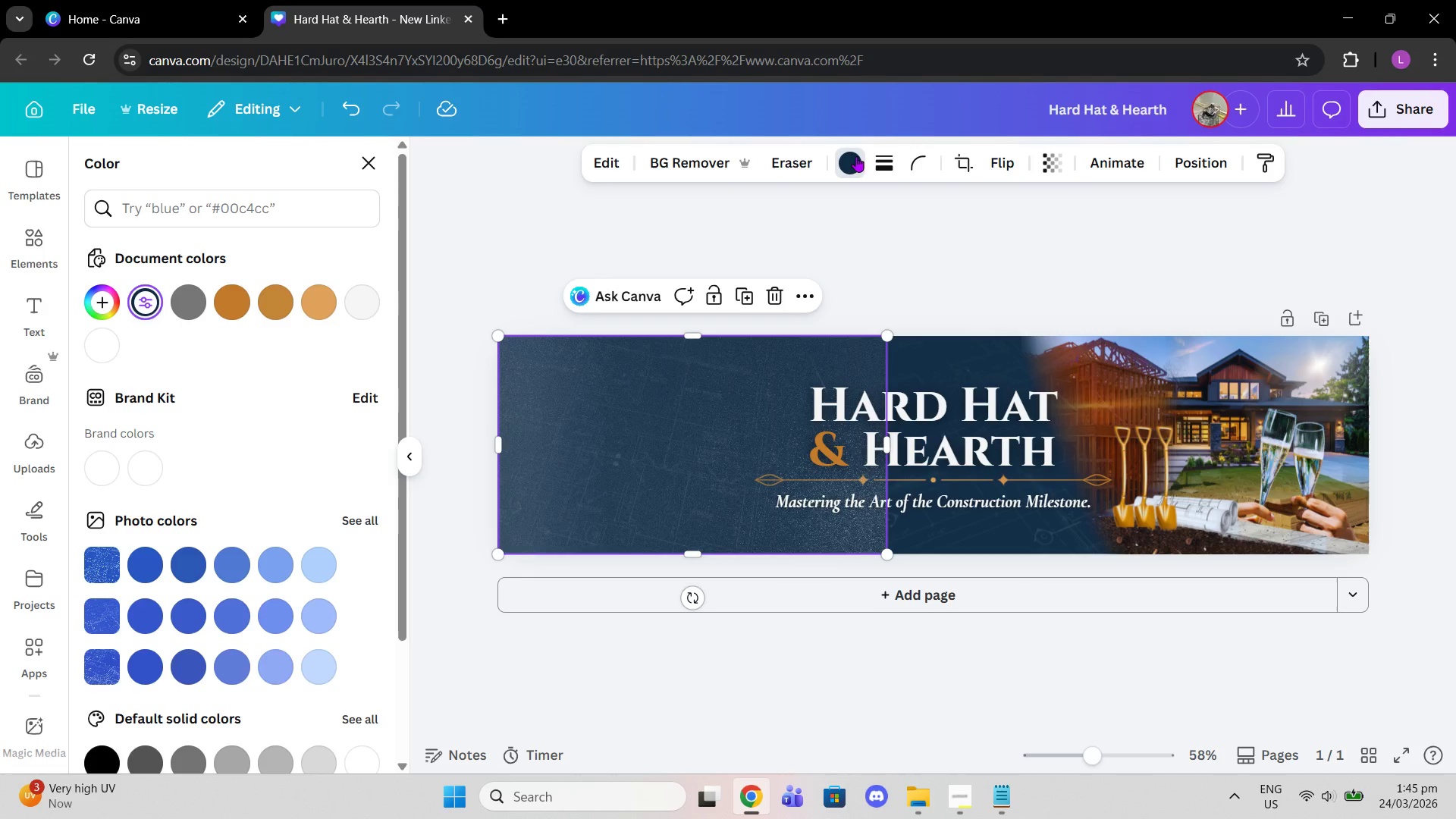 
left_click([858, 146])
 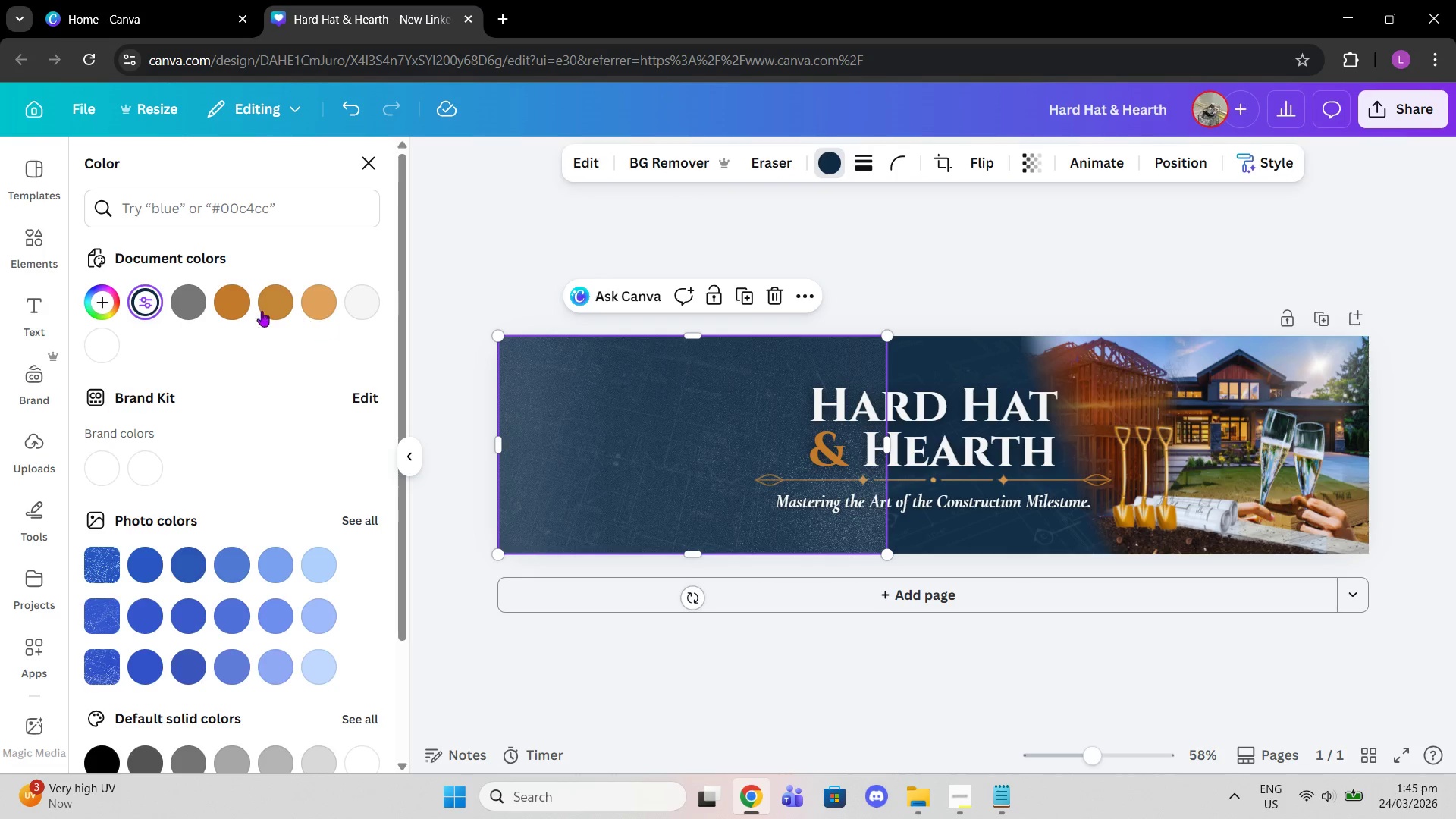 
left_click([240, 302])
 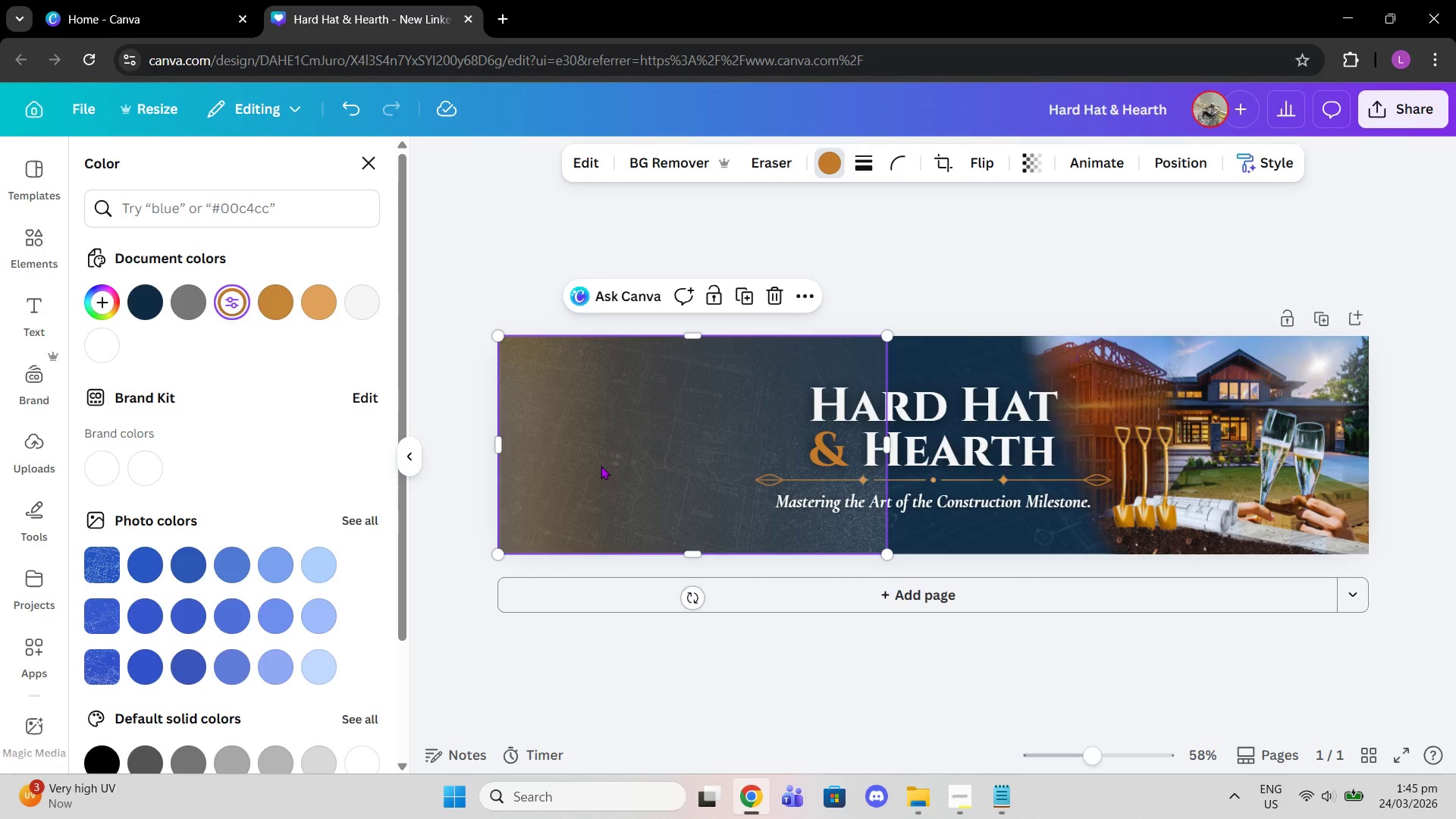 
left_click_drag(start_coordinate=[601, 466], to_coordinate=[1396, 466])
 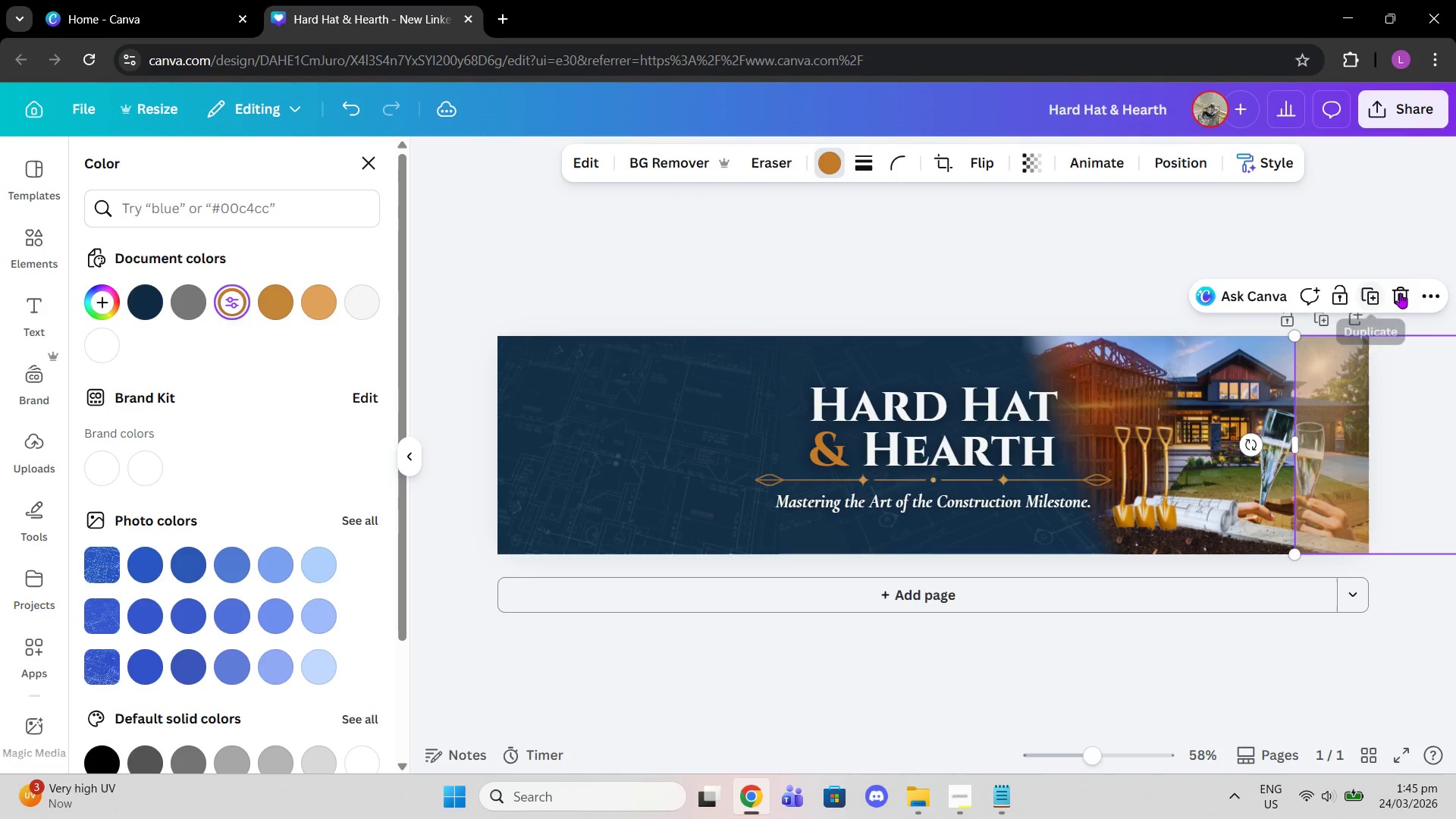 
left_click([1400, 293])
 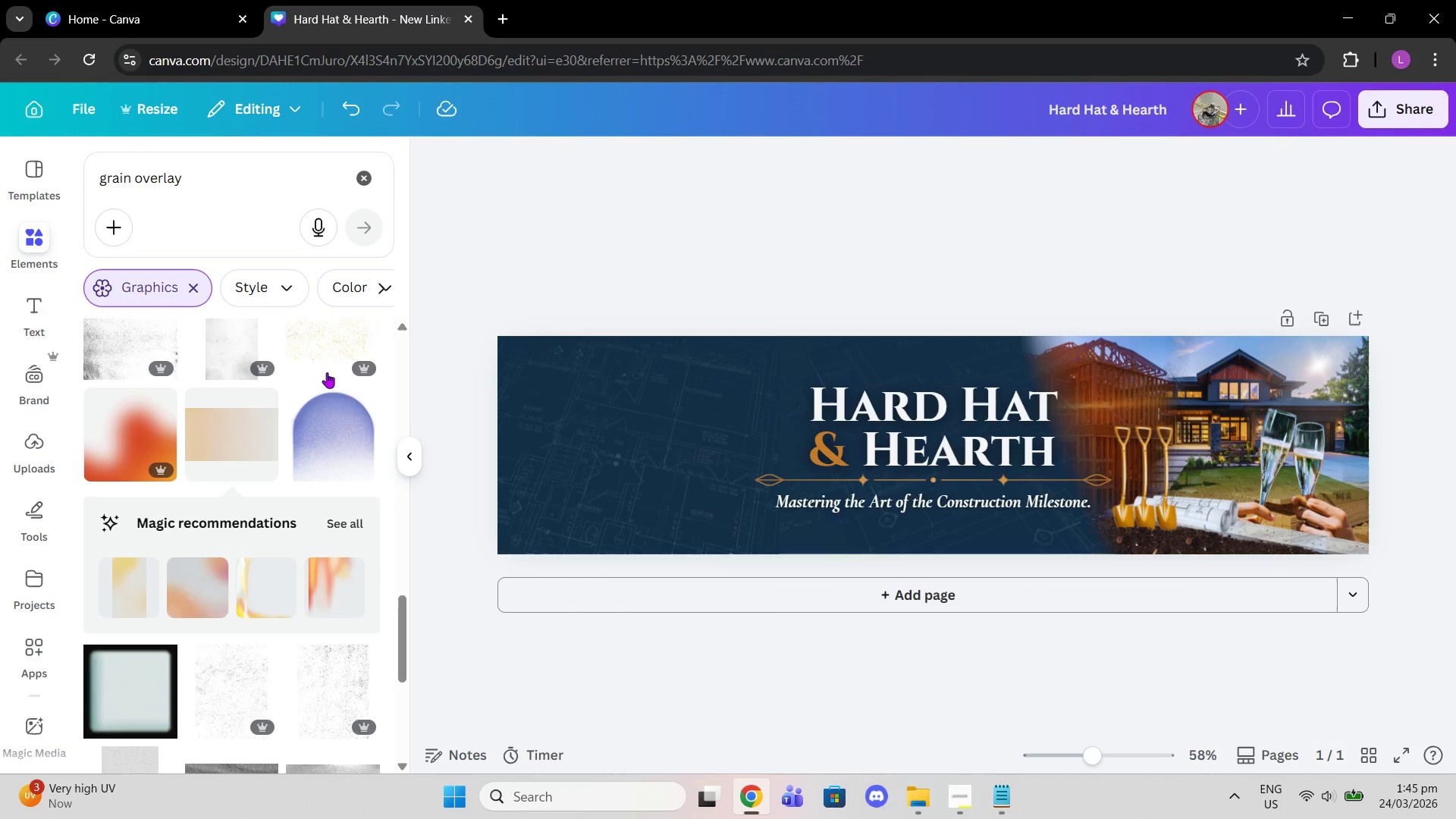 
scroll: coordinate [295, 510], scroll_direction: down, amount: 9.0
 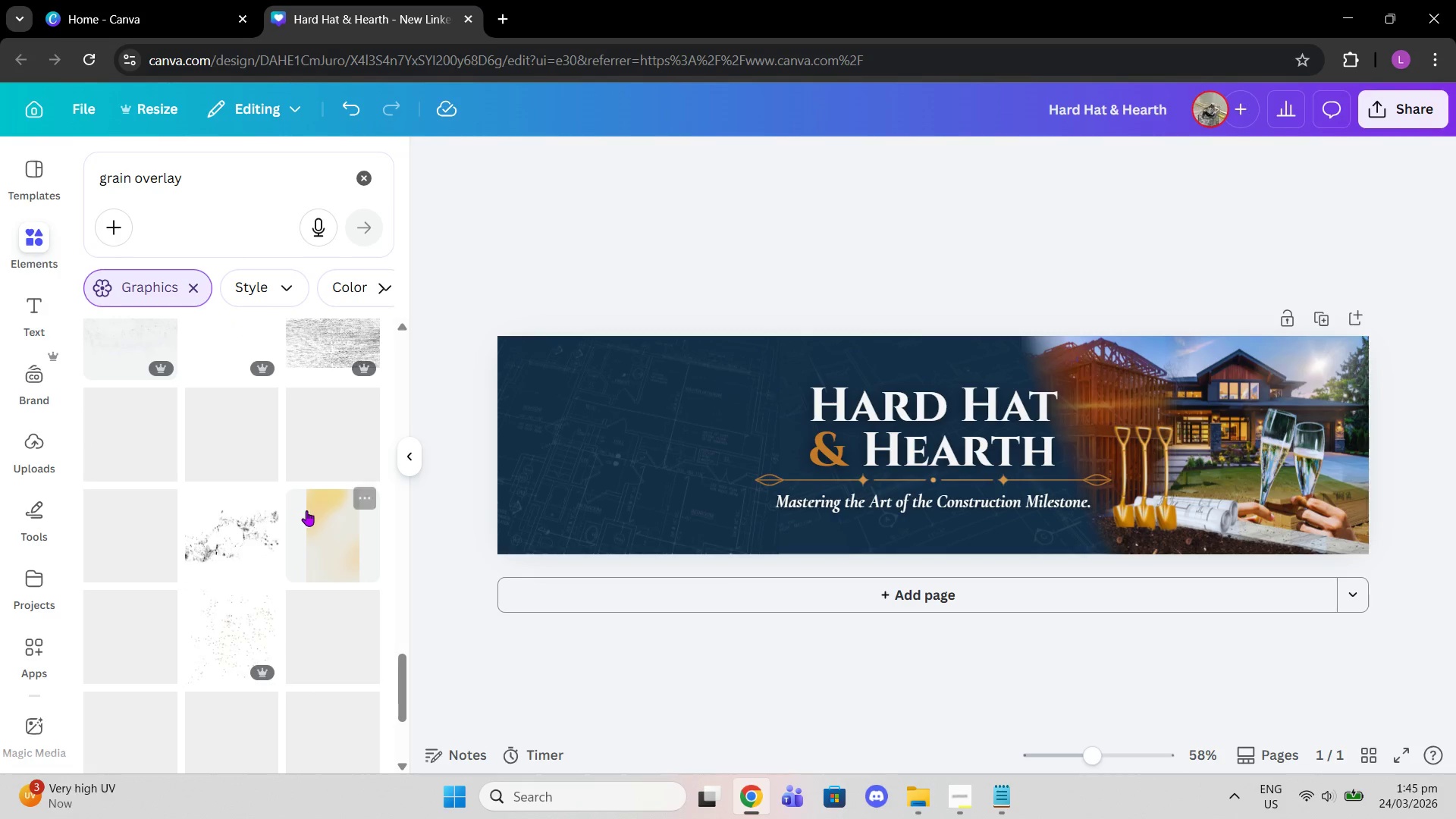 
mouse_move([325, 516])
 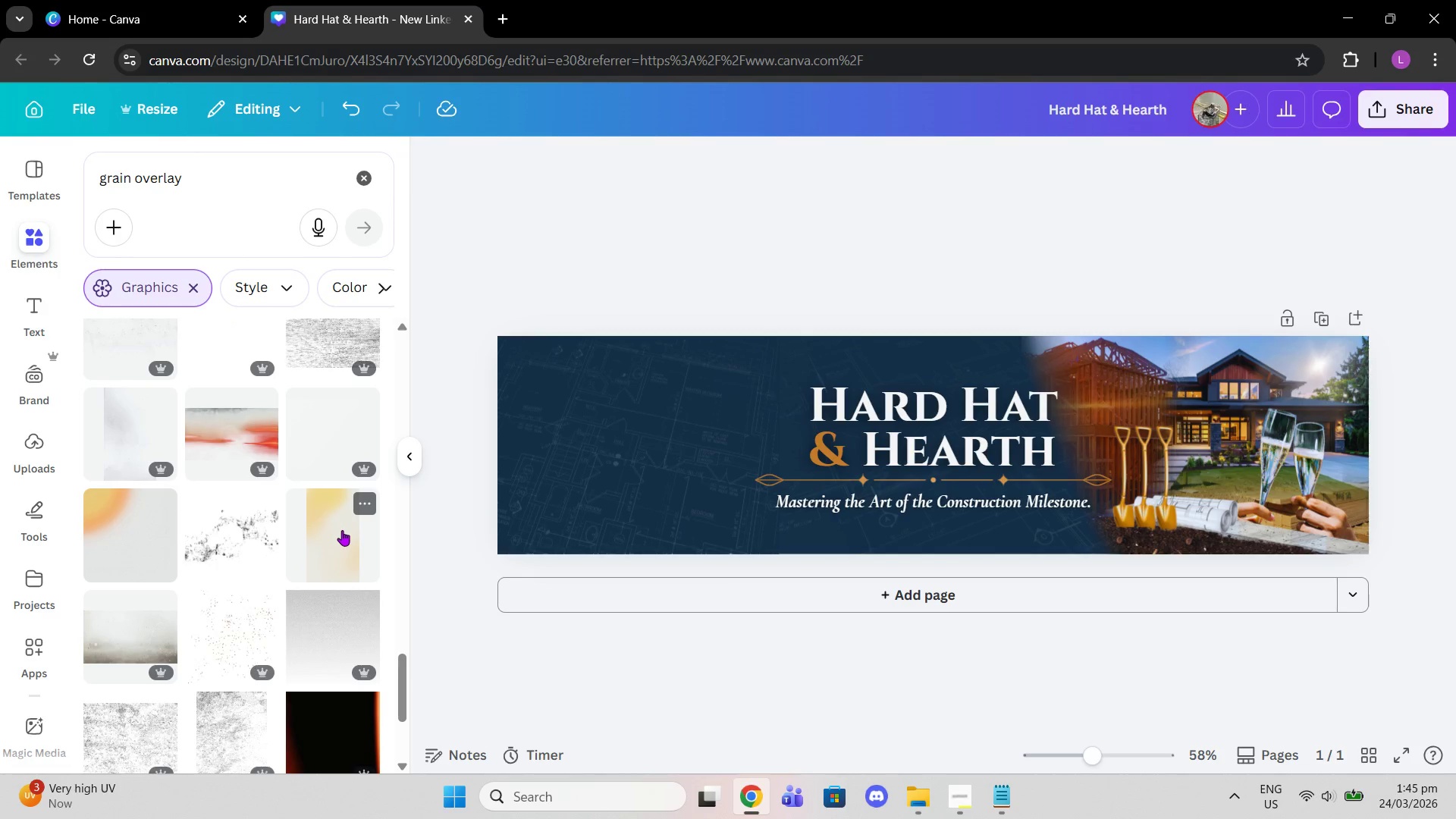 
mouse_move([332, 474])
 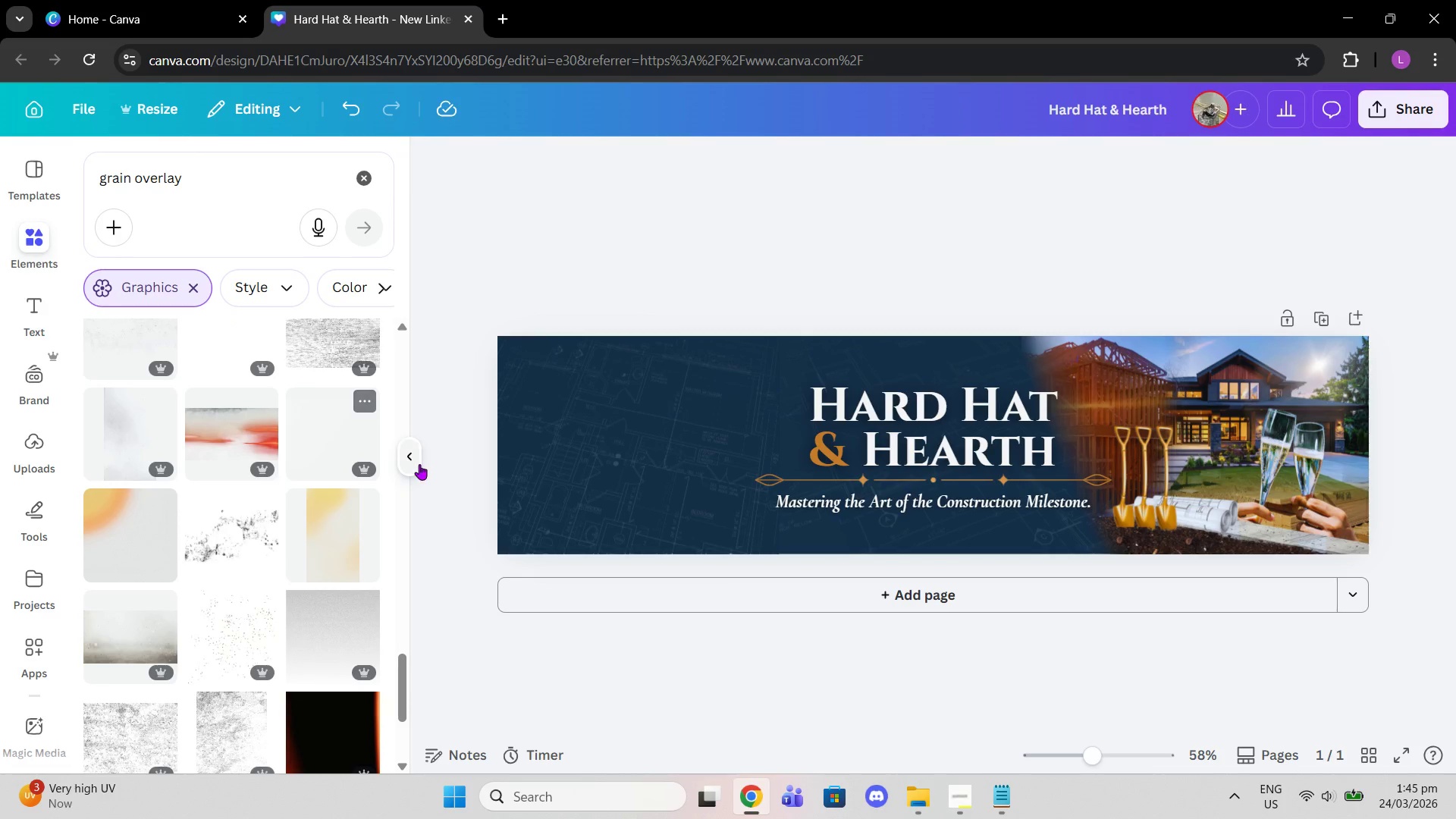 
mouse_move([365, 490])
 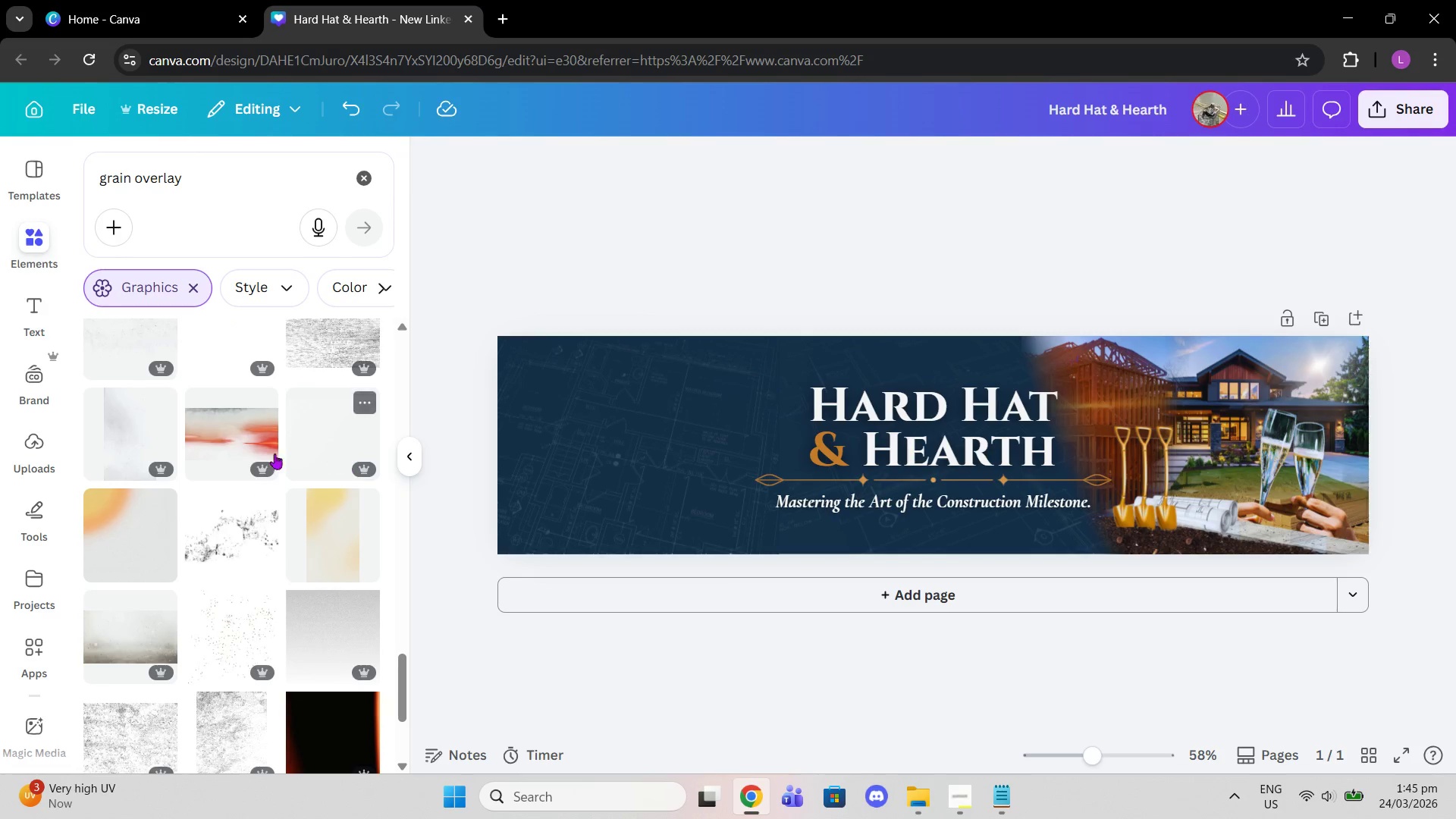 
scroll: coordinate [282, 521], scroll_direction: down, amount: 4.0
 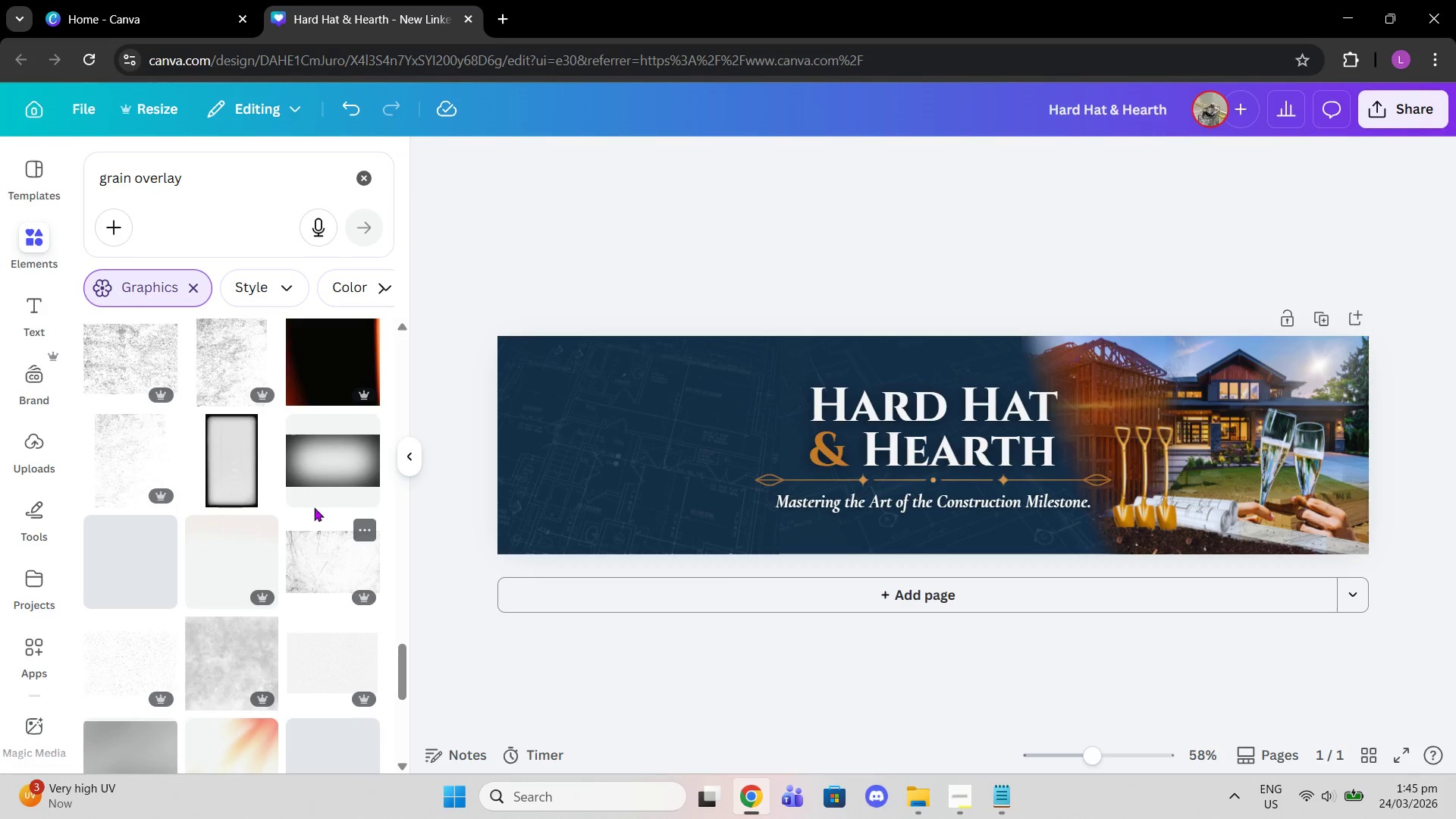 
mouse_move([344, 480])
 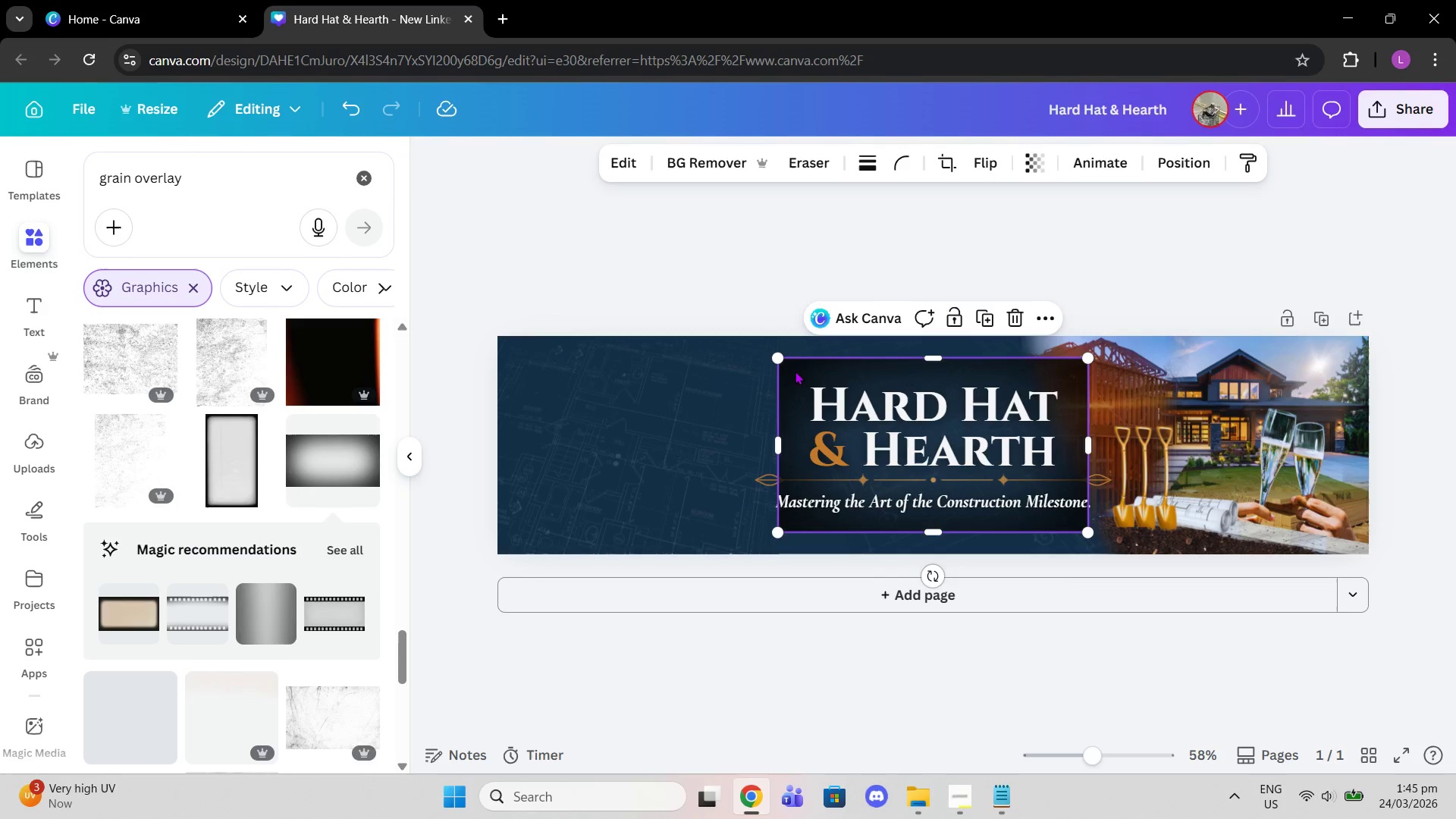 
left_click_drag(start_coordinate=[795, 371], to_coordinate=[519, 349])
 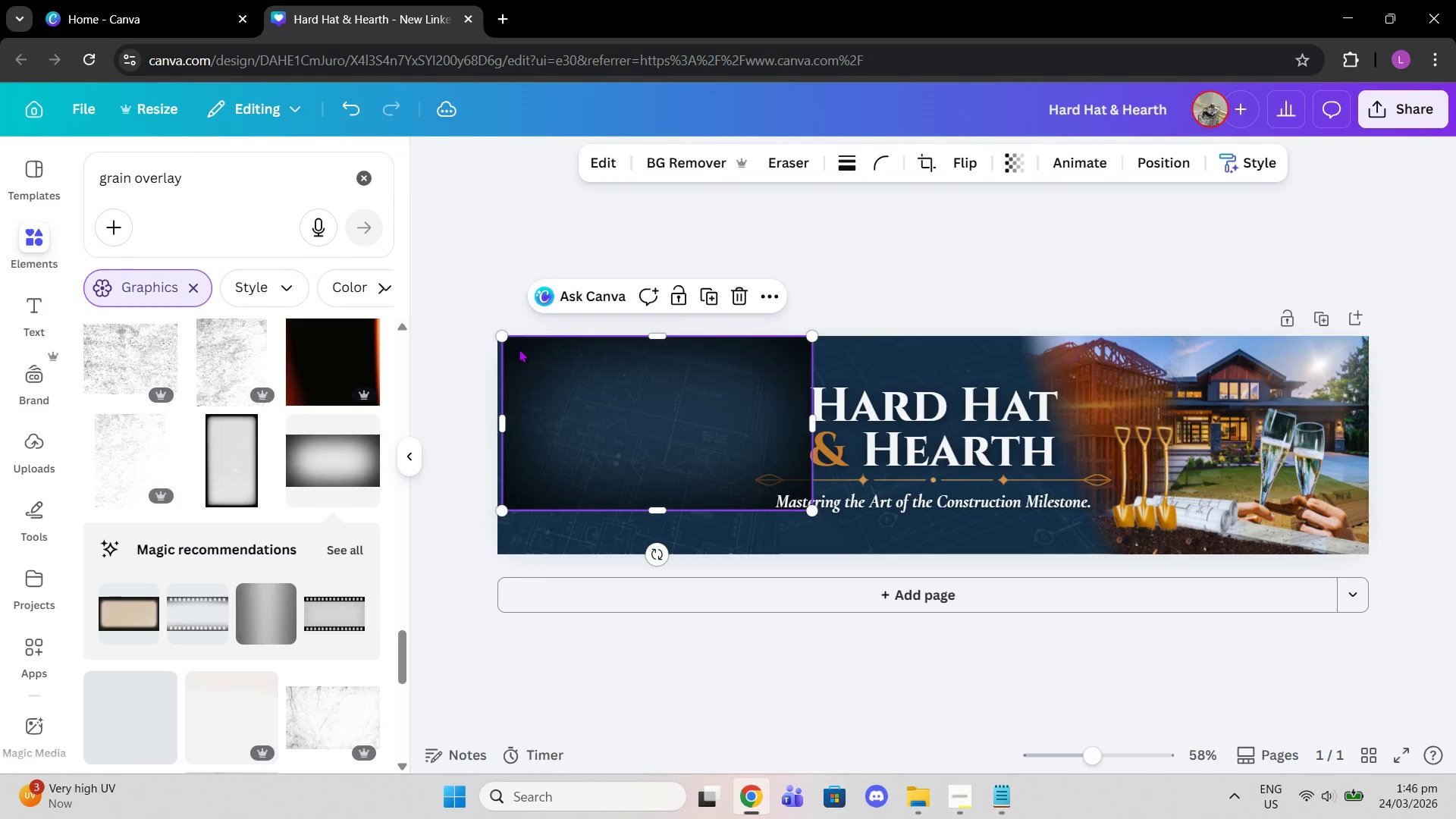 
left_click_drag(start_coordinate=[519, 349], to_coordinate=[510, 348])
 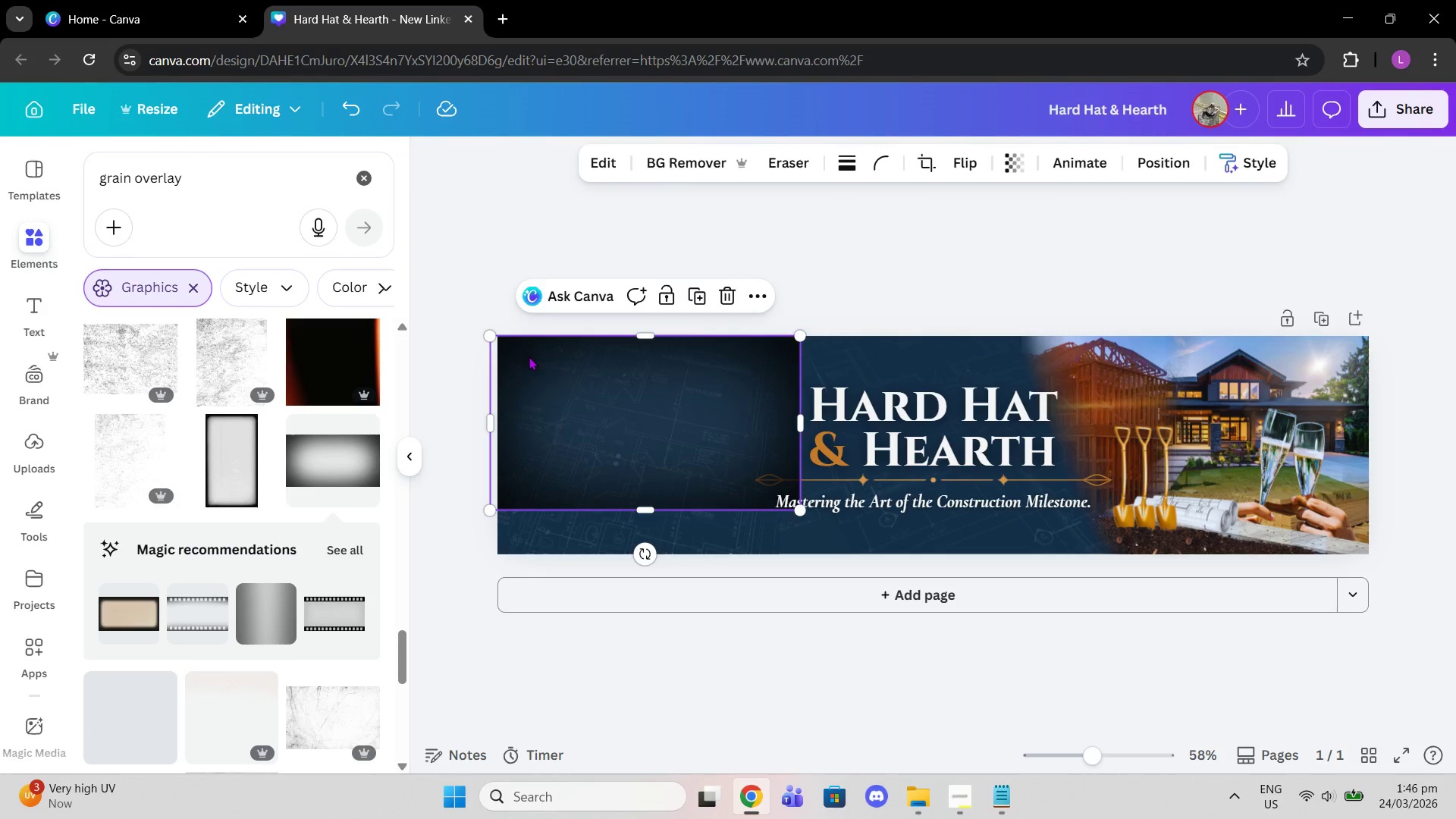 
left_click_drag(start_coordinate=[529, 356], to_coordinate=[534, 356])
 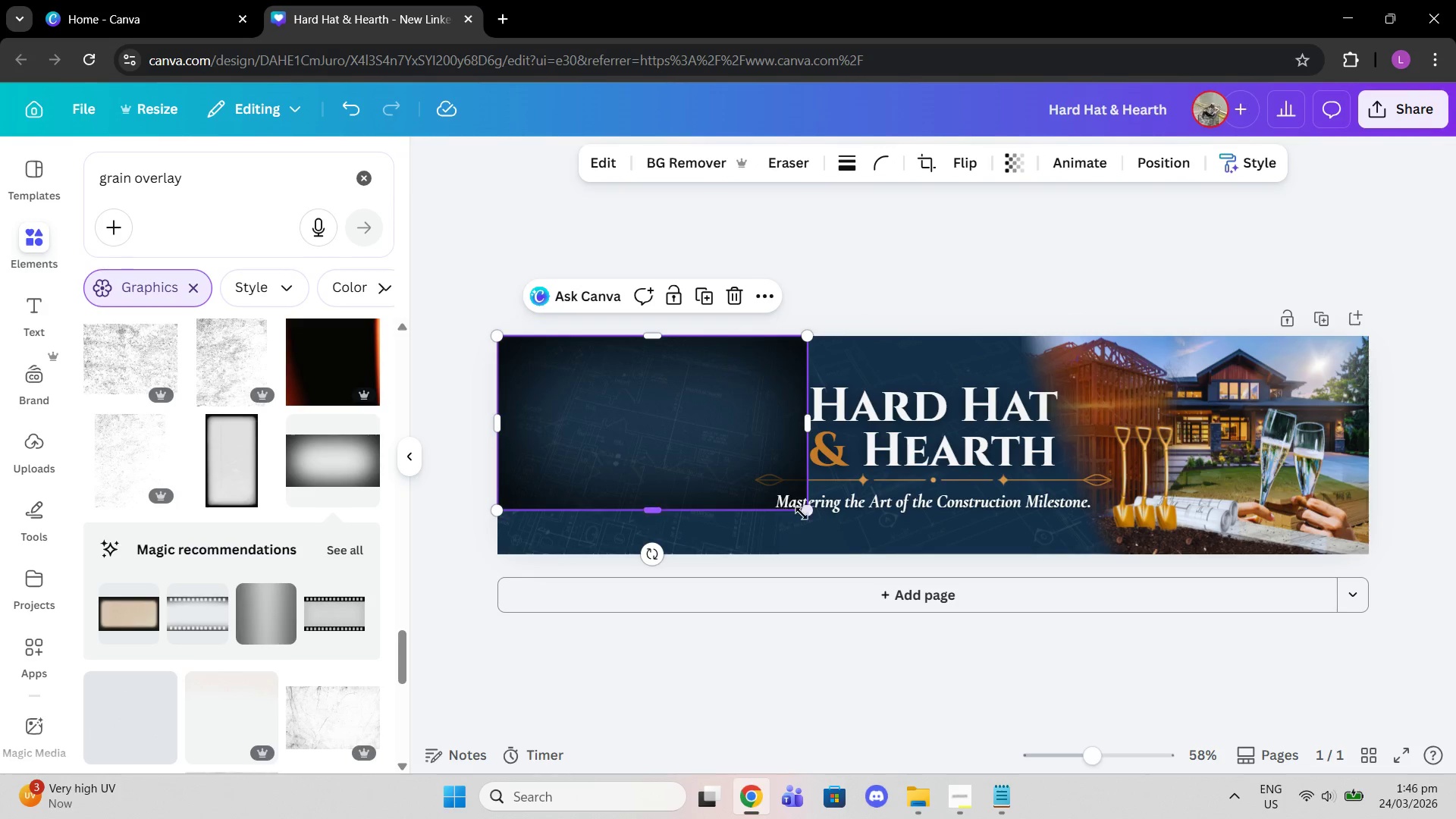 
left_click_drag(start_coordinate=[808, 513], to_coordinate=[888, 552])
 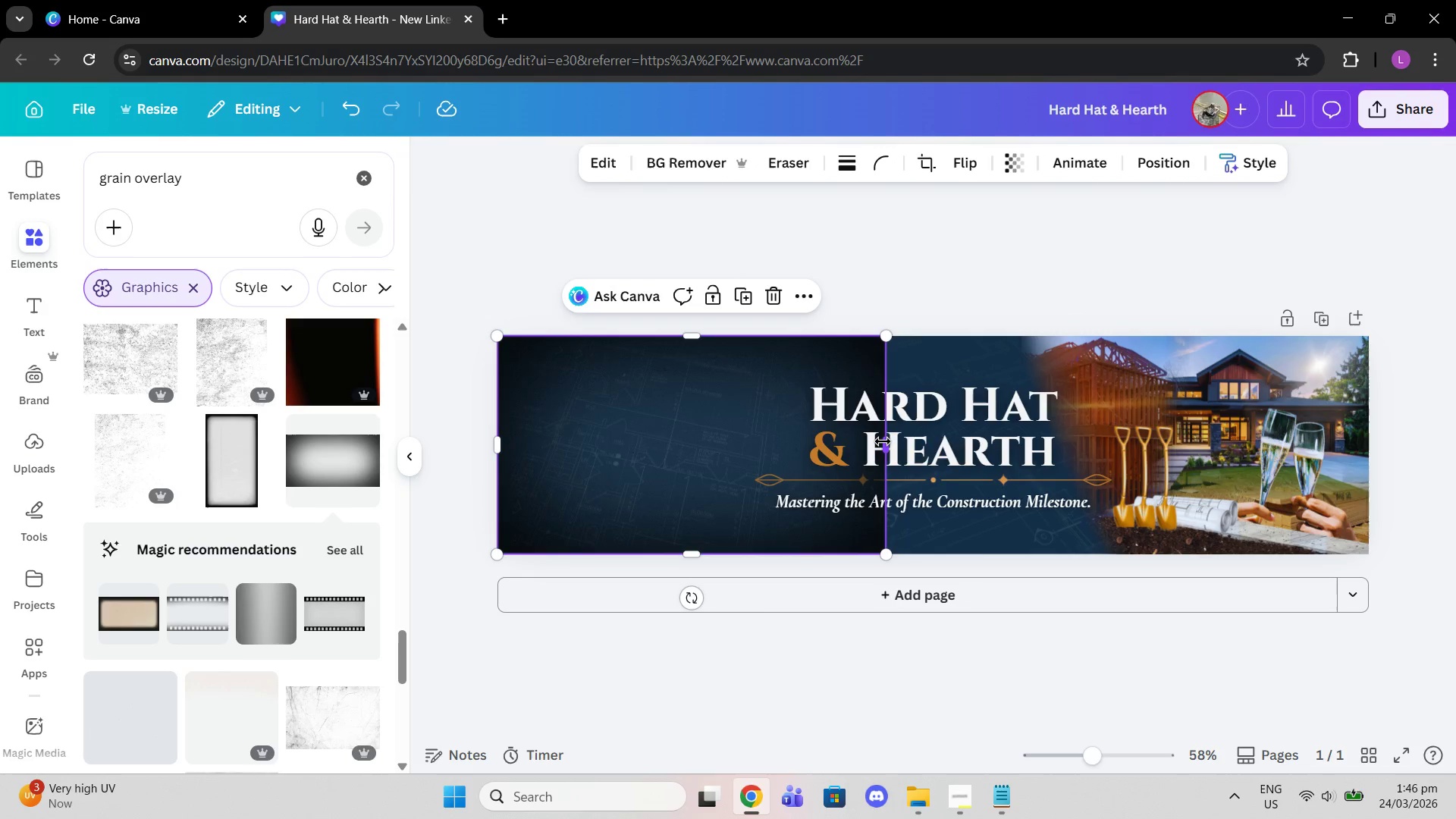 
left_click_drag(start_coordinate=[883, 441], to_coordinate=[1365, 454])
 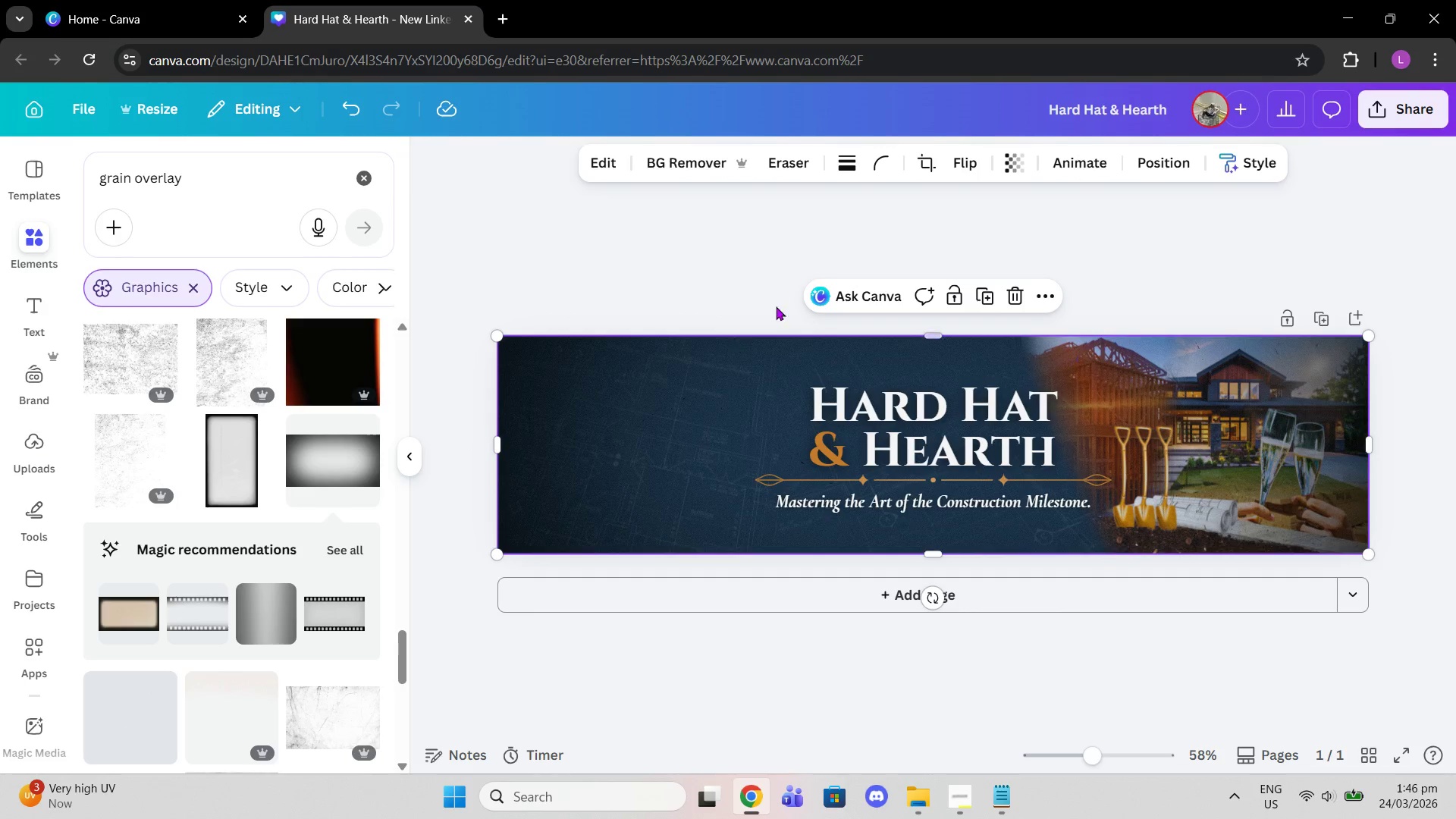 
wait(6.39)
 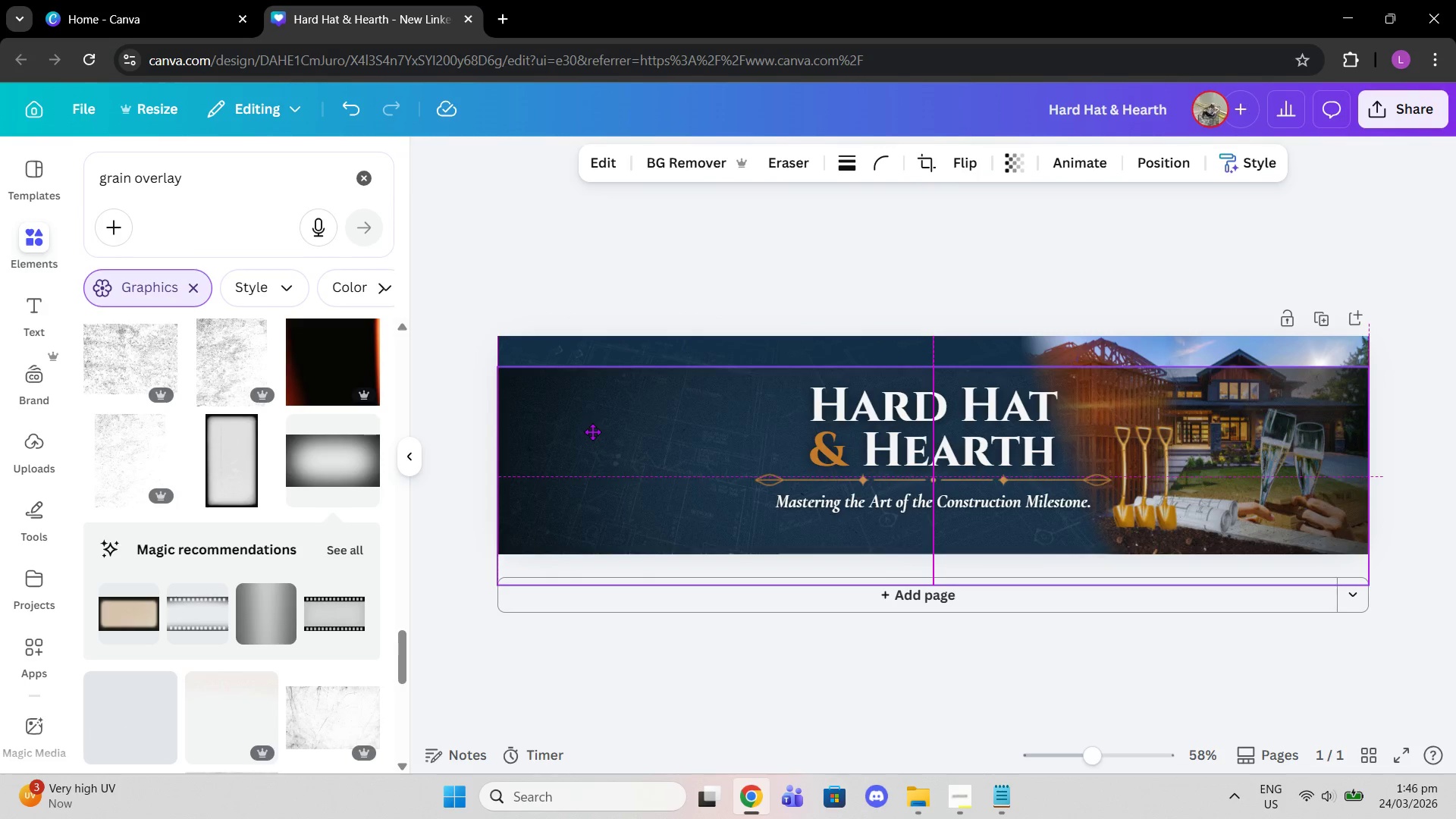 
left_click([1136, 160])
 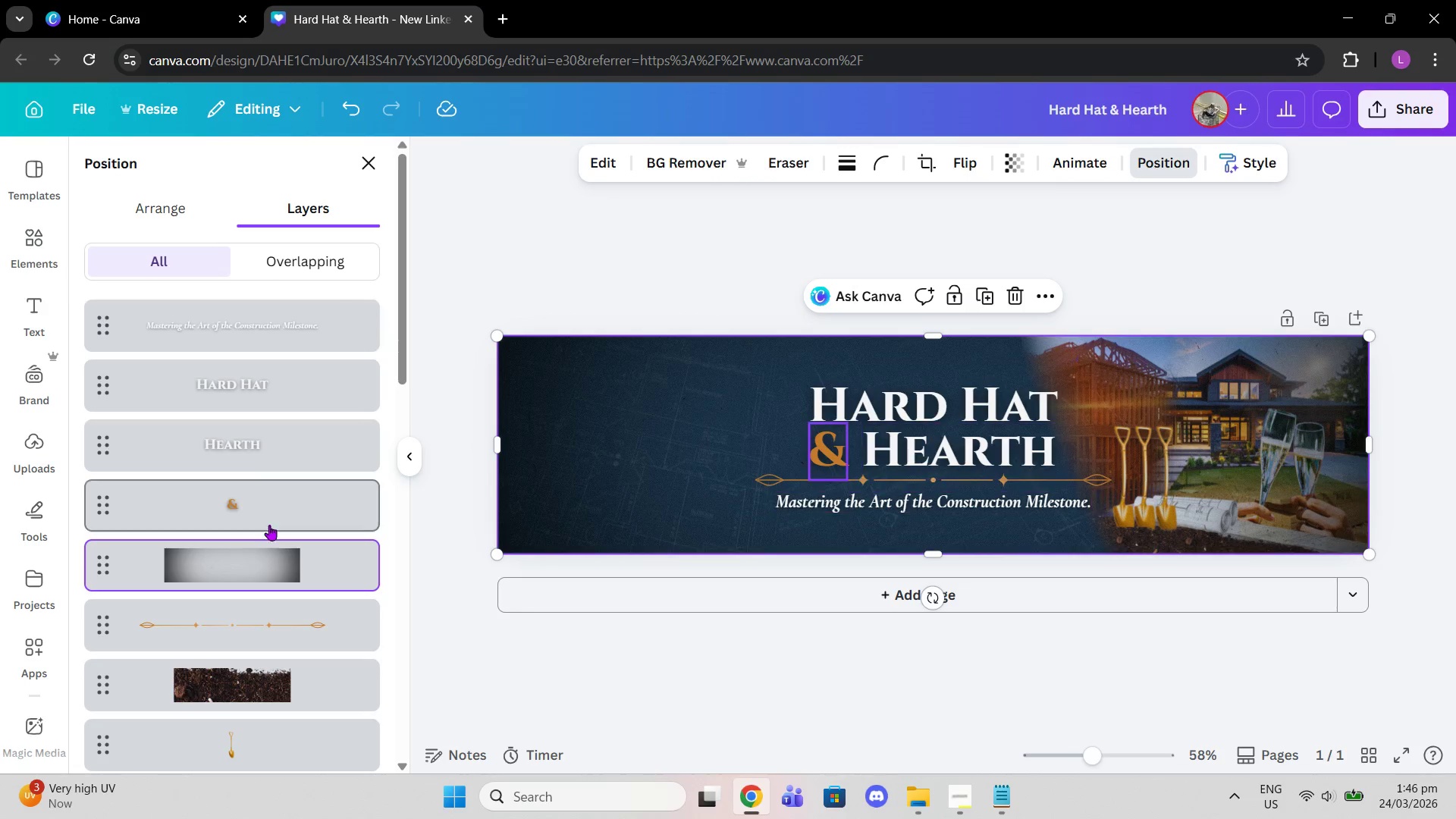 
left_click_drag(start_coordinate=[257, 559], to_coordinate=[269, 661])
 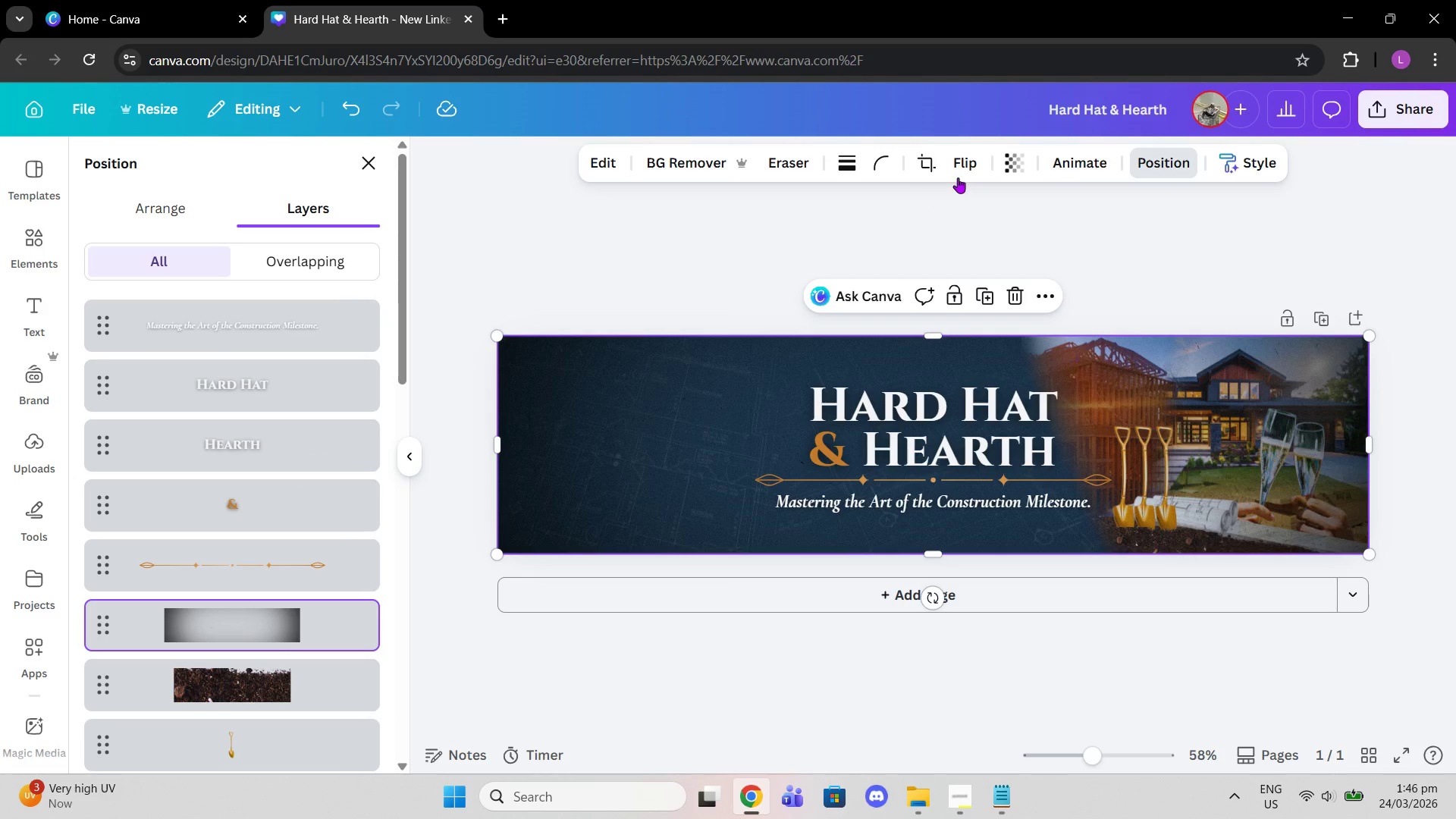 
left_click([1003, 164])
 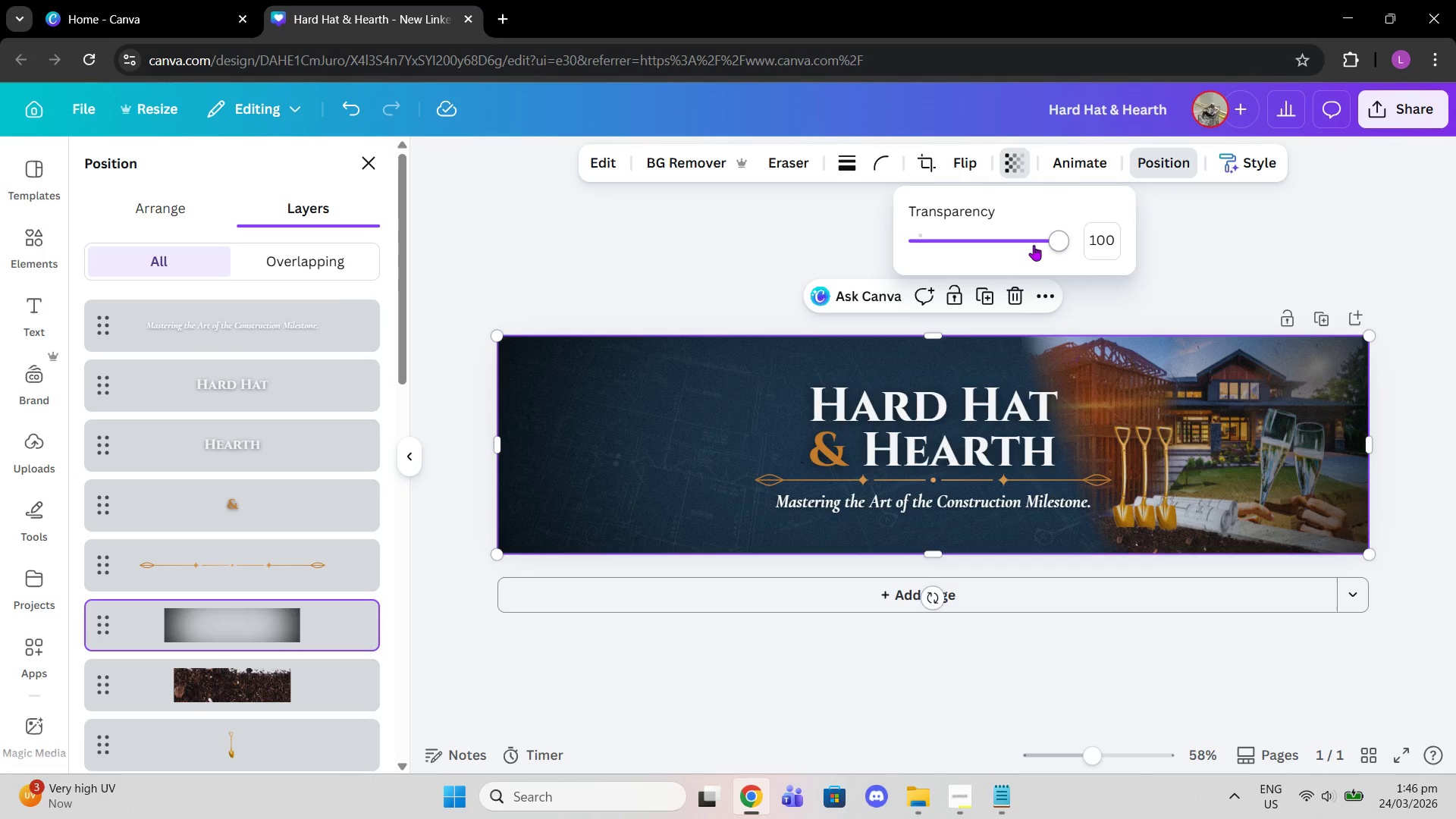 
left_click_drag(start_coordinate=[1048, 243], to_coordinate=[1000, 241])
 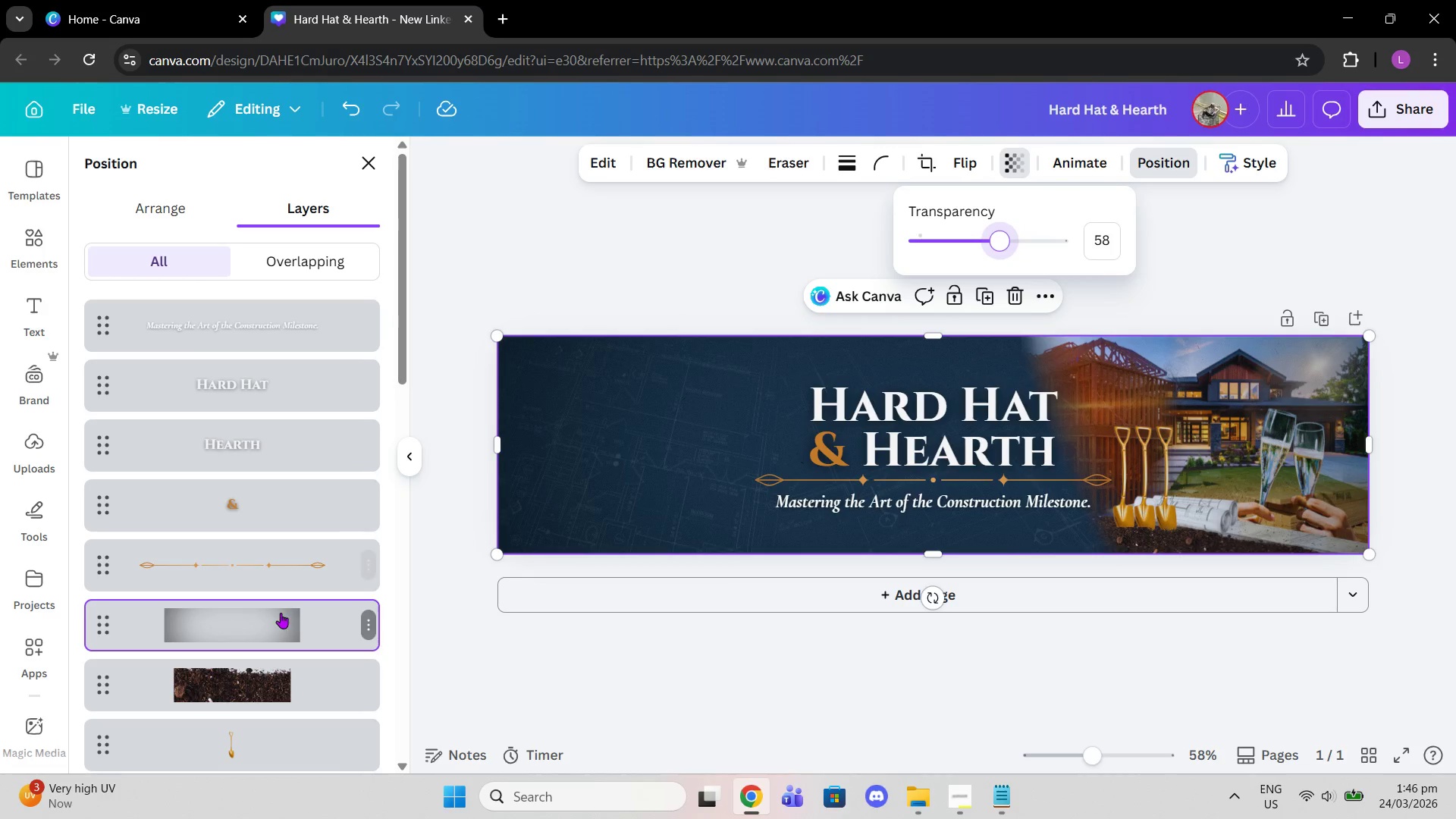 
left_click_drag(start_coordinate=[279, 613], to_coordinate=[255, 393])
 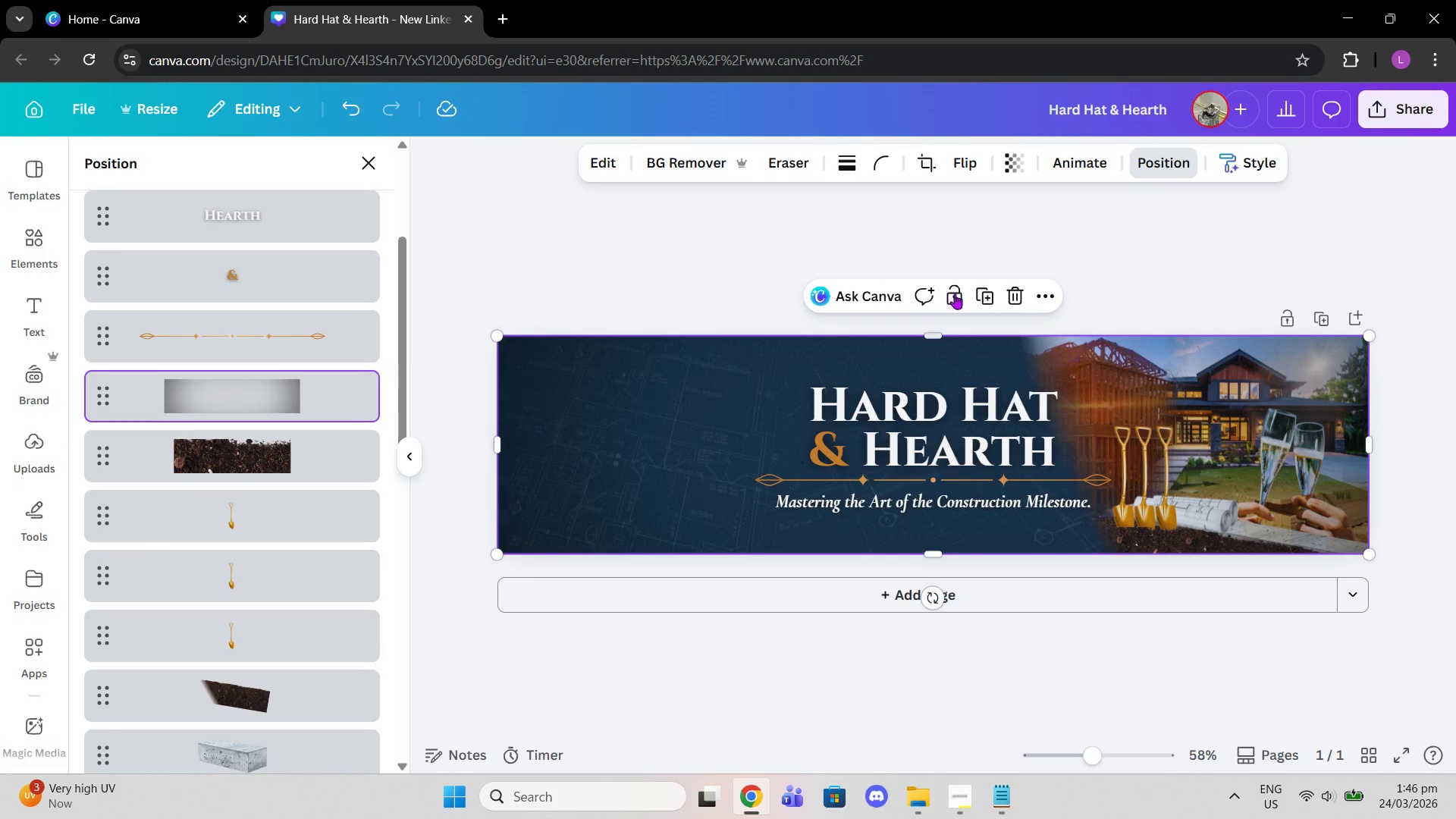 
scroll: coordinate [285, 714], scroll_direction: down, amount: 5.0
 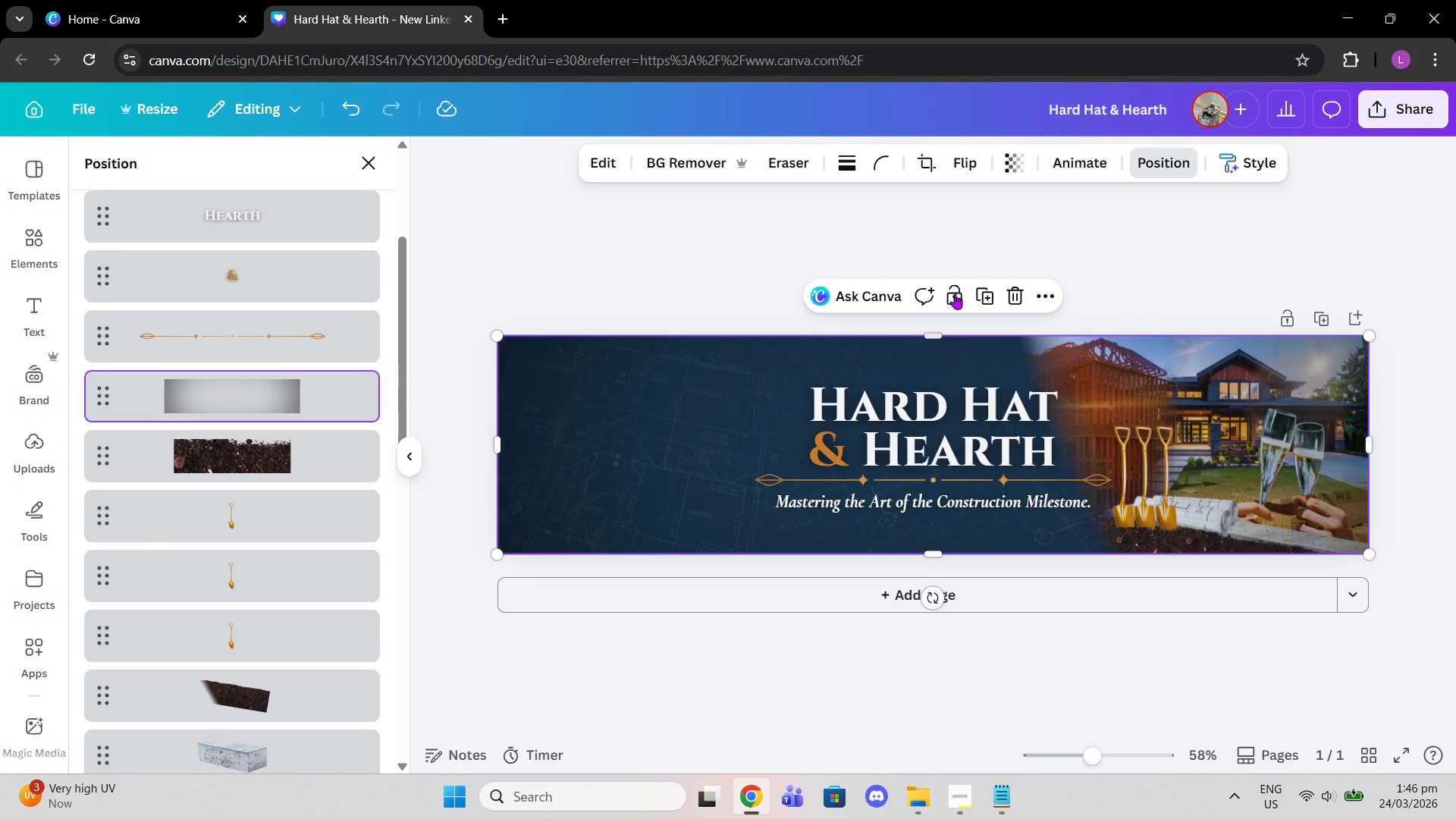 
left_click([1343, 673])
 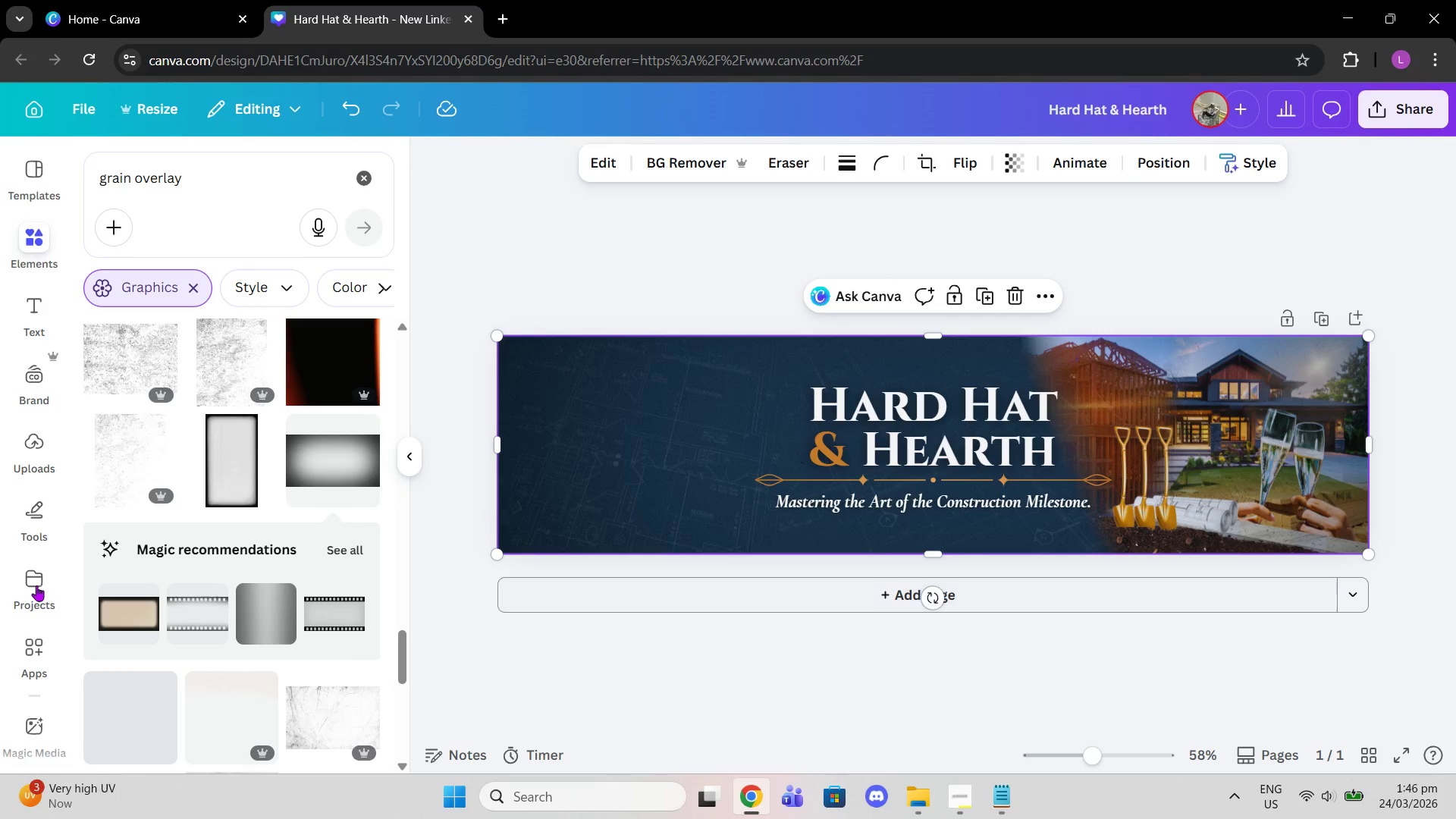 
scroll: coordinate [252, 564], scroll_direction: down, amount: 7.0
 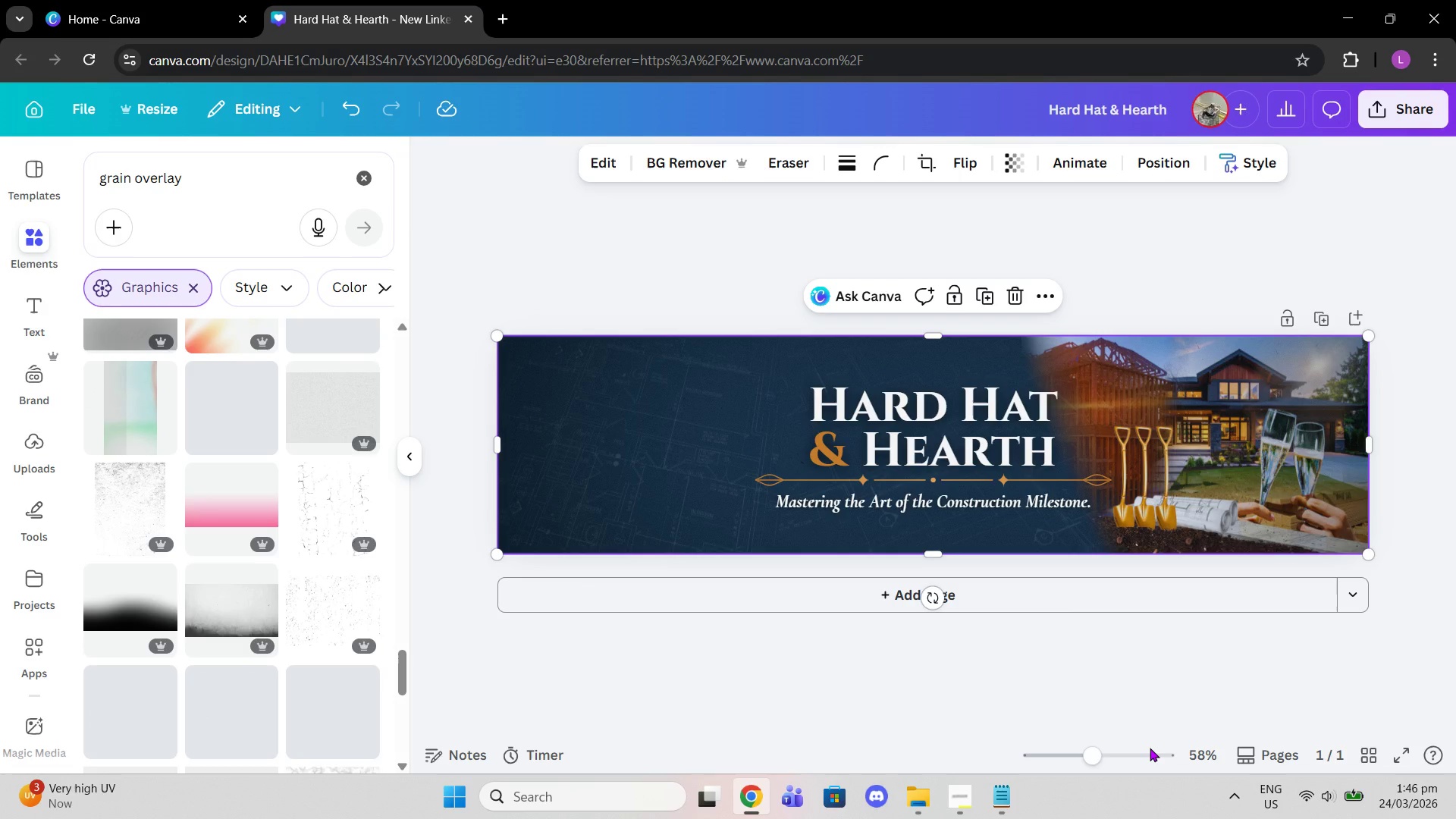 
left_click_drag(start_coordinate=[1093, 748], to_coordinate=[1114, 753])
 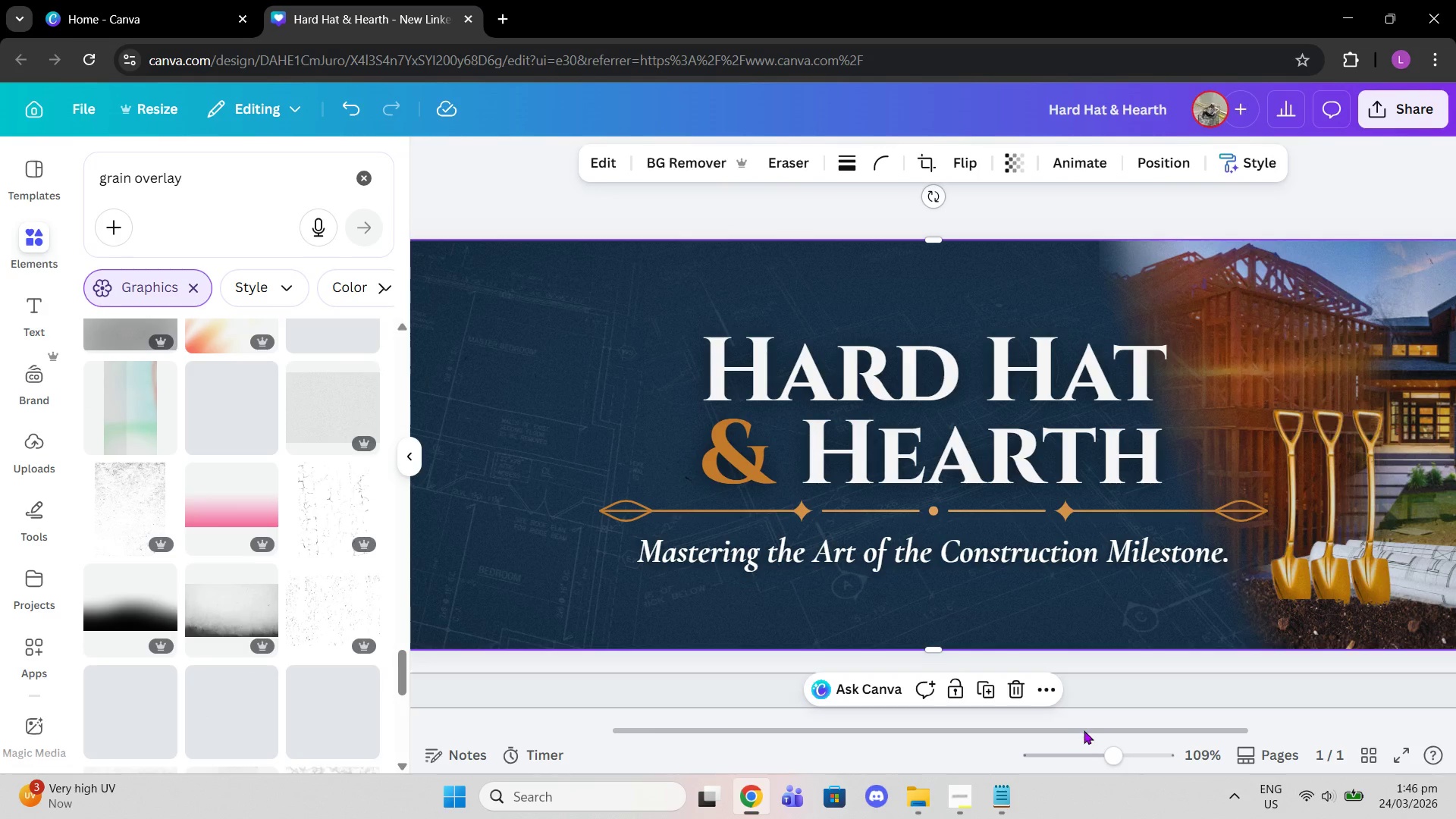 
left_click_drag(start_coordinate=[1084, 730], to_coordinate=[1444, 718])
 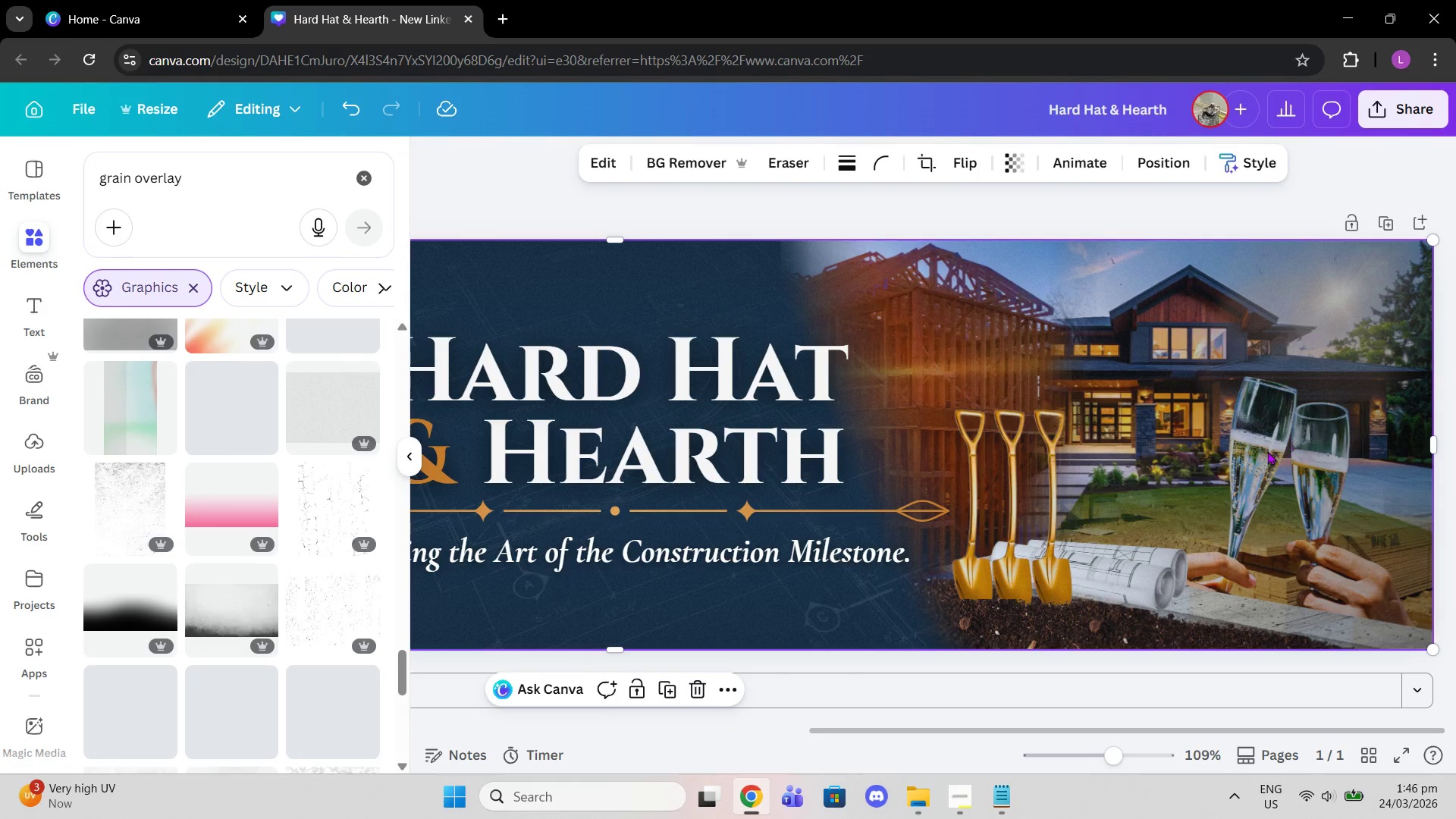 
left_click([1244, 458])
 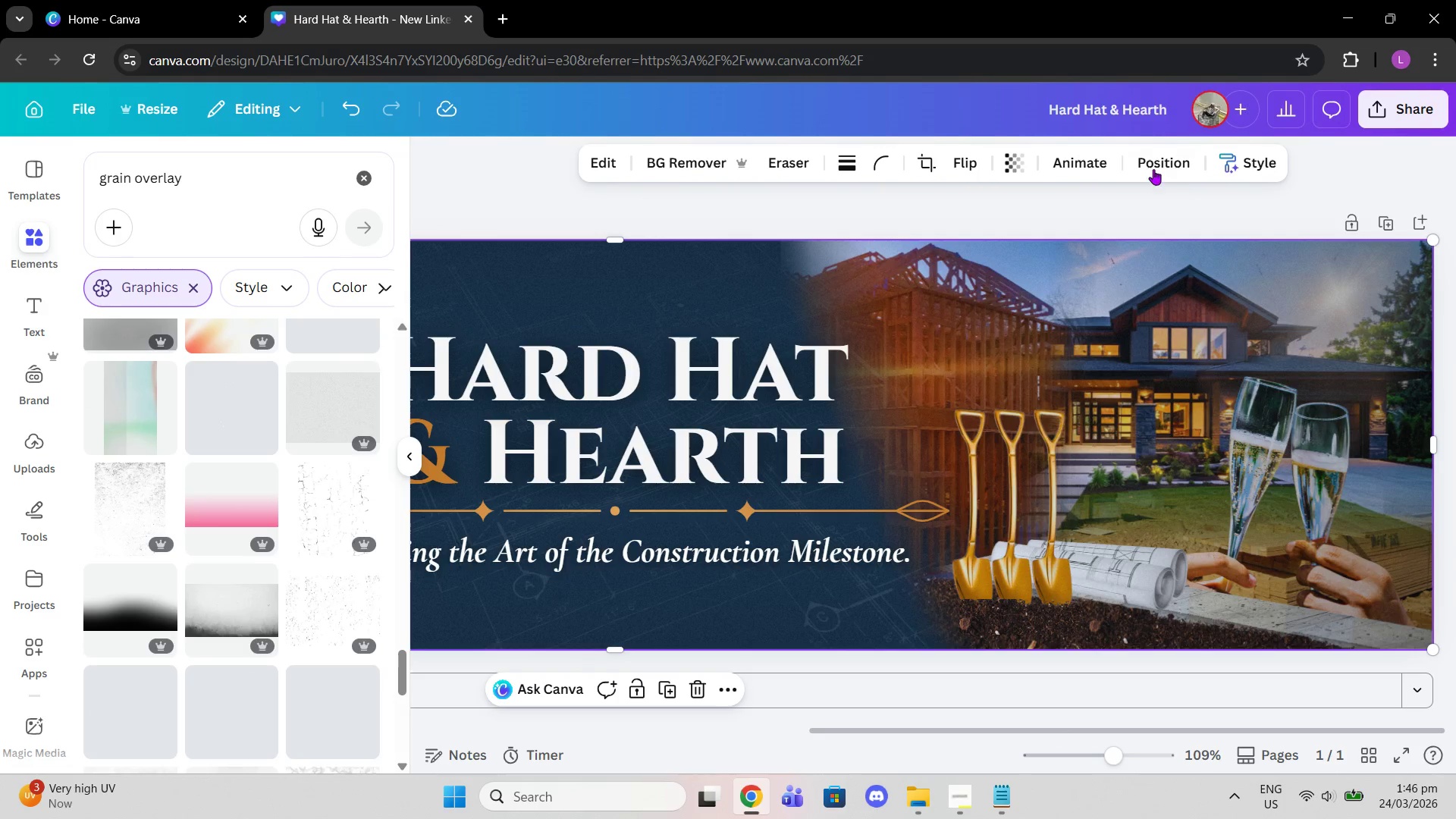 
left_click([1151, 168])
 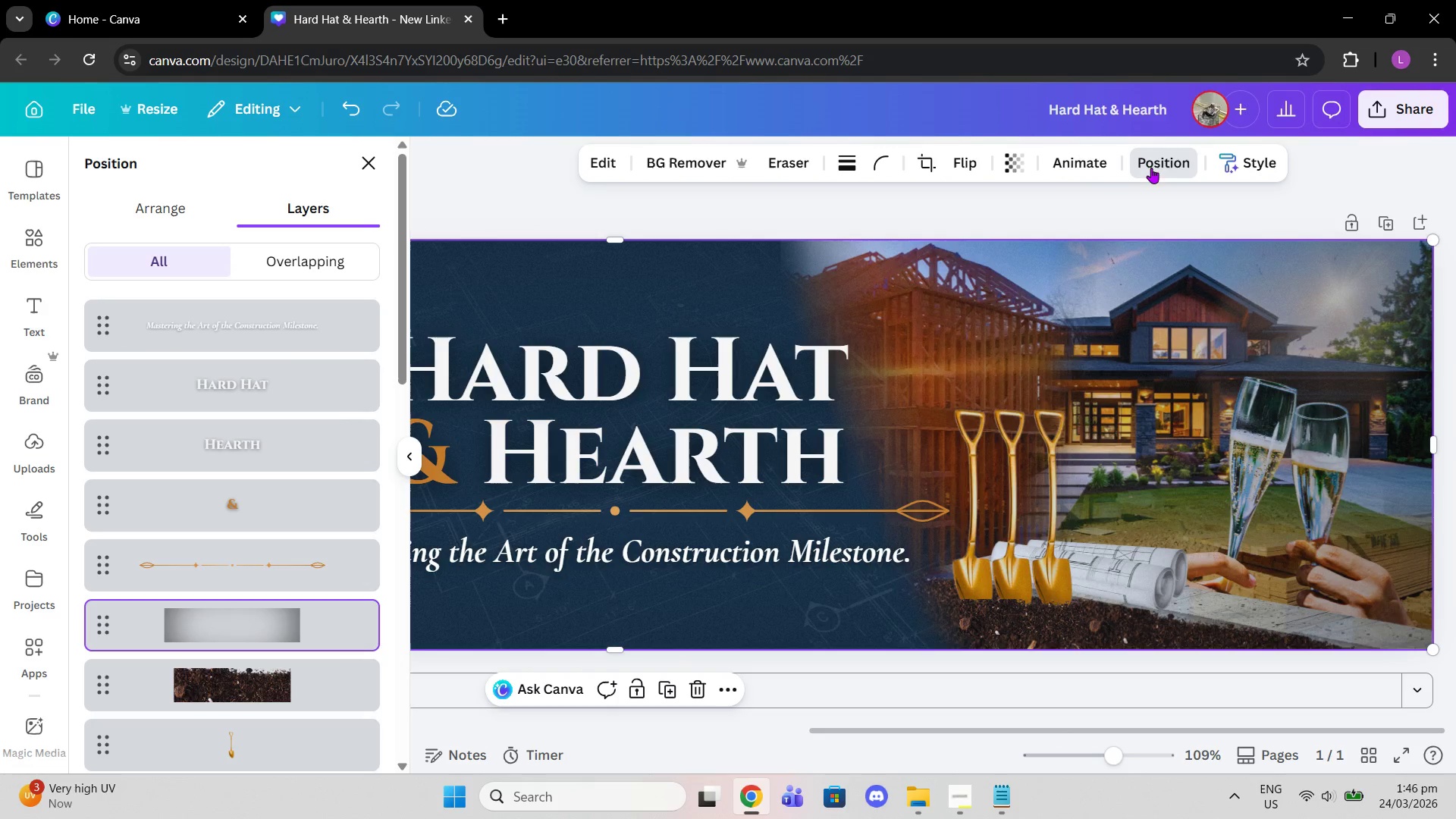 
left_click([1081, 321])
 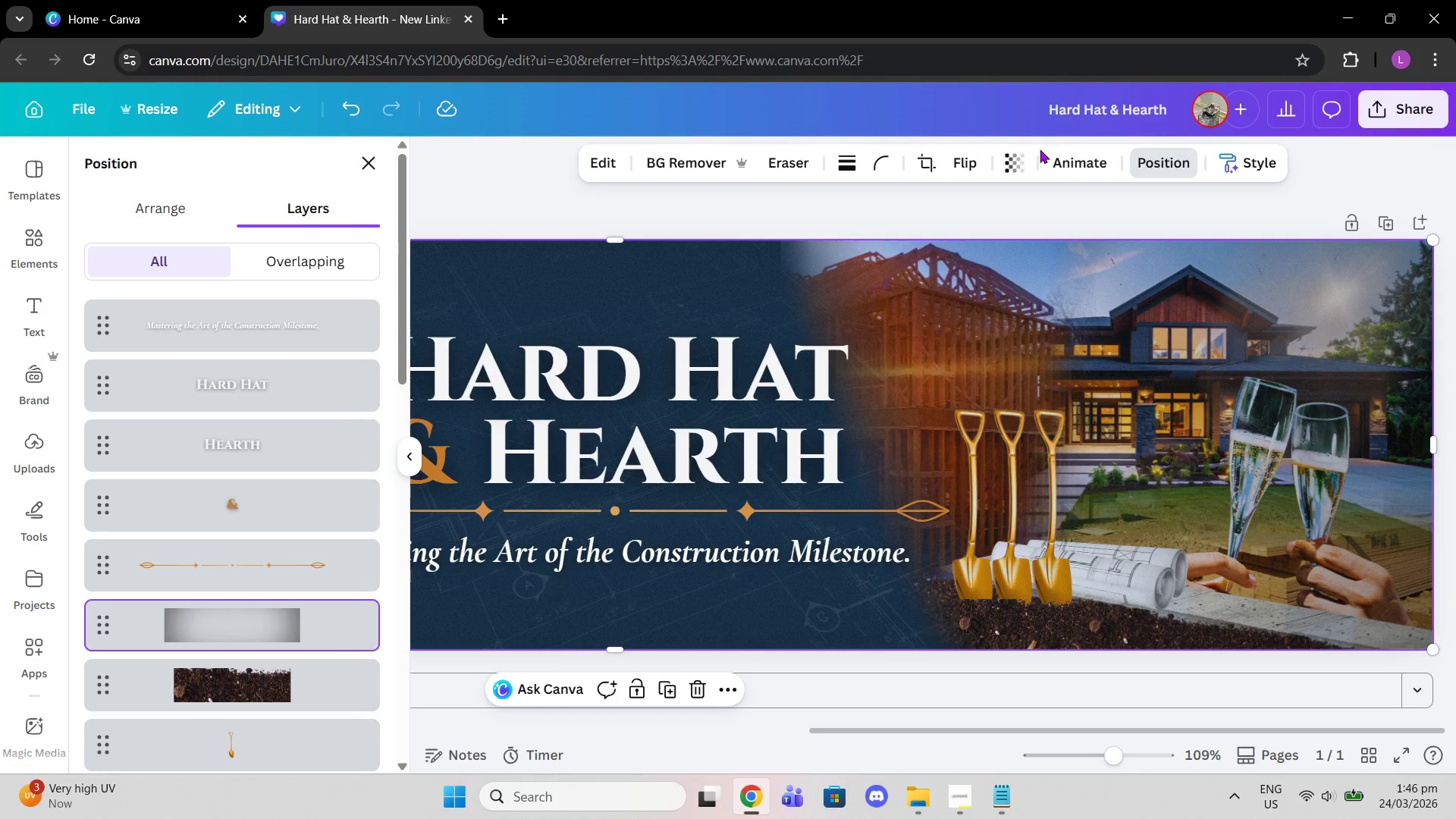 
left_click([1003, 165])
 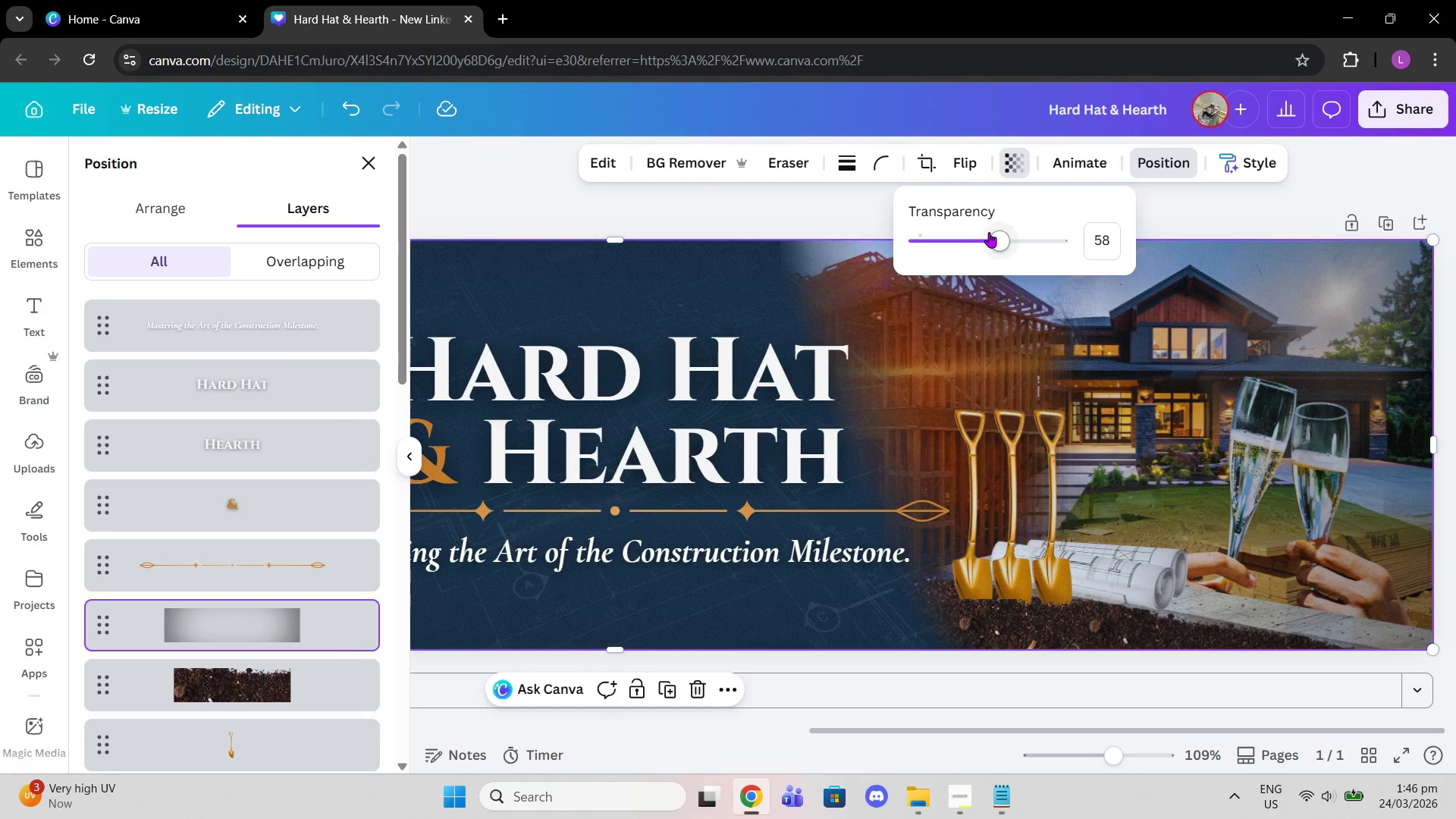 
left_click_drag(start_coordinate=[997, 234], to_coordinate=[966, 222])
 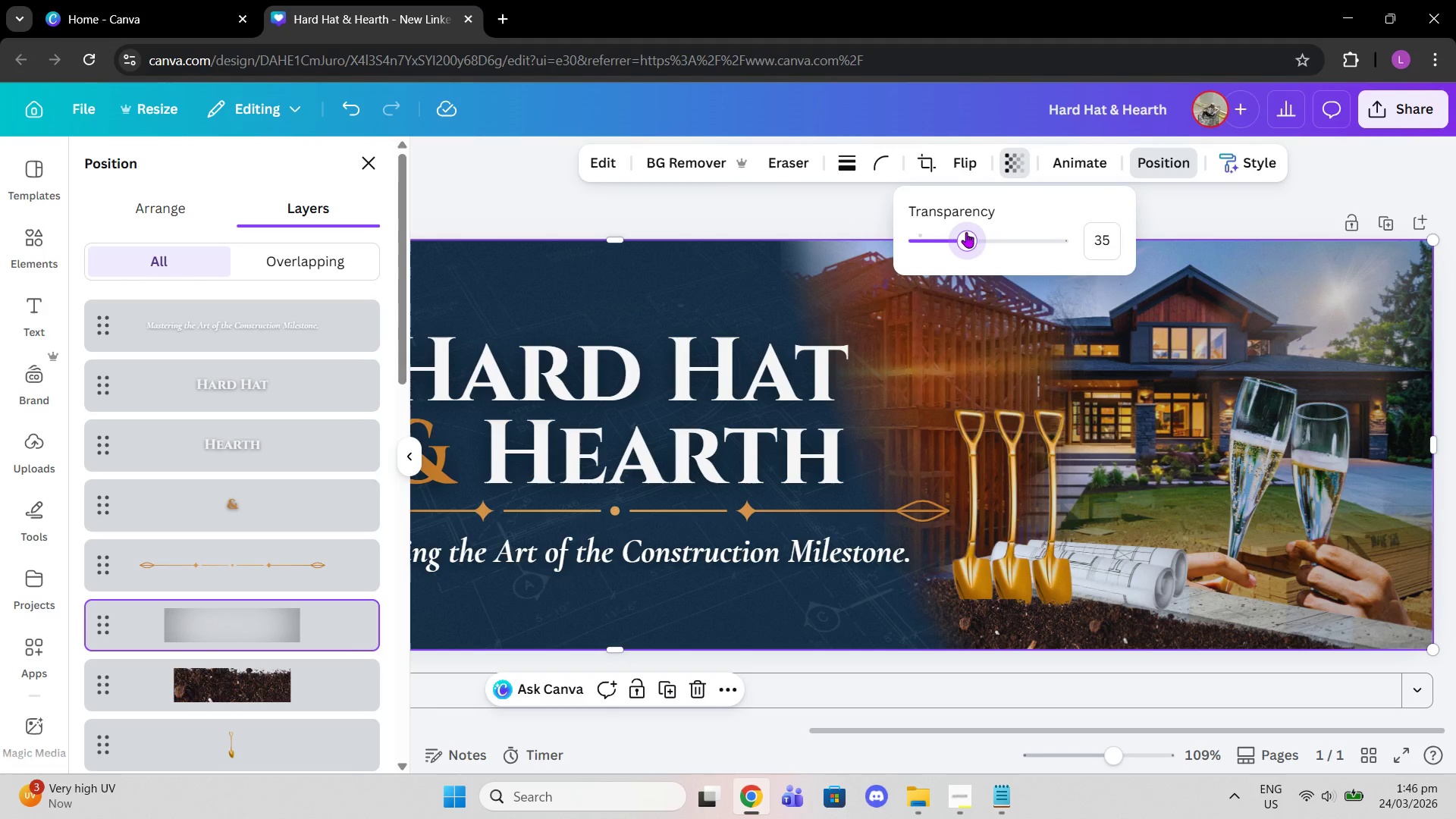 
left_click_drag(start_coordinate=[966, 232], to_coordinate=[960, 226])
 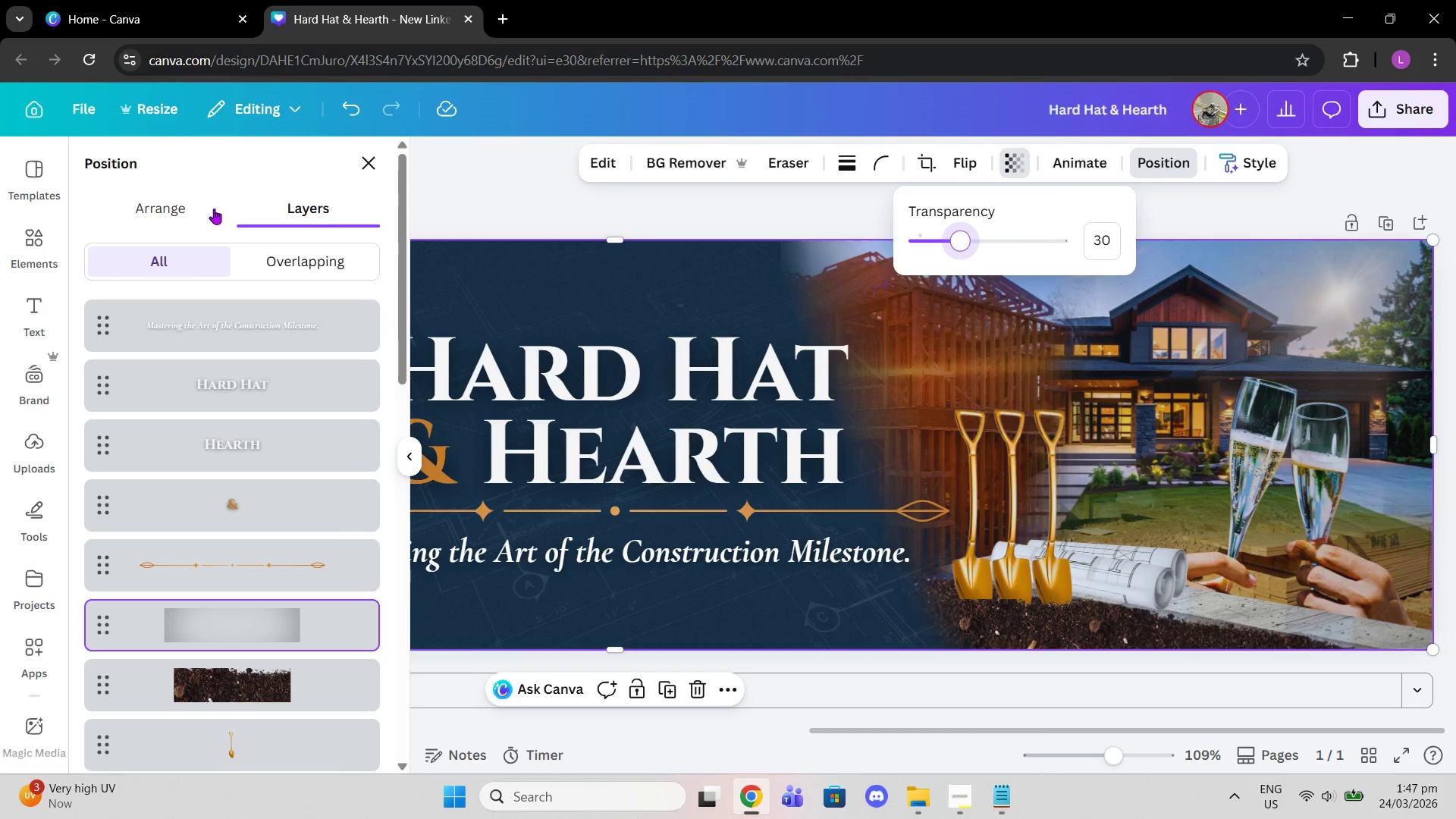 
left_click([185, 208])
 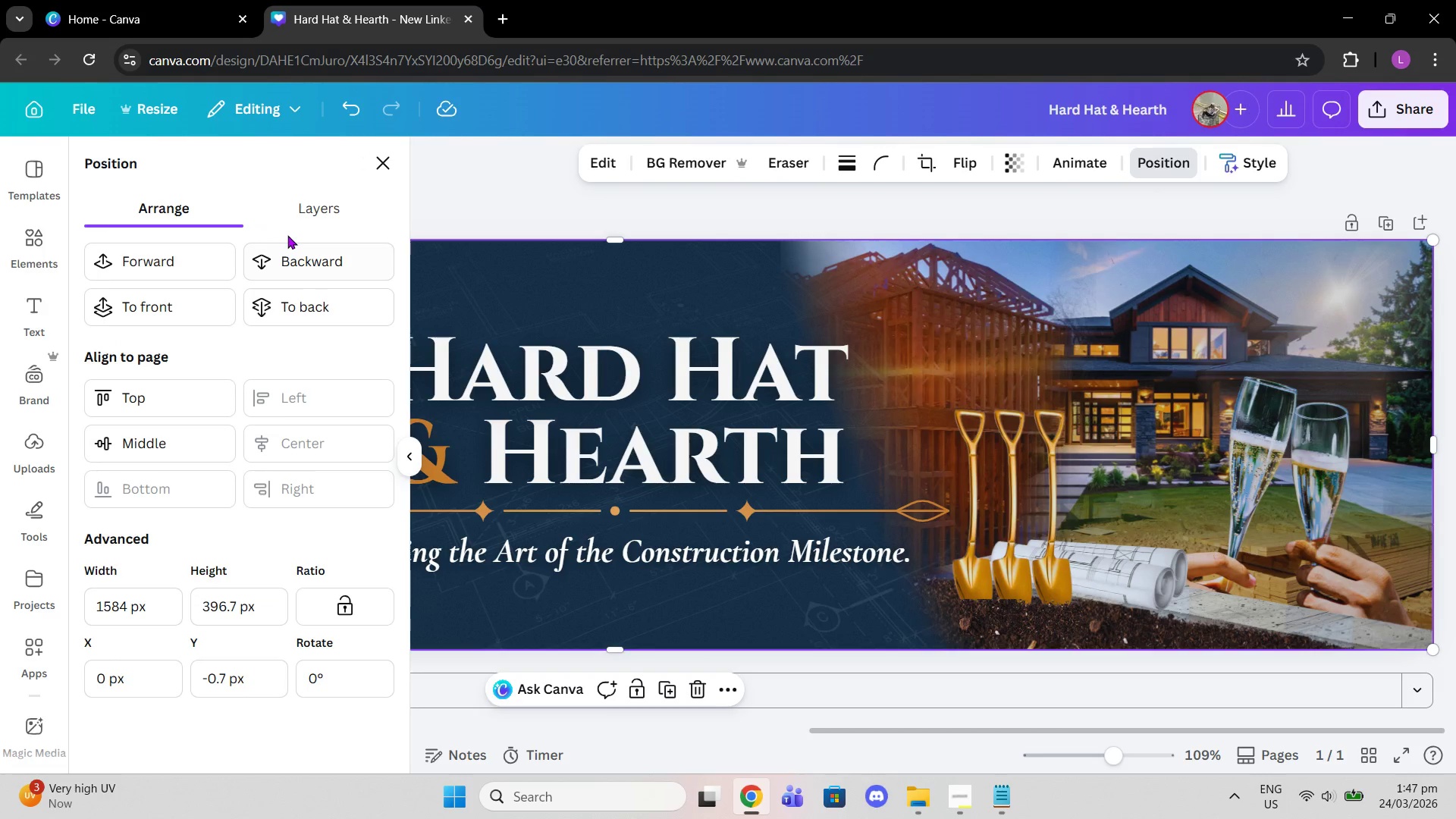 
left_click([286, 226])
 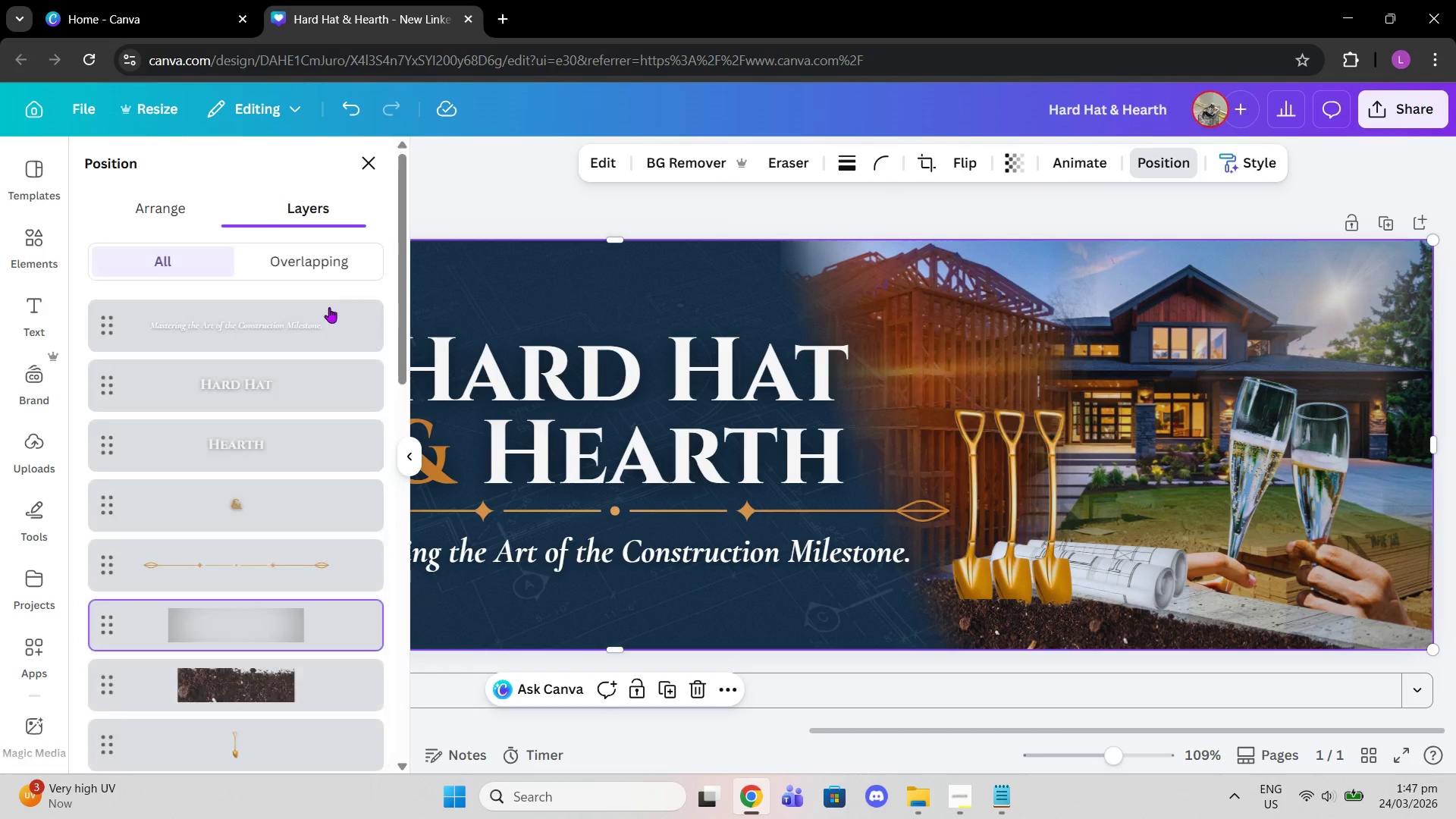 
scroll: coordinate [284, 466], scroll_direction: down, amount: 8.0
 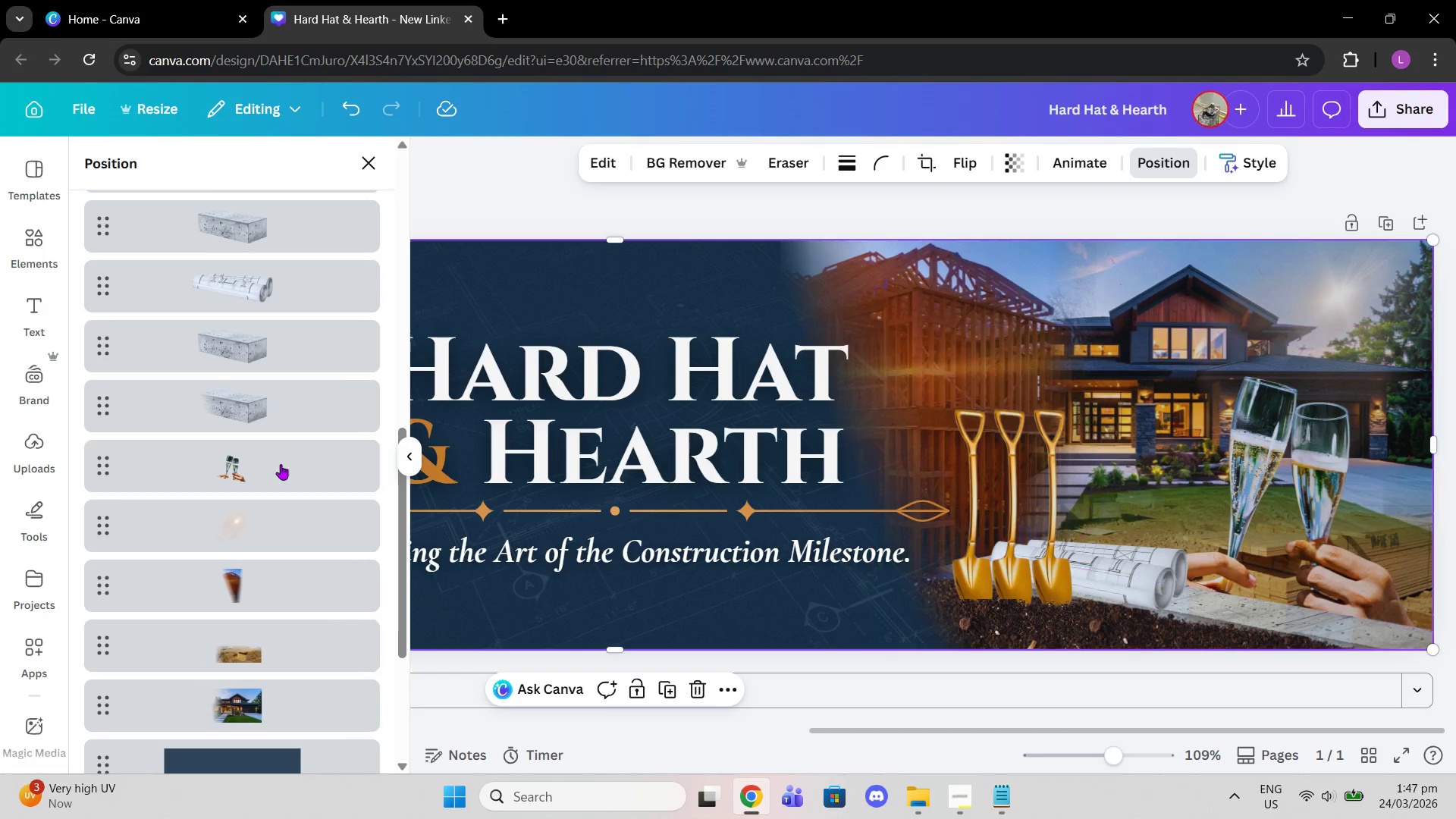 
left_click([281, 464])
 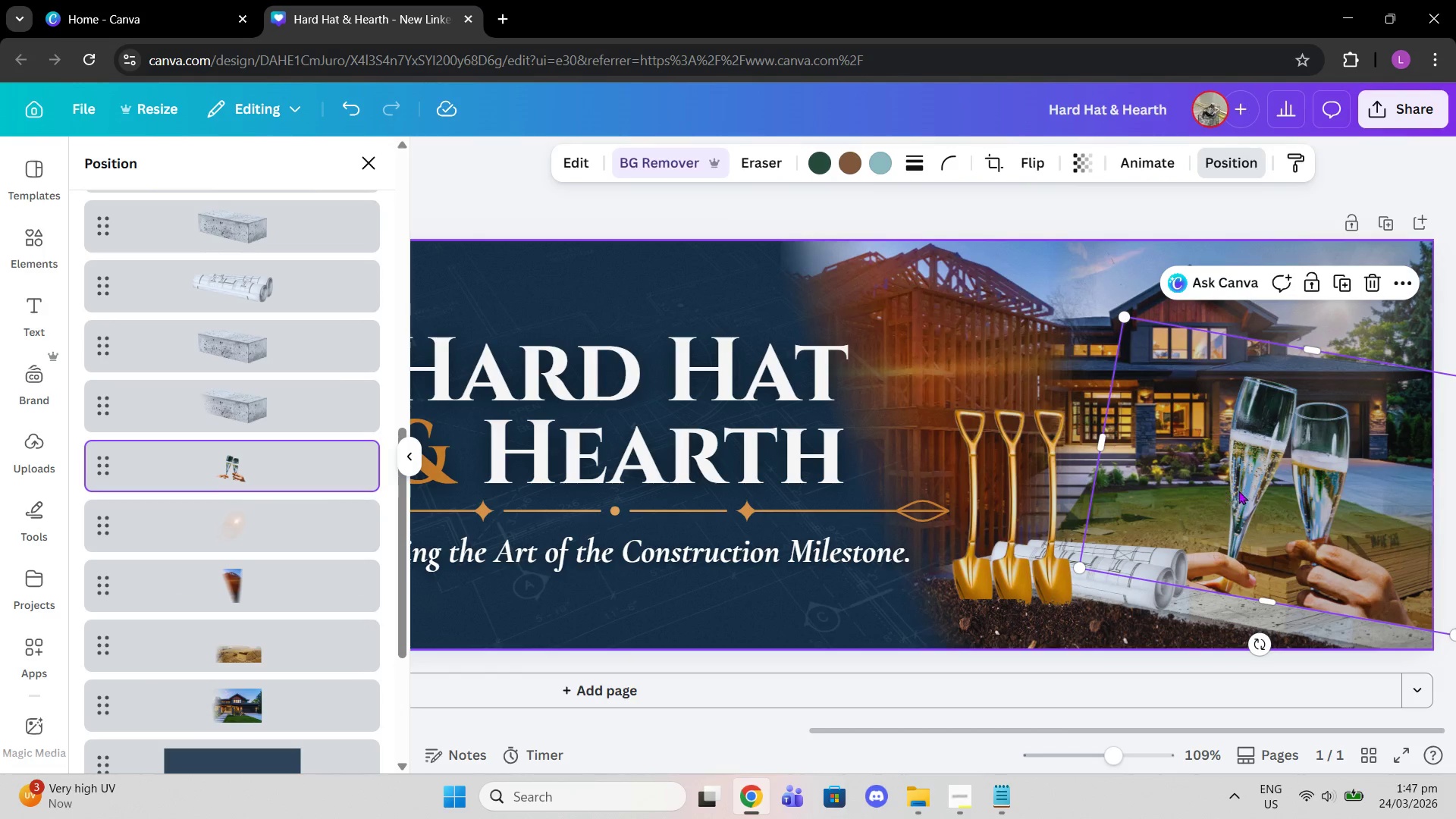 
left_click_drag(start_coordinate=[1254, 494], to_coordinate=[1188, 485])
 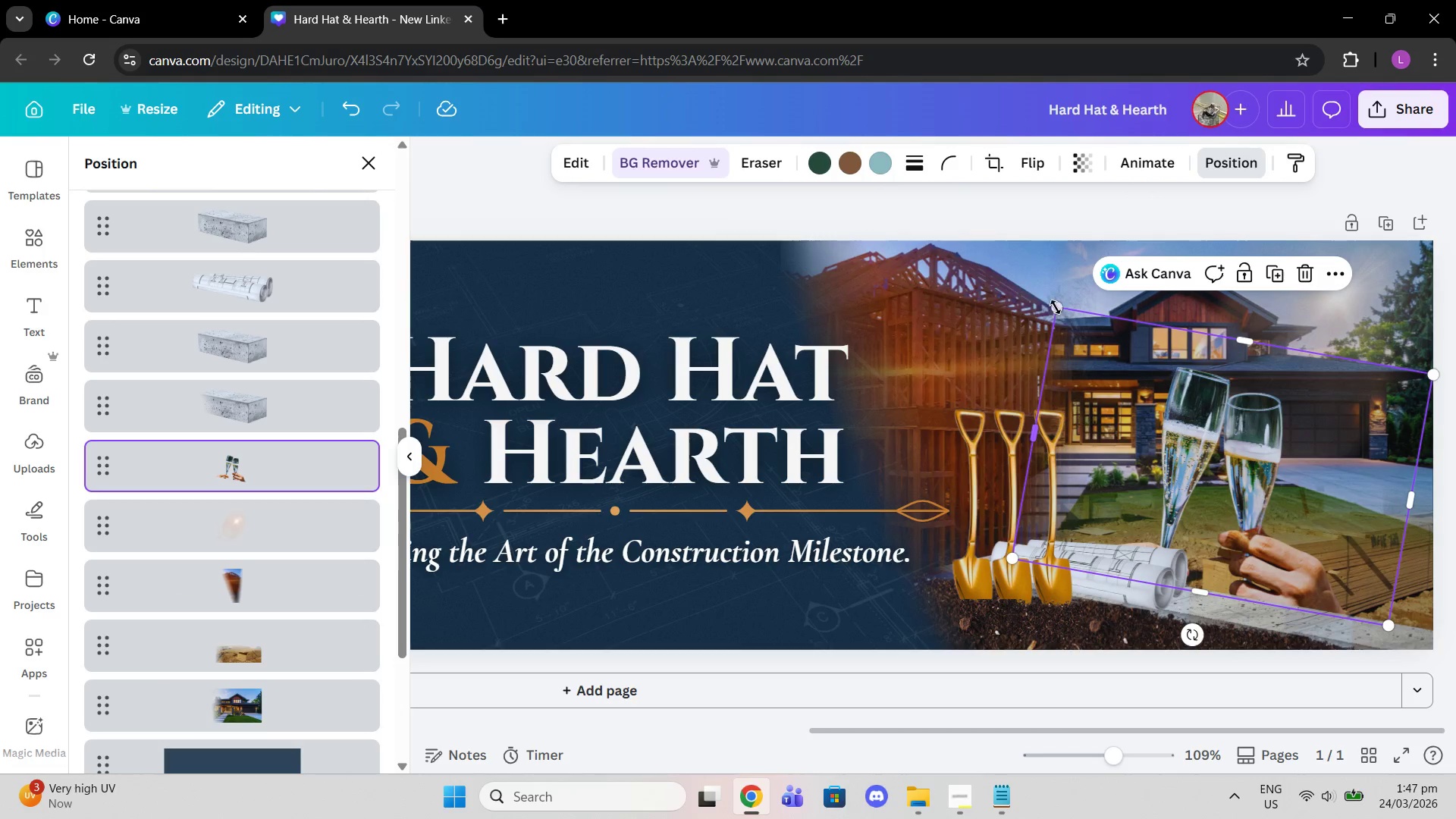 
left_click_drag(start_coordinate=[1056, 305], to_coordinate=[1011, 269])
 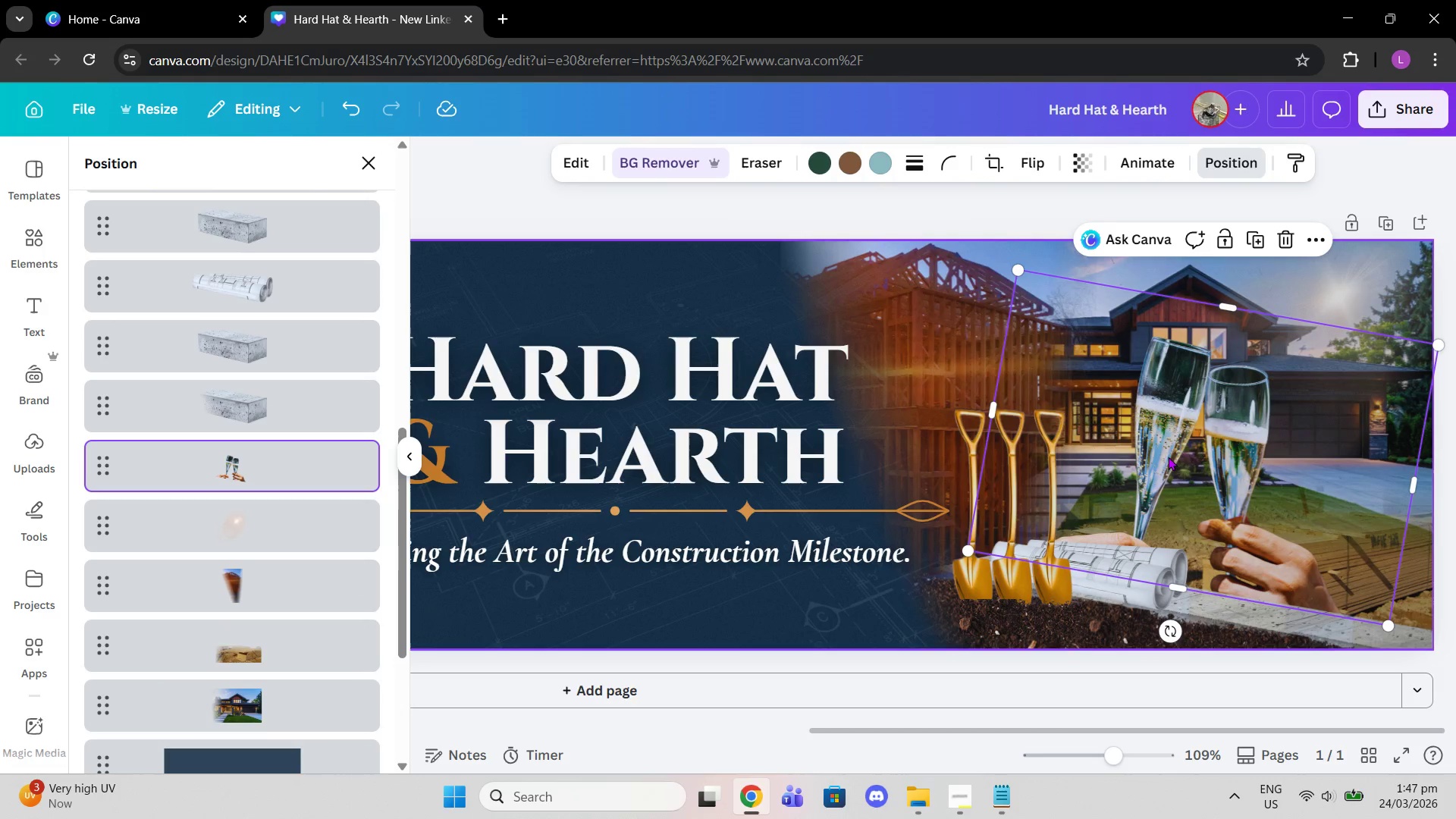 
left_click_drag(start_coordinate=[1168, 457], to_coordinate=[1246, 471])
 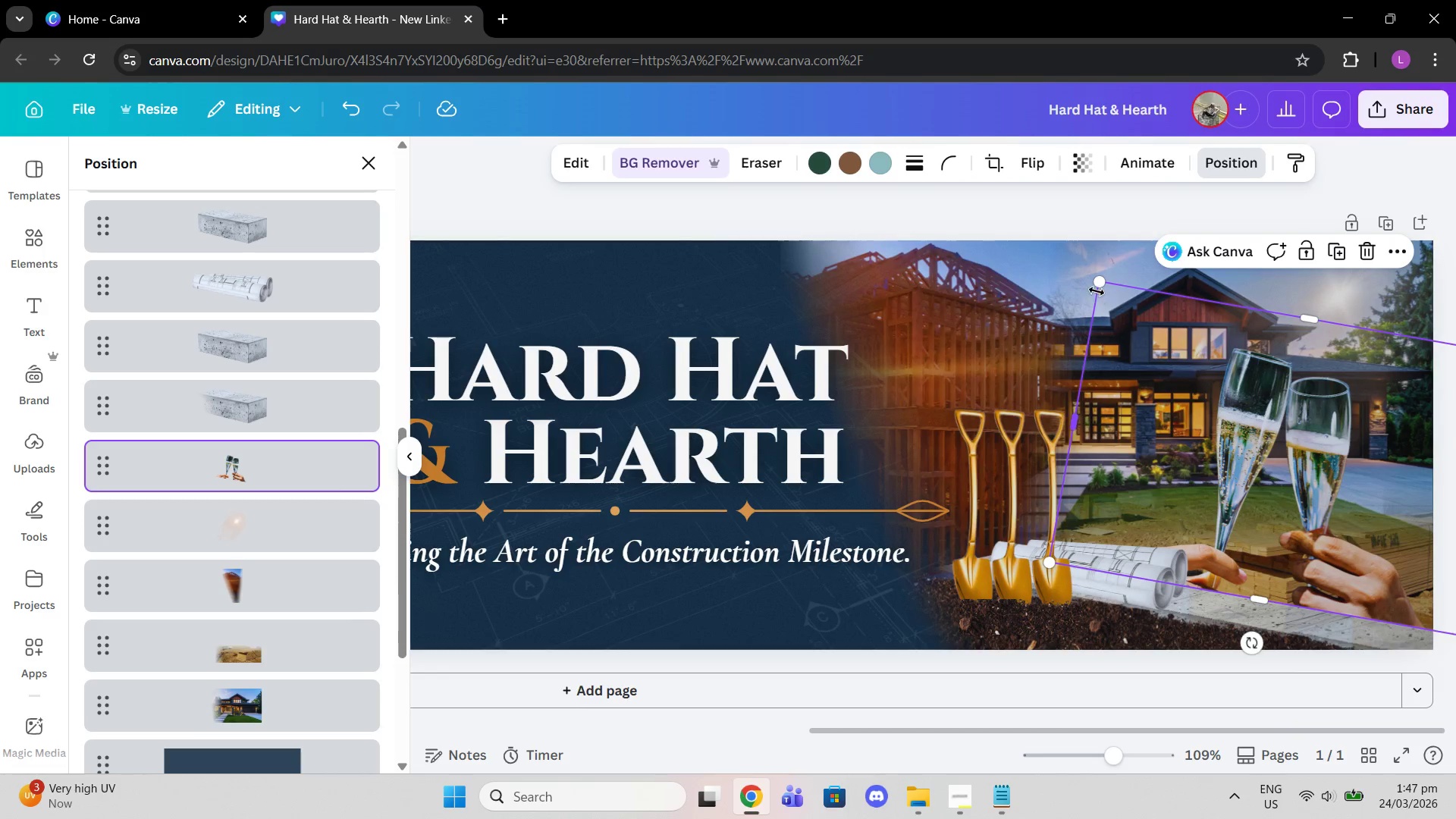 
left_click_drag(start_coordinate=[1099, 279], to_coordinate=[1137, 312])
 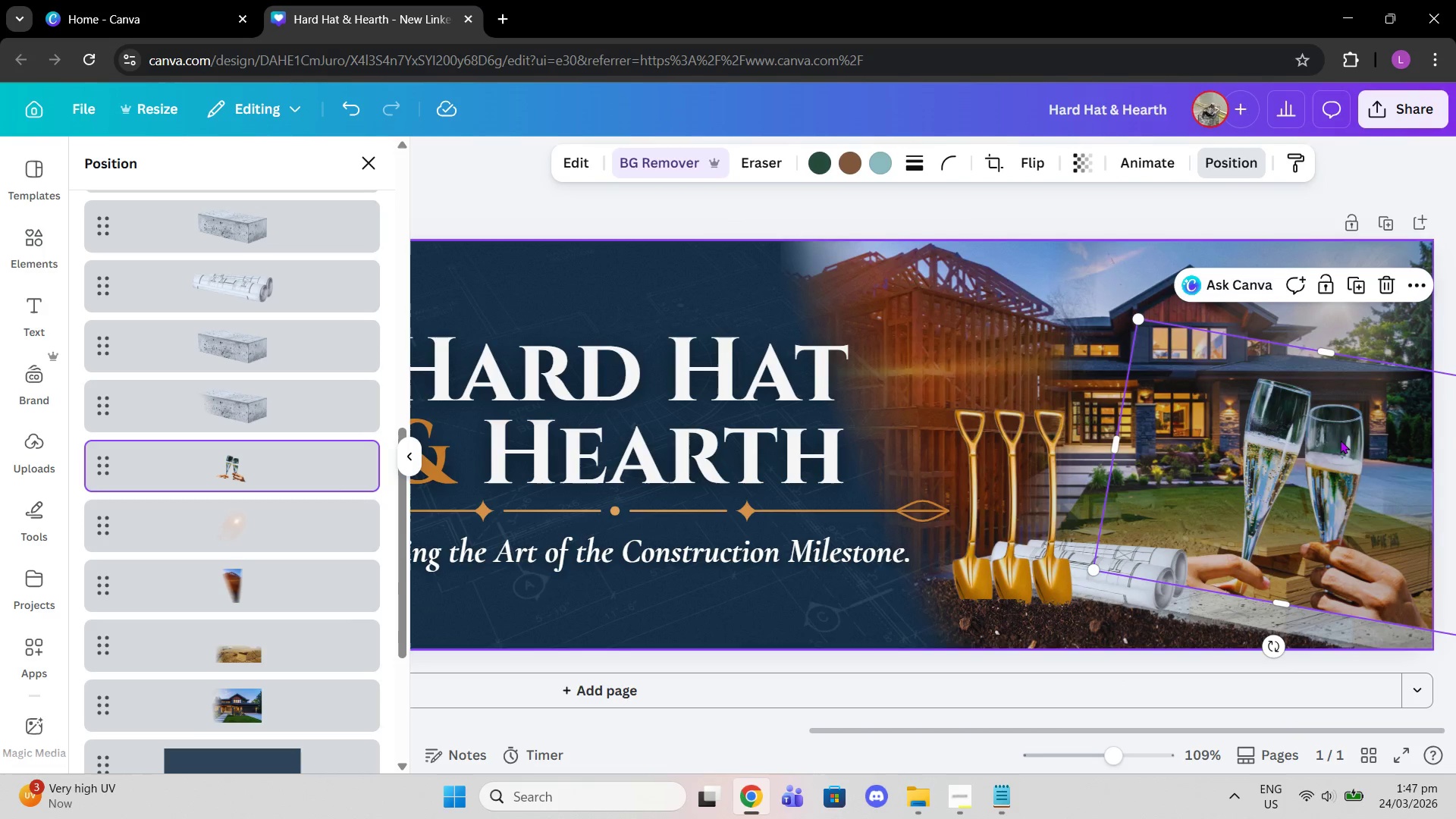 
left_click_drag(start_coordinate=[1338, 440], to_coordinate=[1326, 435])
 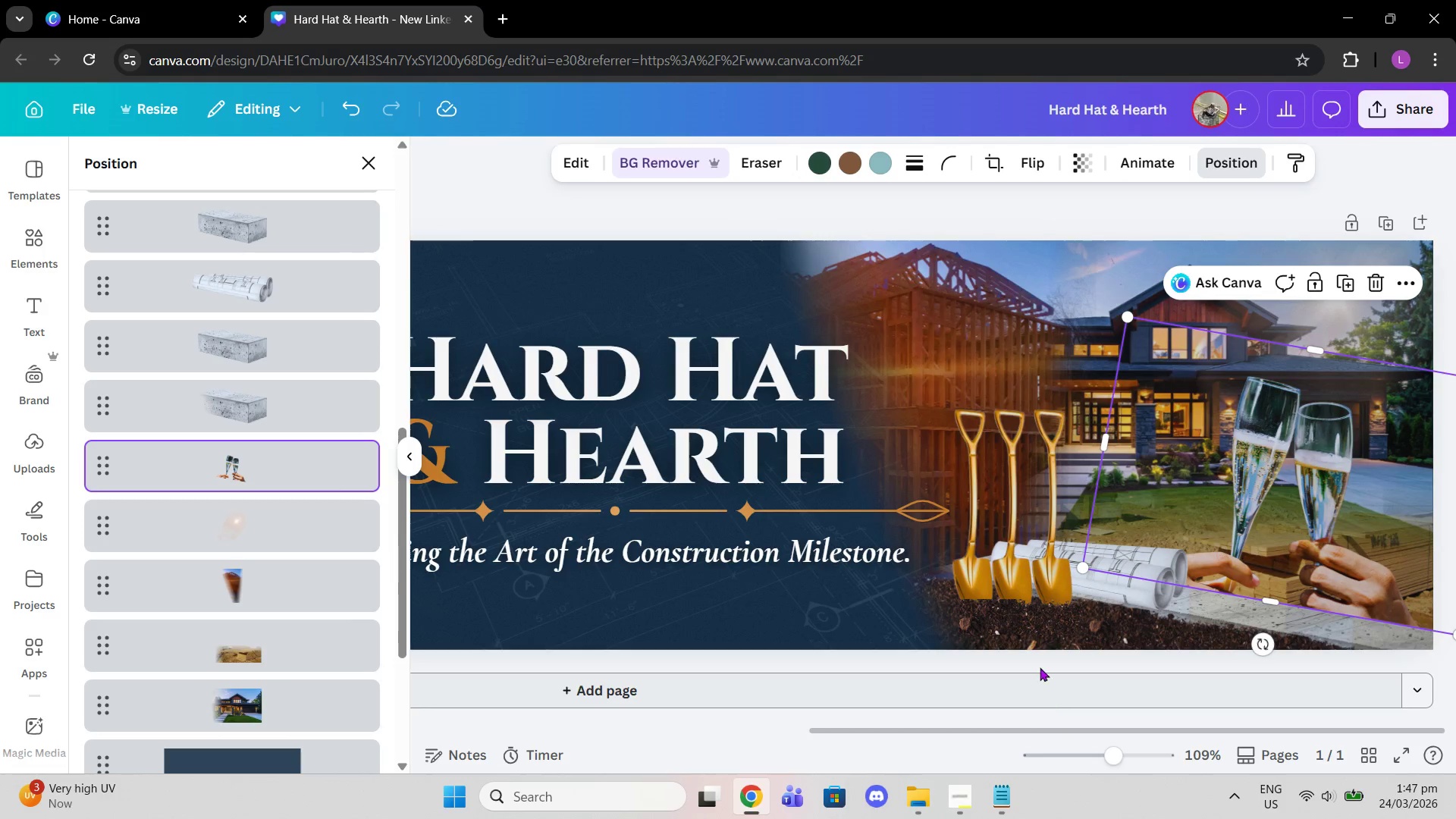 
left_click([1040, 666])
 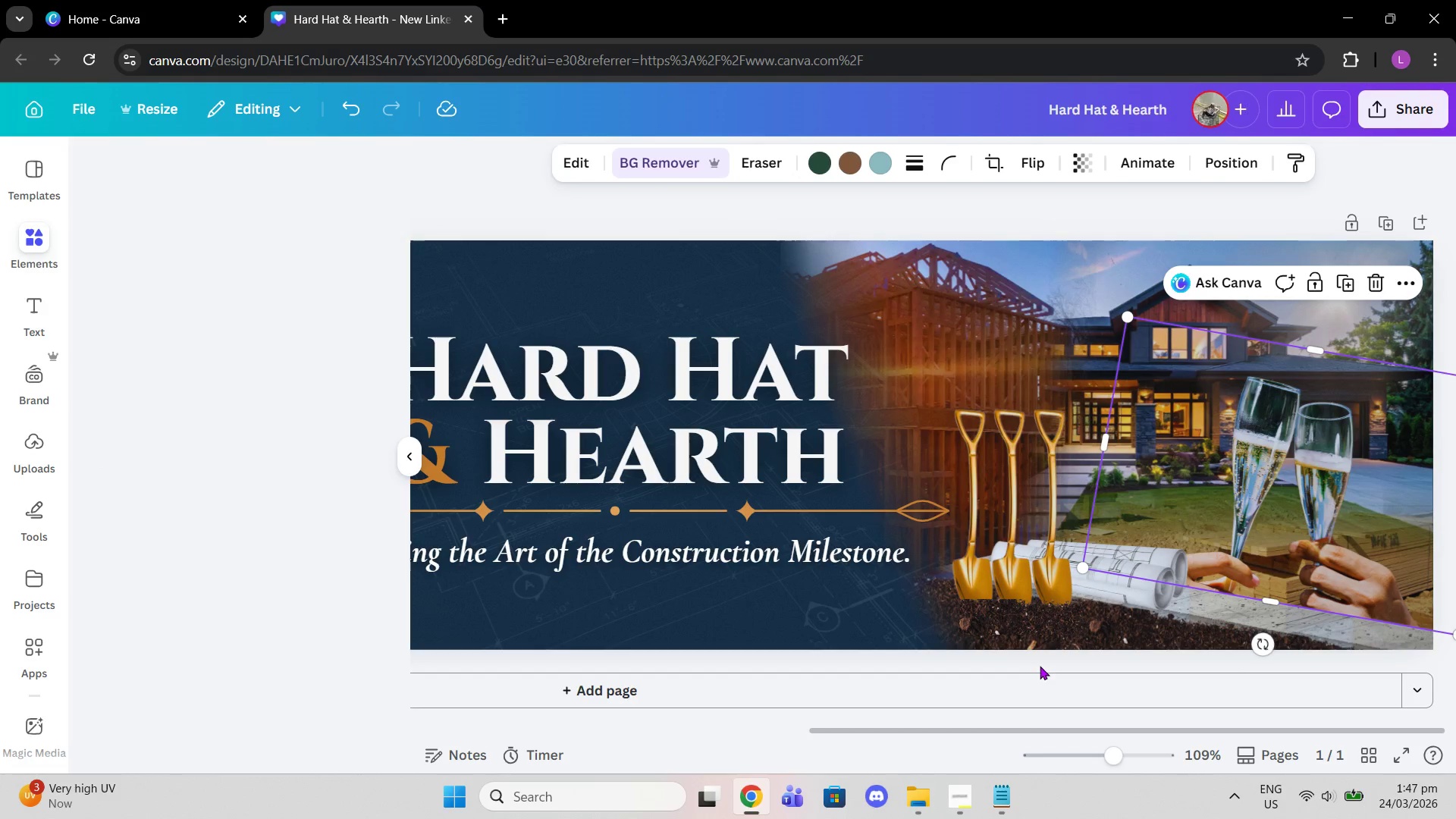 
left_click([1040, 666])
 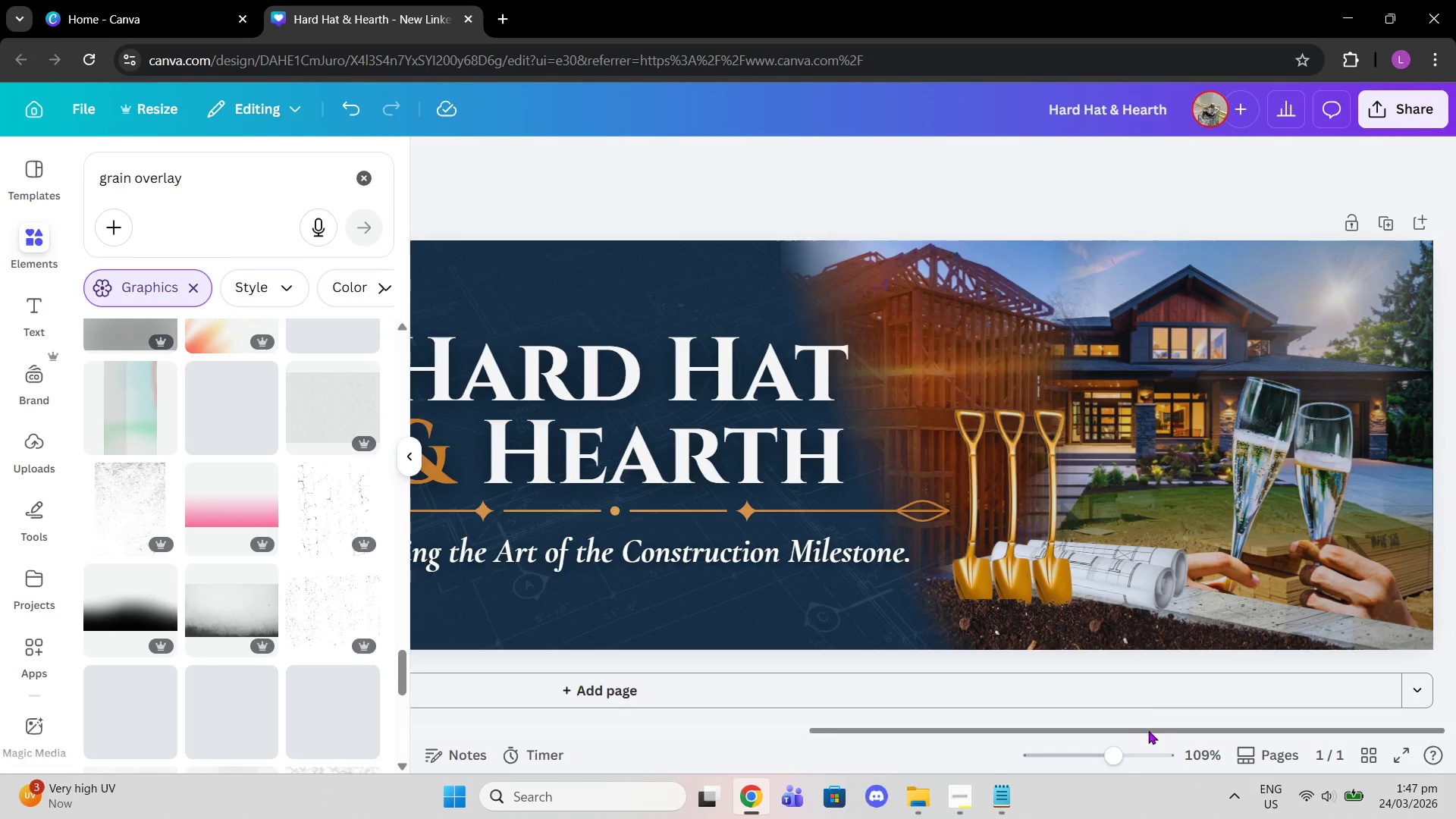 
left_click_drag(start_coordinate=[1133, 734], to_coordinate=[1150, 730])
 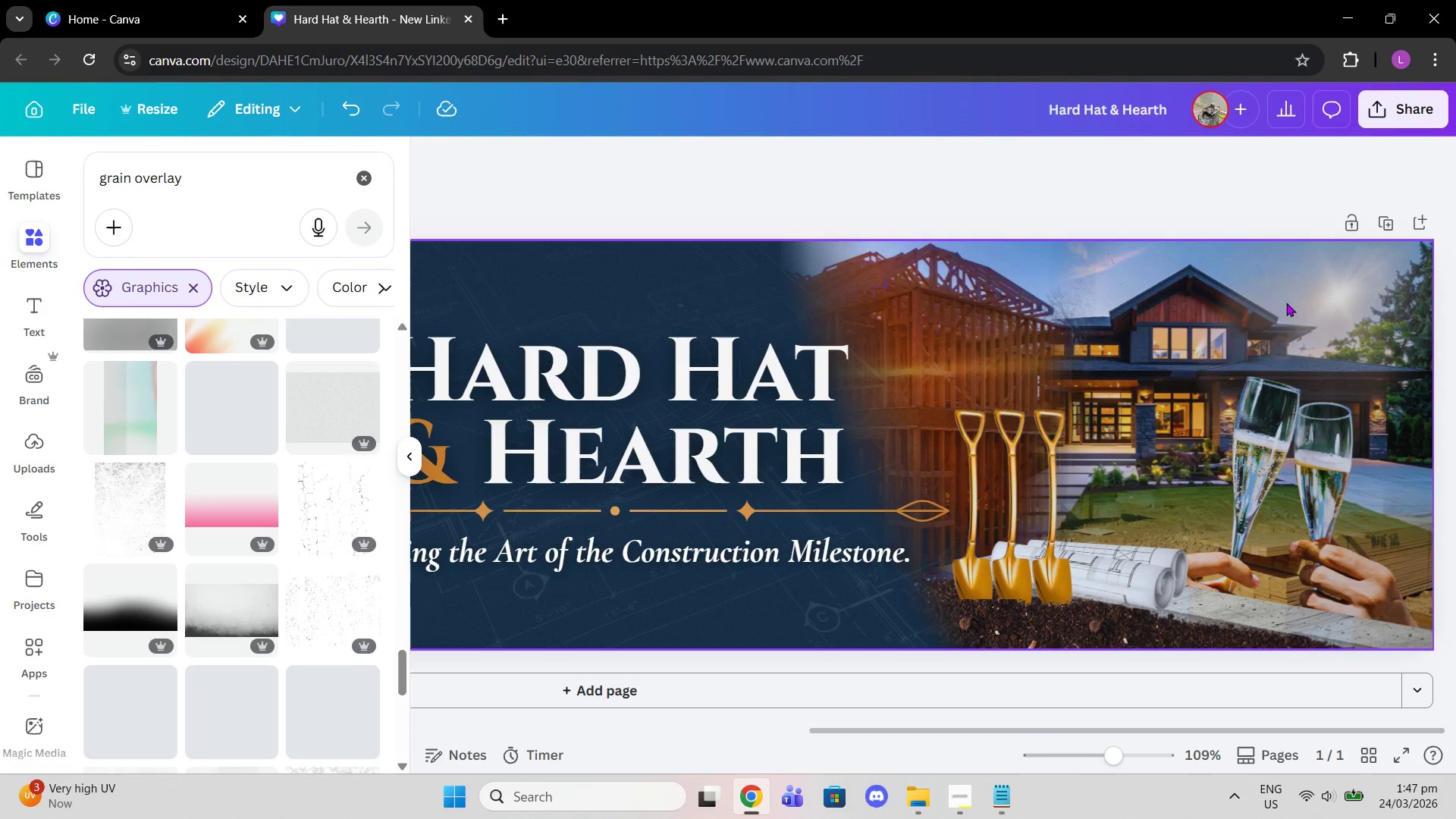 
left_click([1286, 303])
 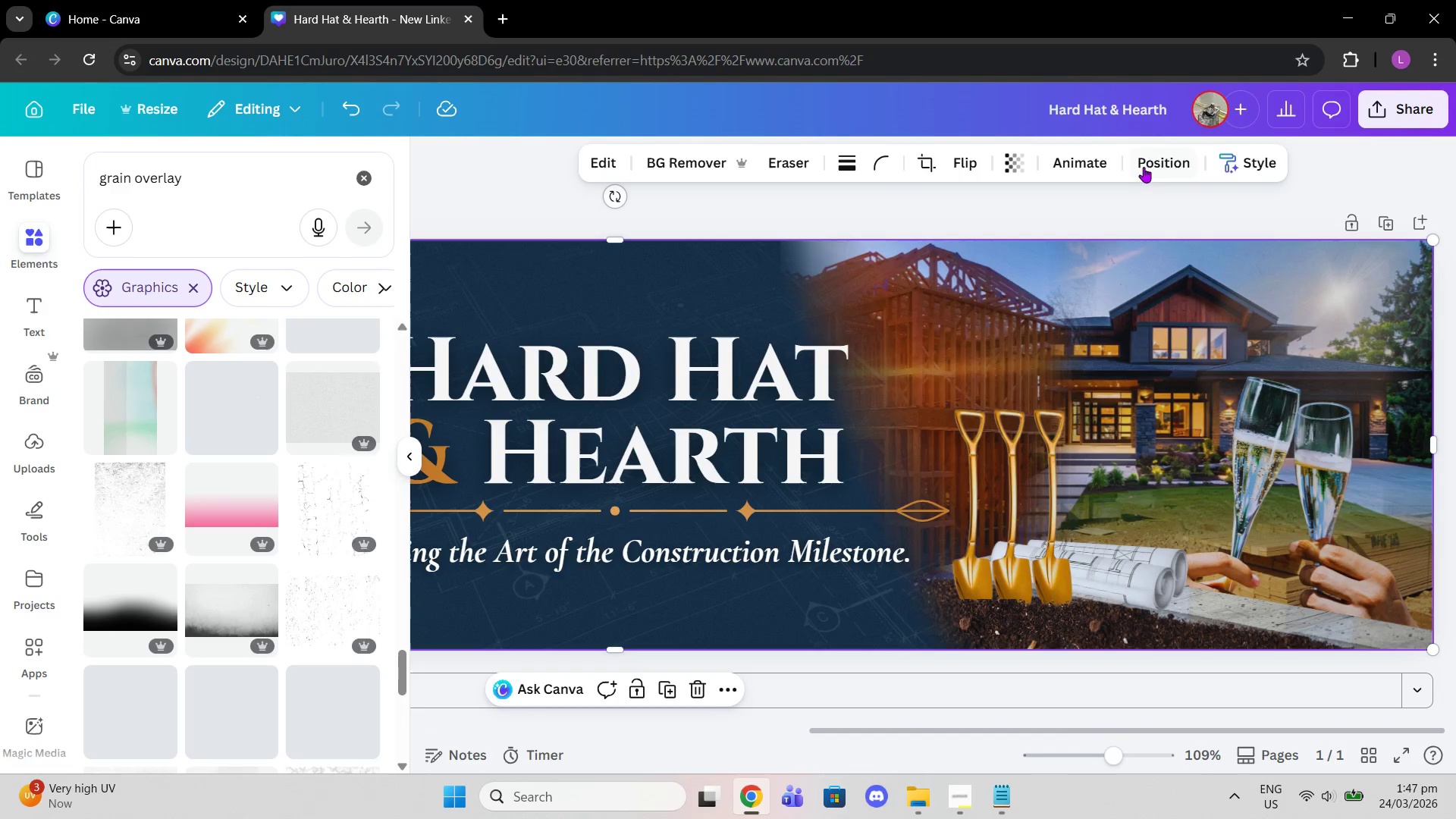 
left_click([1148, 159])
 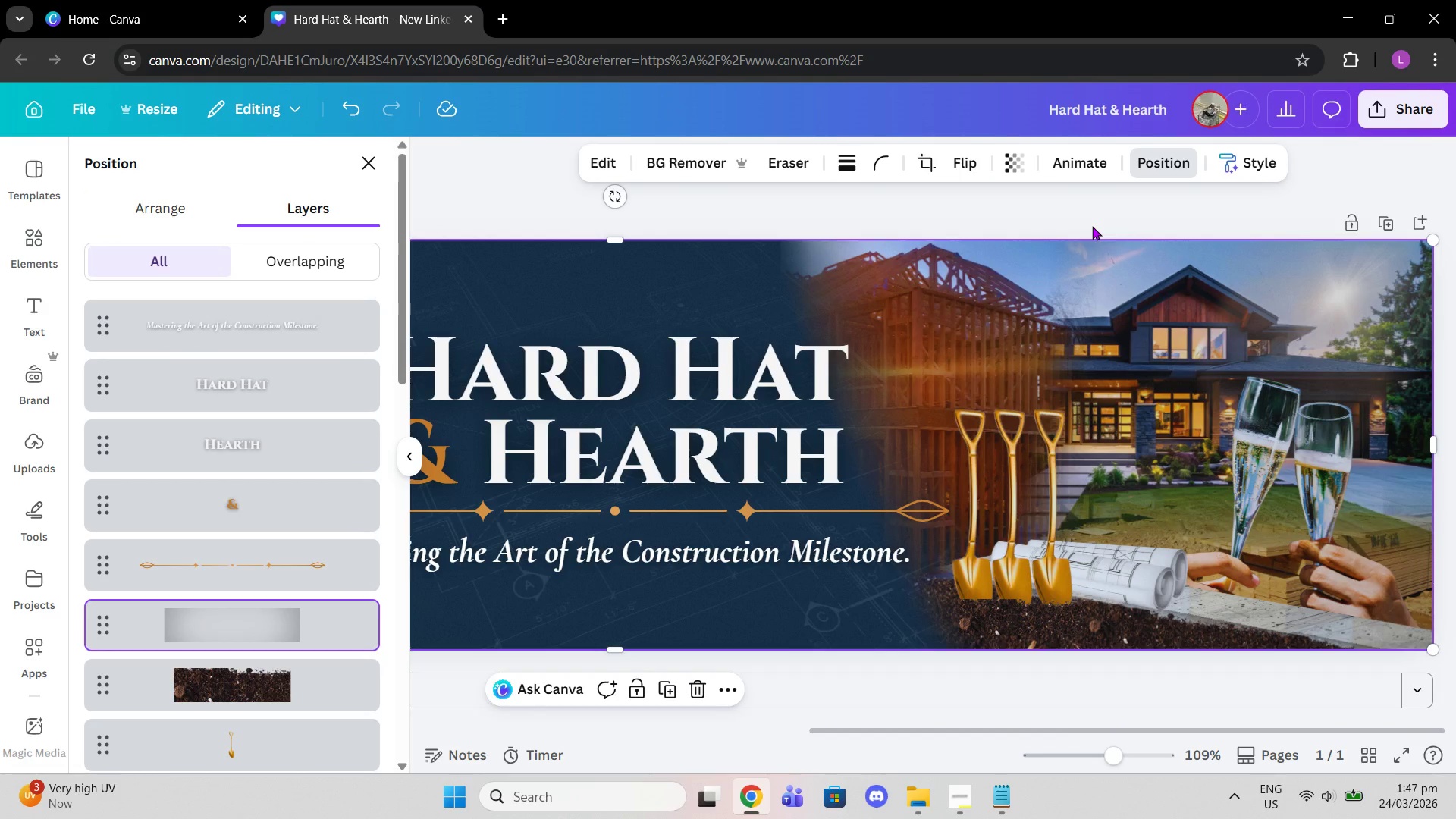 
left_click([1024, 279])
 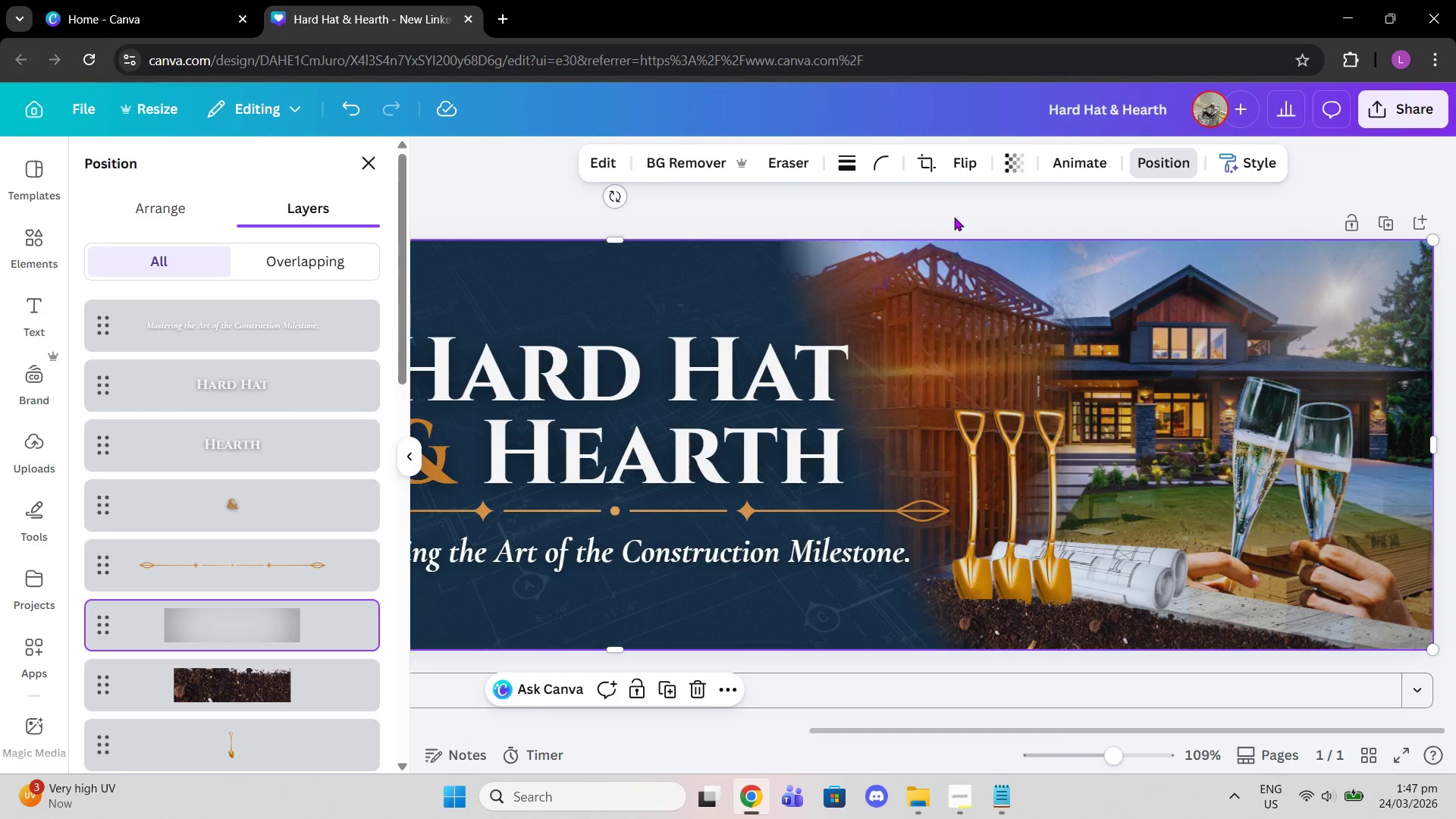 
left_click([954, 217])
 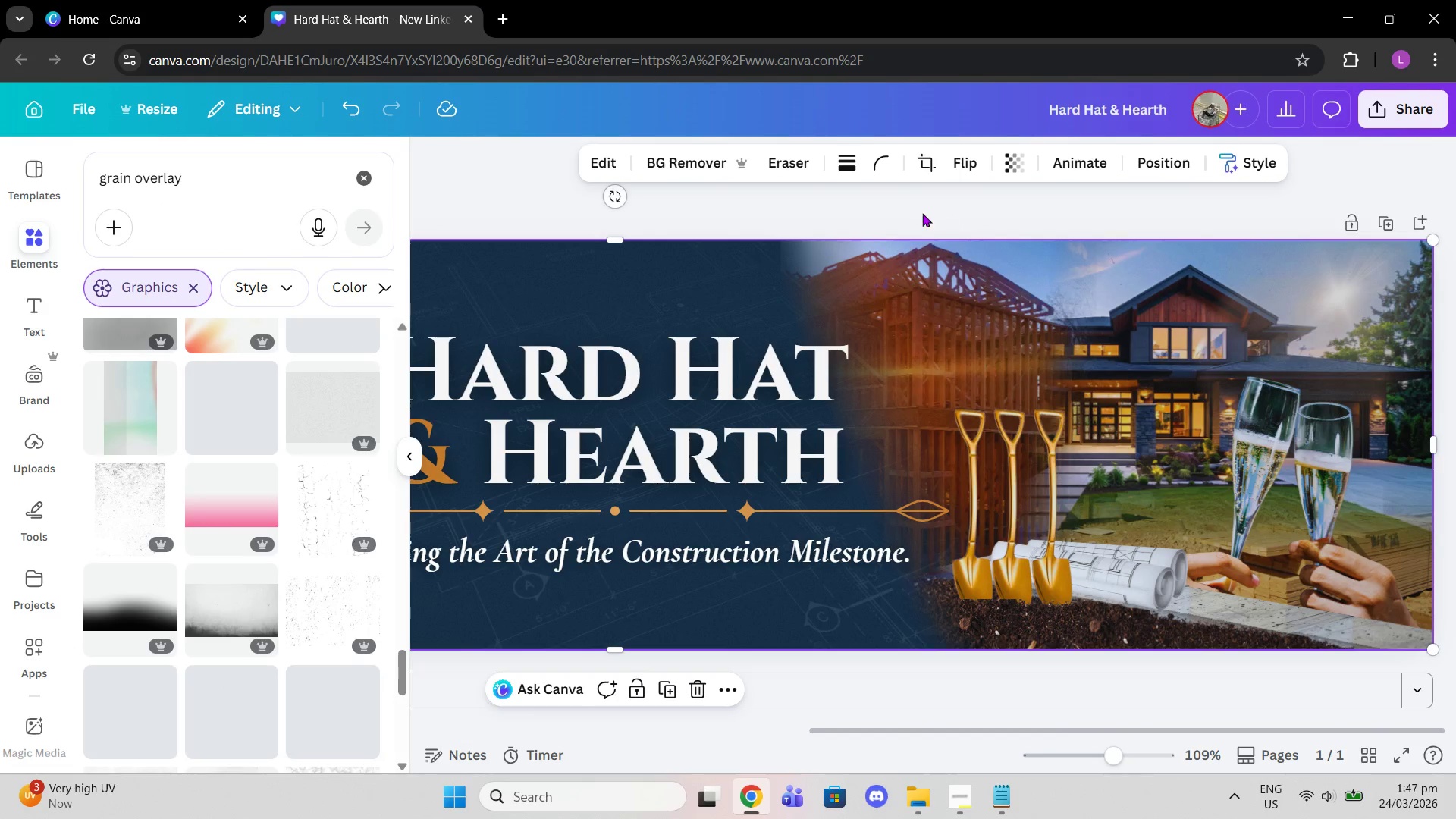 
left_click([918, 211])
 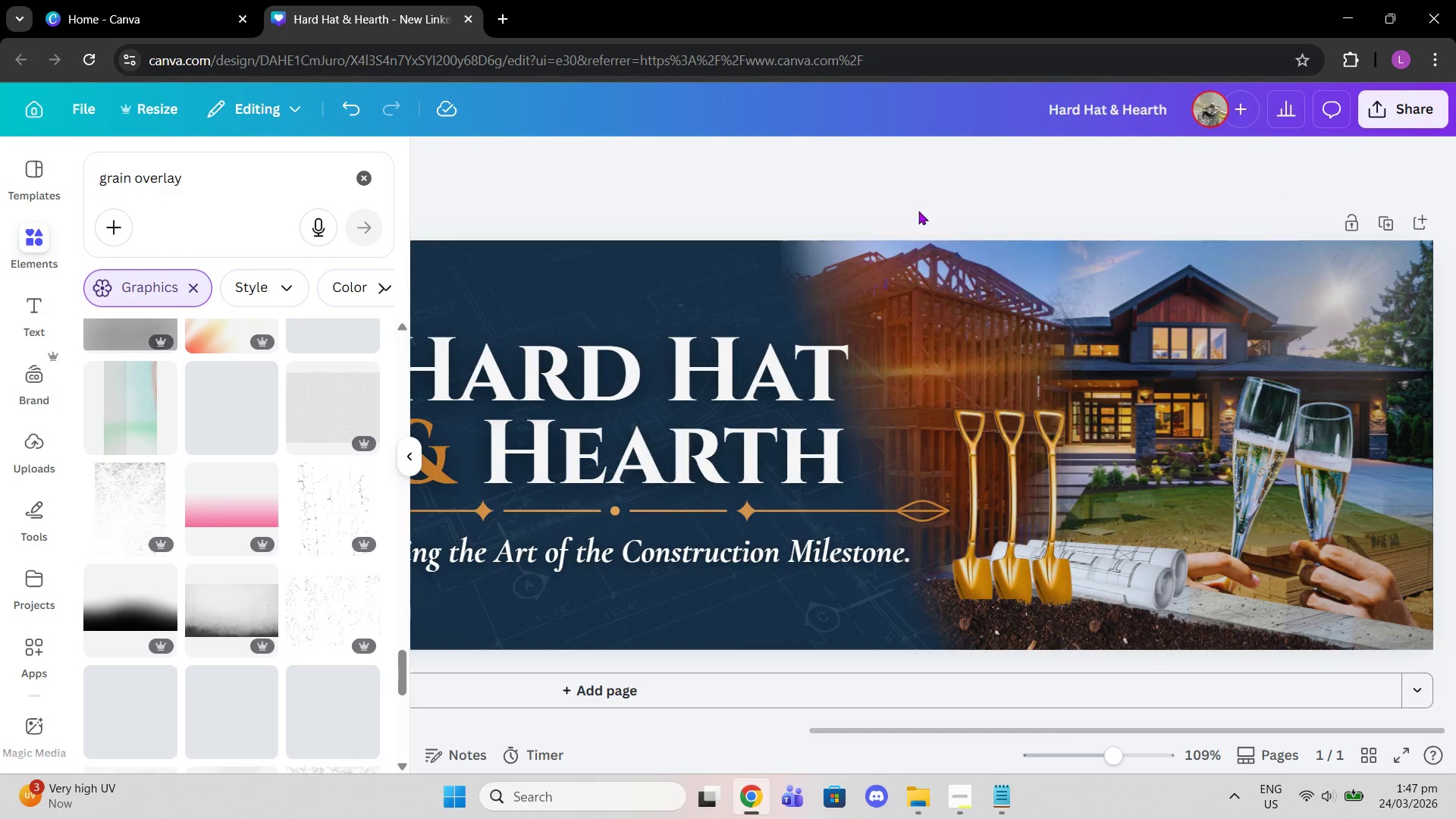 
left_click([1104, 277])
 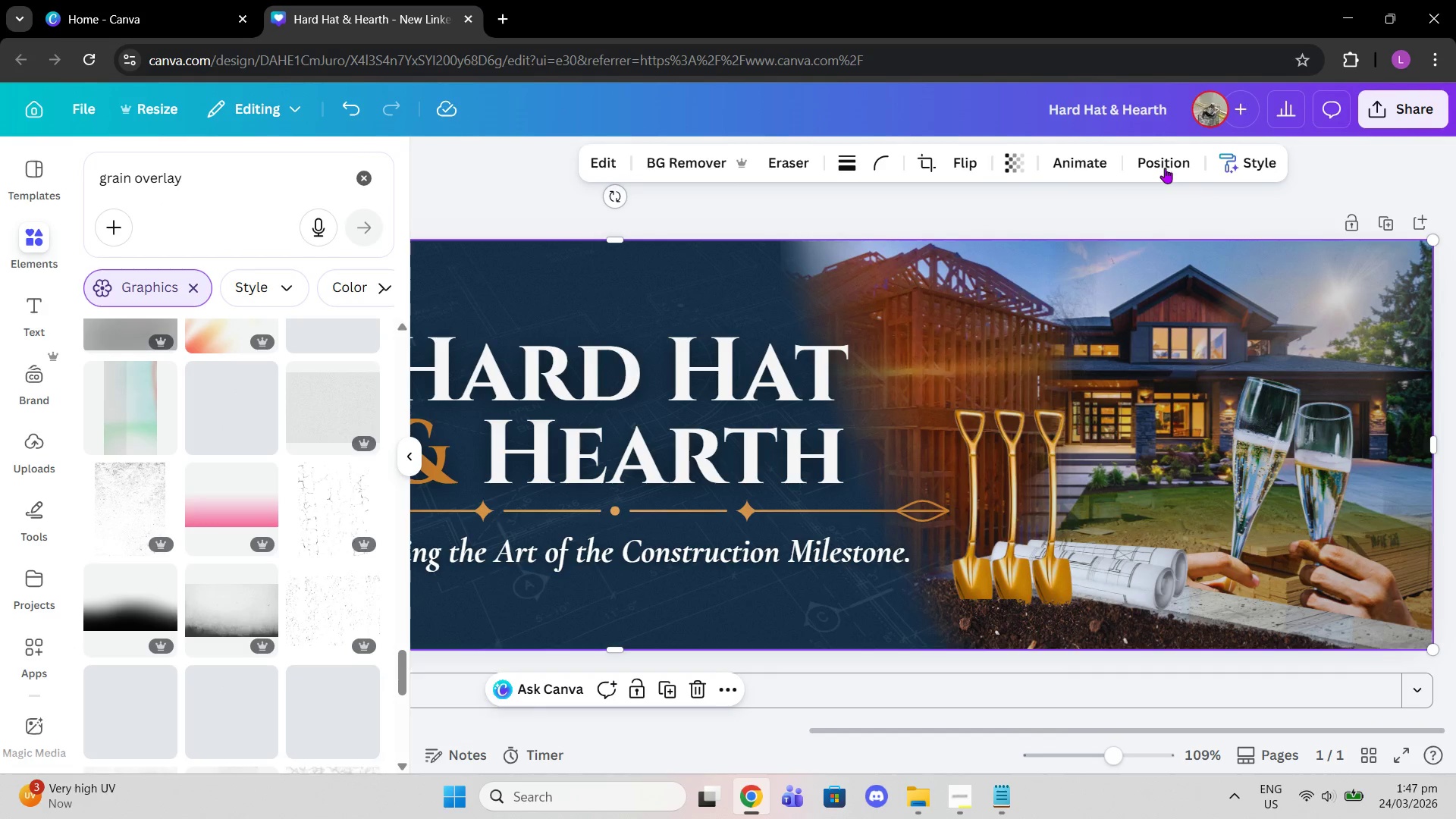 
left_click([1150, 163])
 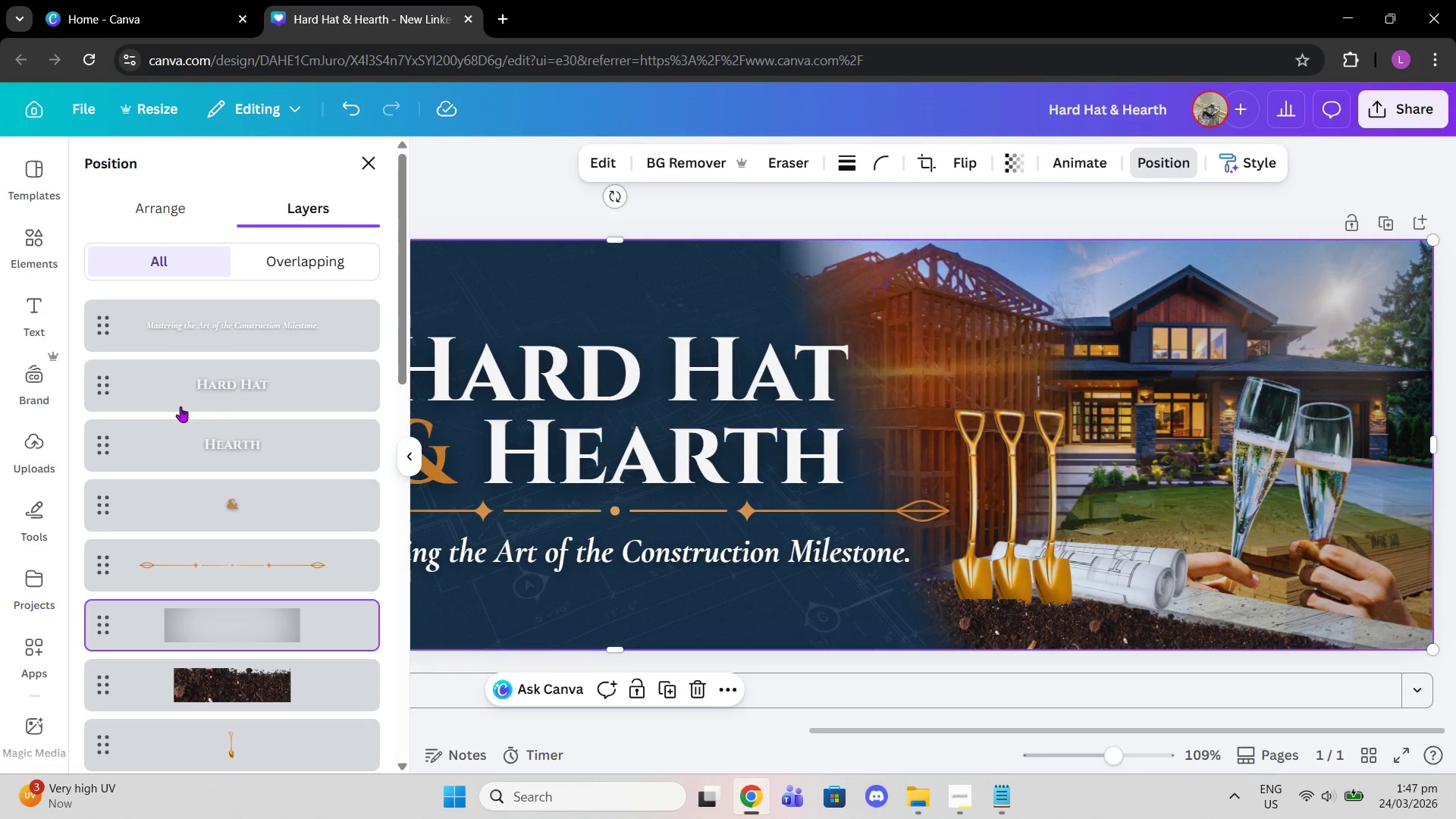 
scroll: coordinate [268, 516], scroll_direction: down, amount: 8.0
 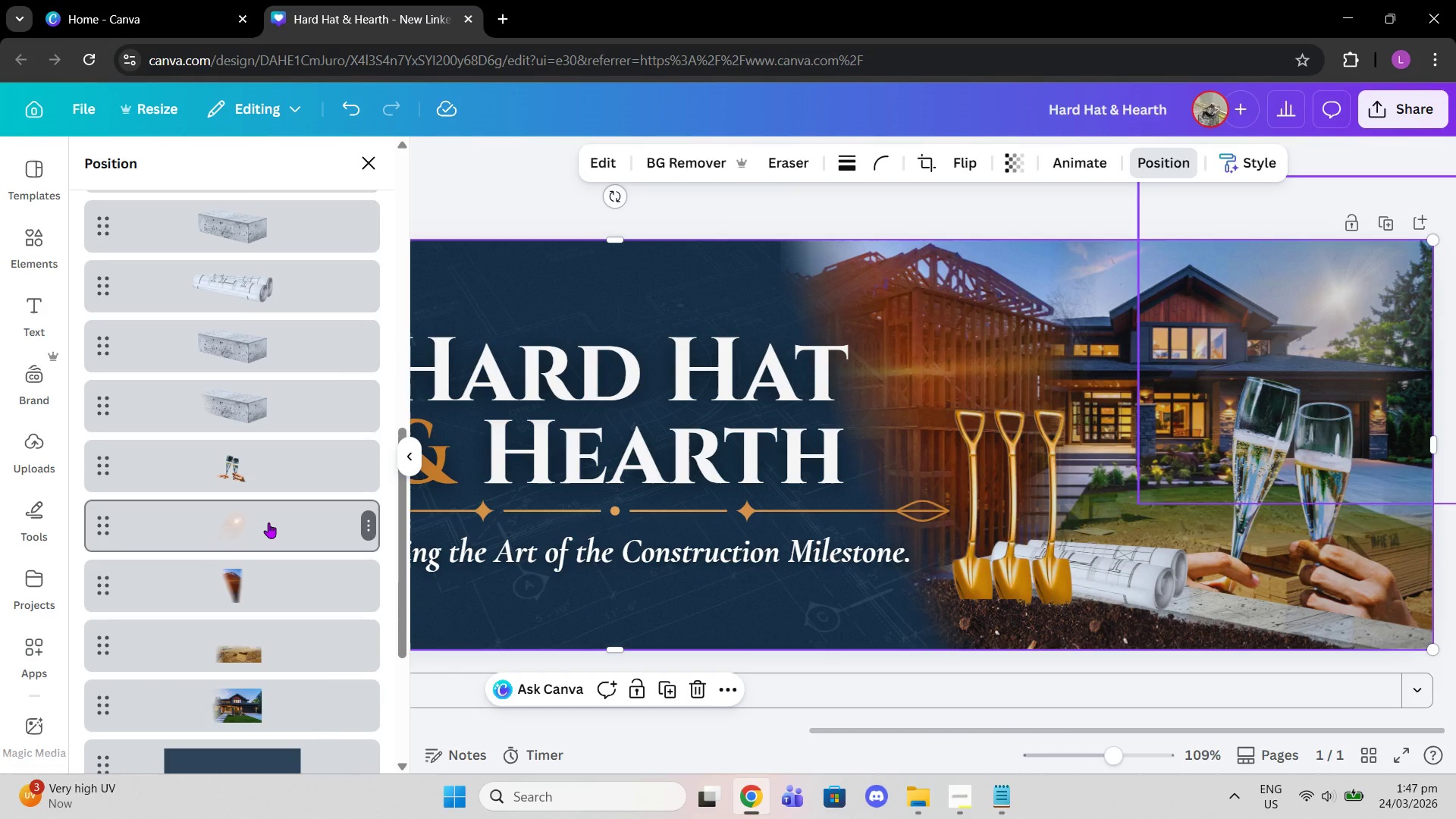 
left_click([268, 522])
 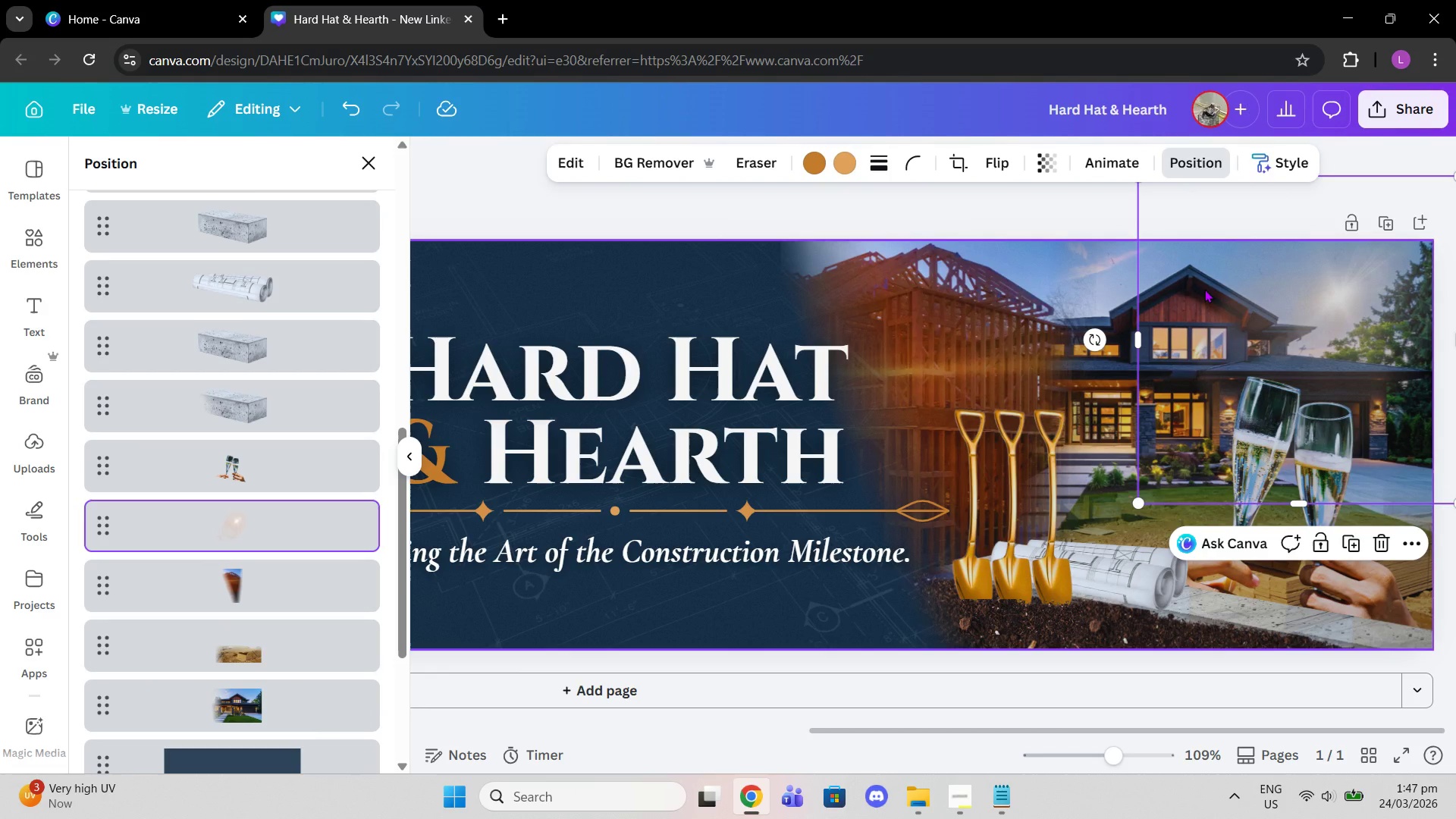 
left_click_drag(start_coordinate=[1204, 289], to_coordinate=[930, 270])
 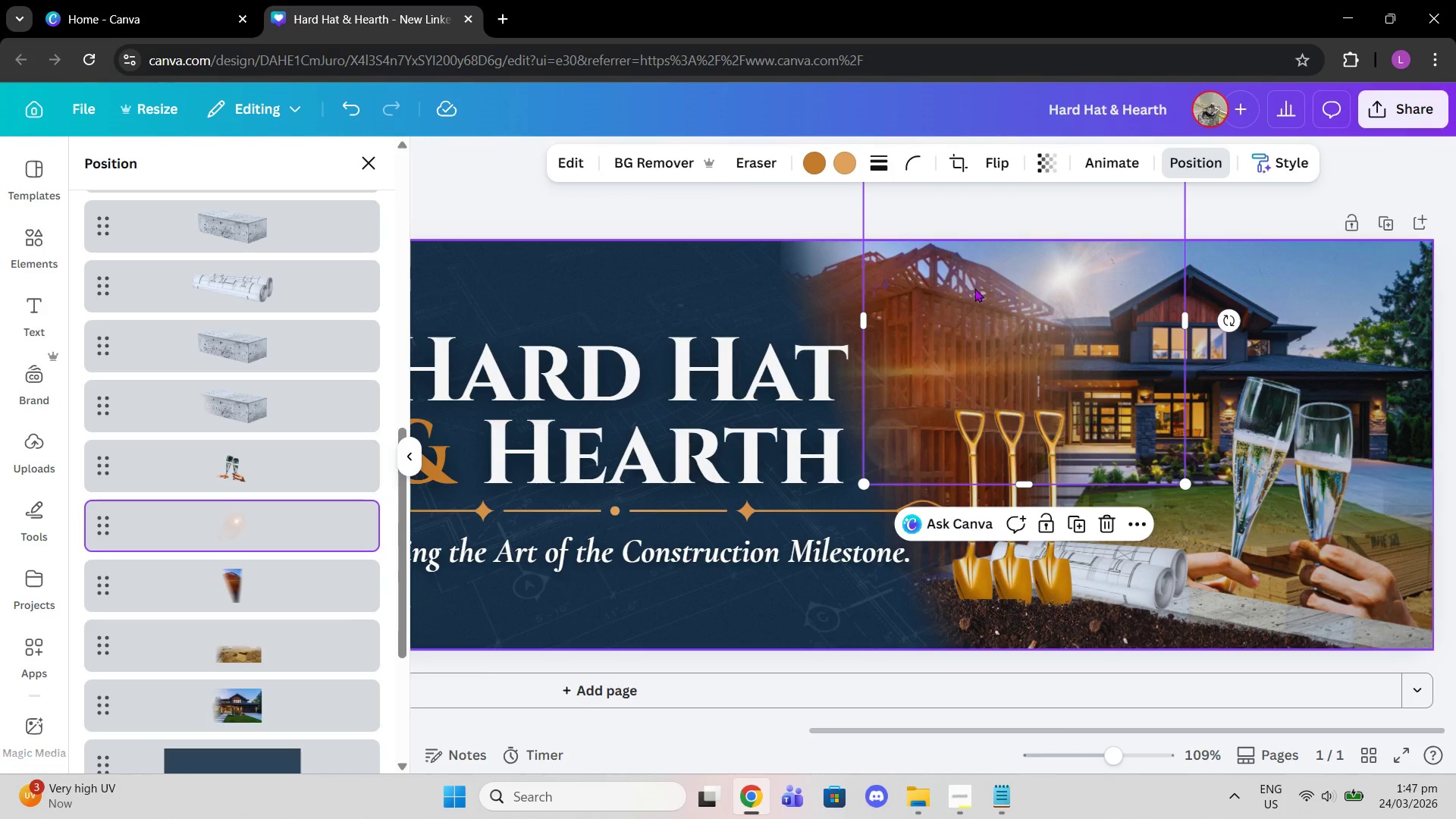 
left_click_drag(start_coordinate=[971, 287], to_coordinate=[979, 291])
 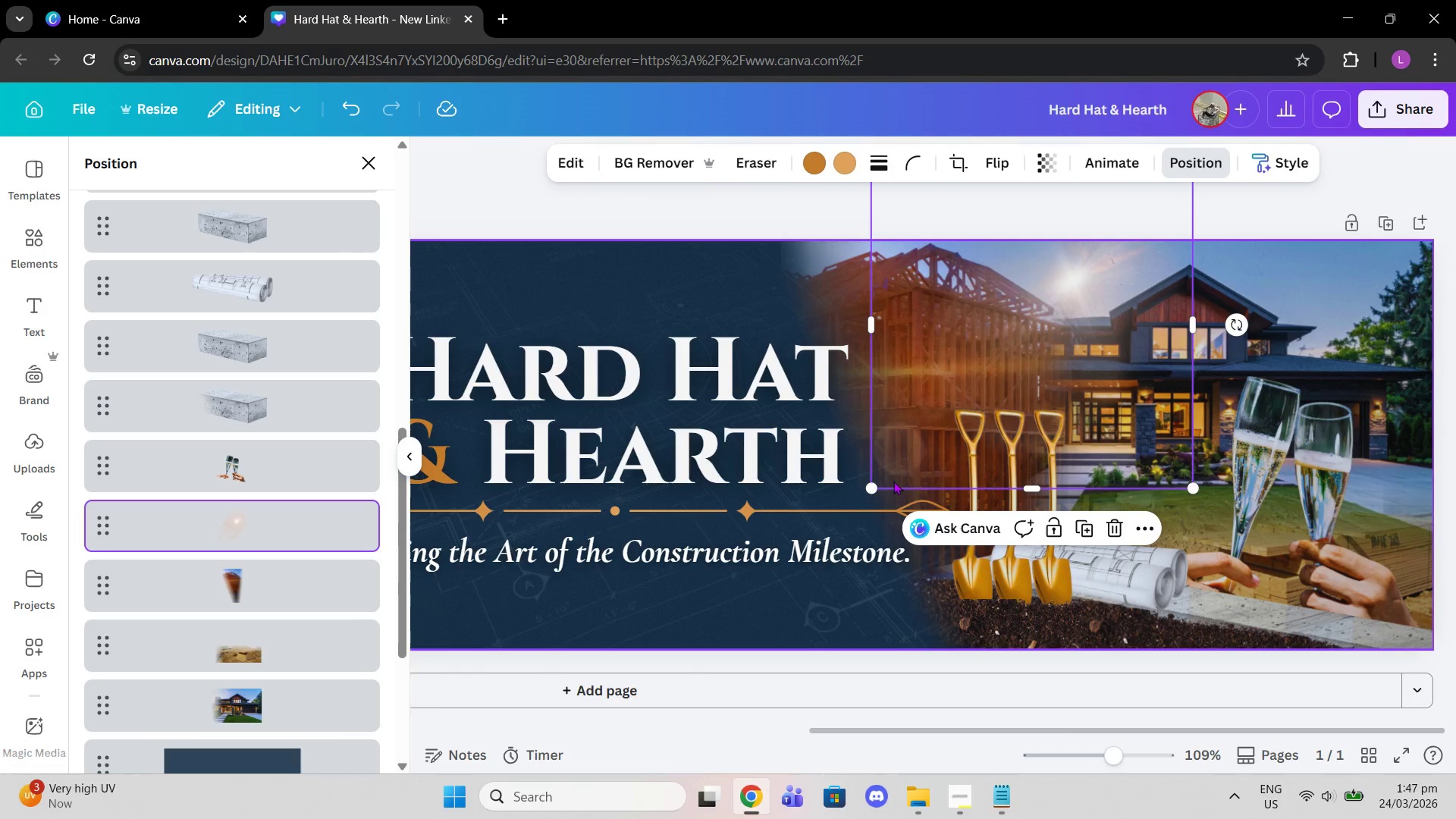 
left_click_drag(start_coordinate=[874, 488], to_coordinate=[902, 456])
 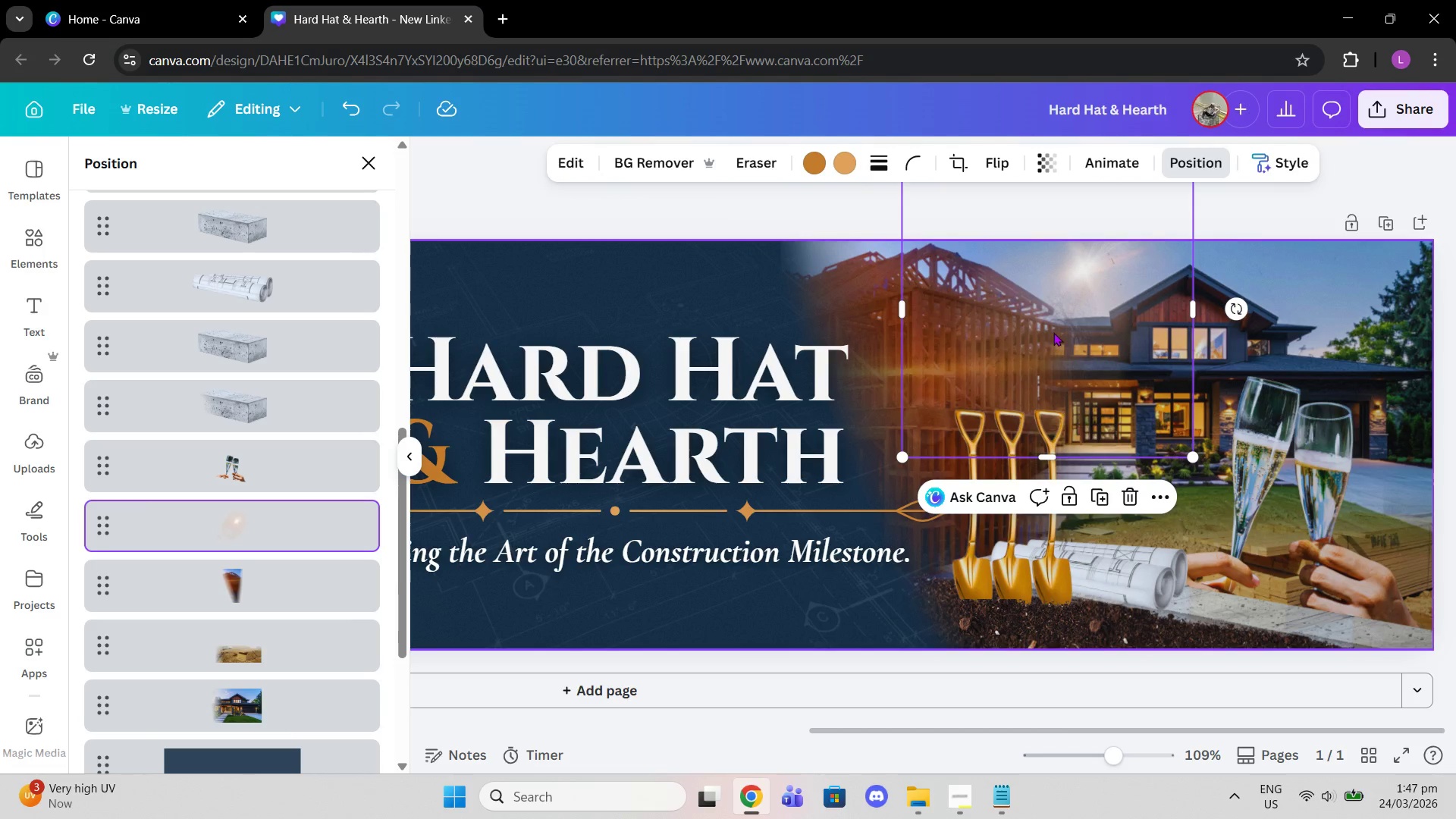 
left_click_drag(start_coordinate=[1053, 332], to_coordinate=[1034, 347])
 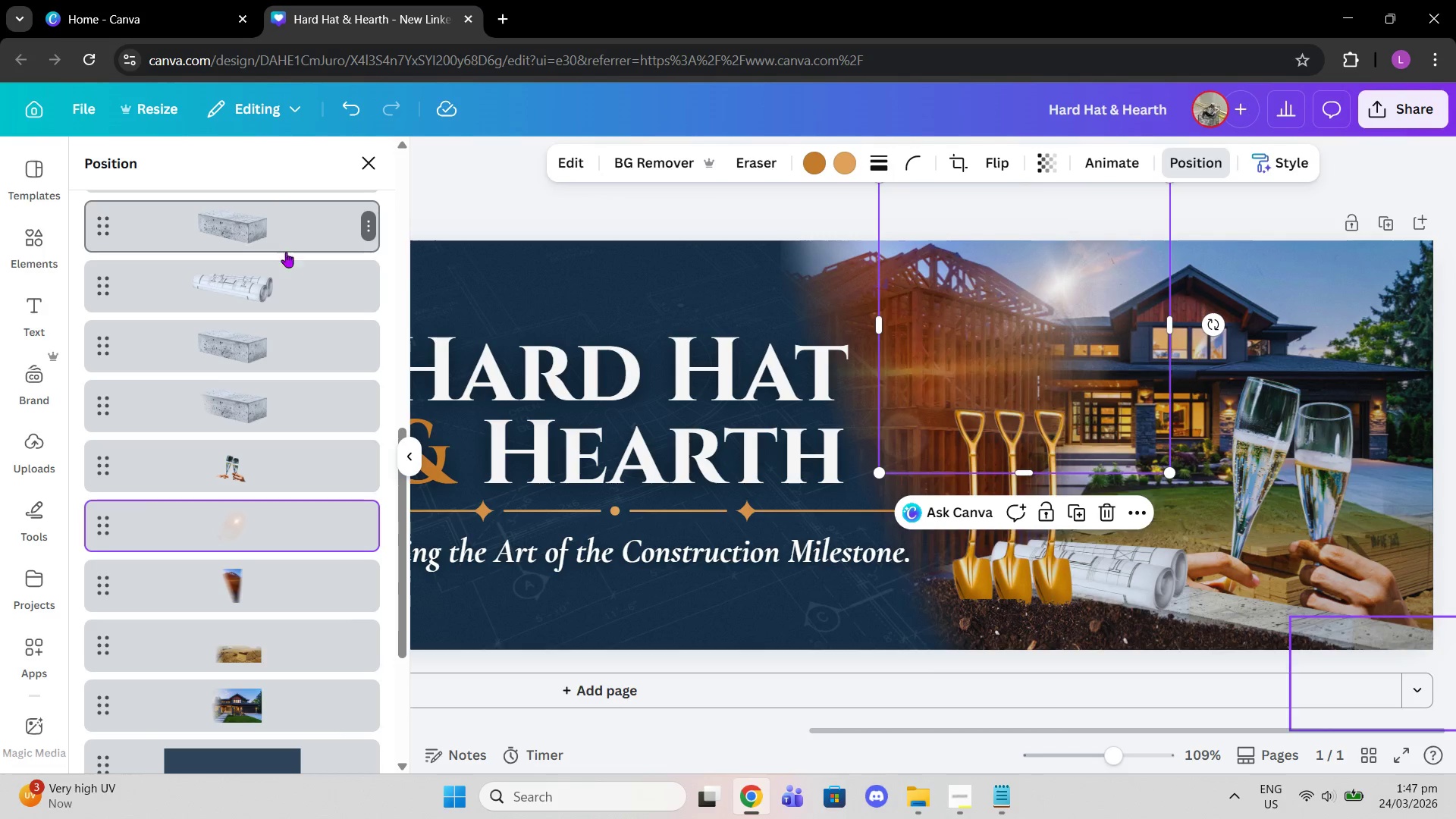 
scroll: coordinate [287, 460], scroll_direction: down, amount: 1.0
 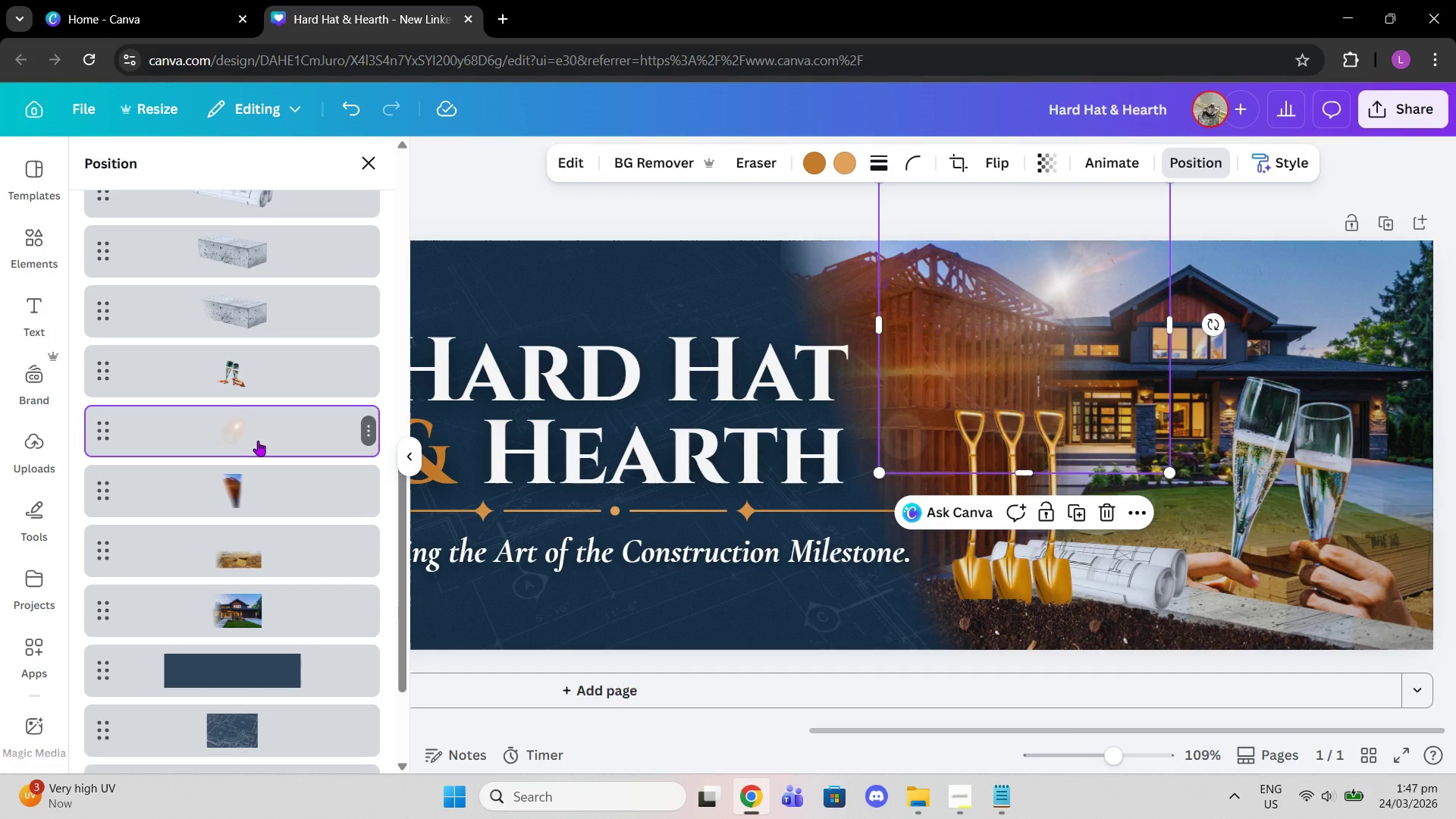 
left_click_drag(start_coordinate=[258, 441], to_coordinate=[256, 626])
 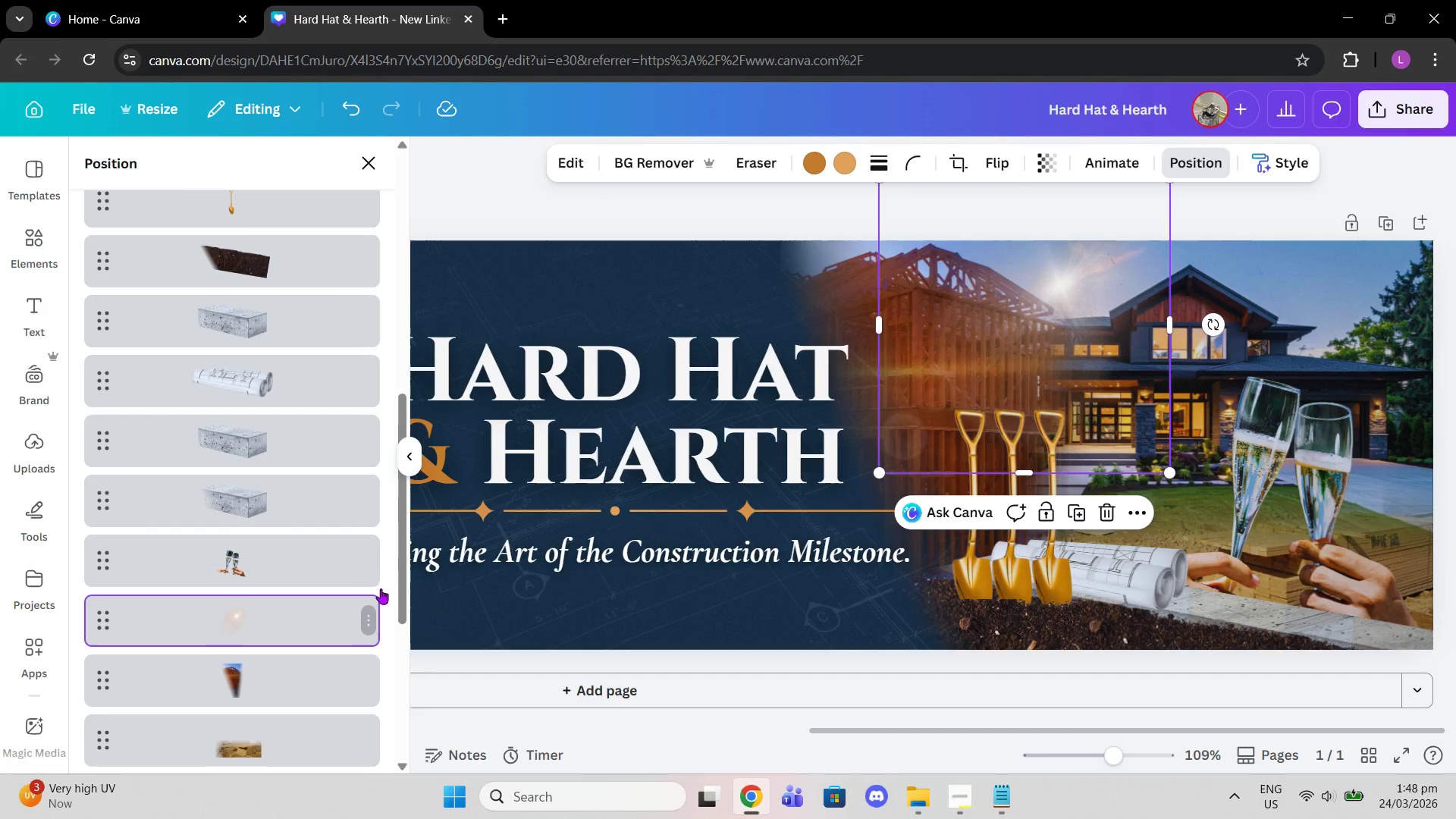 
scroll: coordinate [246, 394], scroll_direction: up, amount: 5.0
 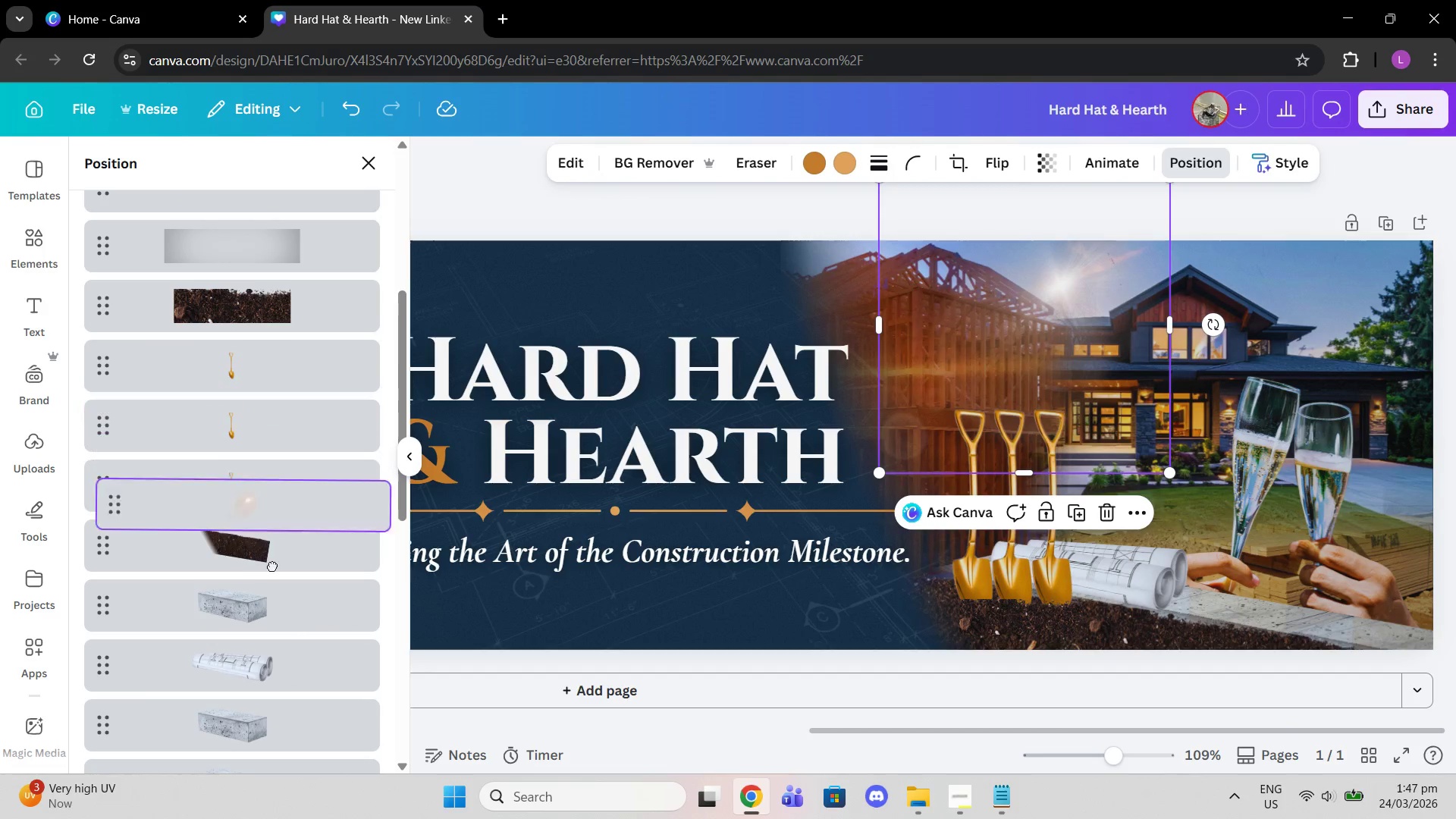 
scroll: coordinate [273, 632], scroll_direction: down, amount: 3.0
 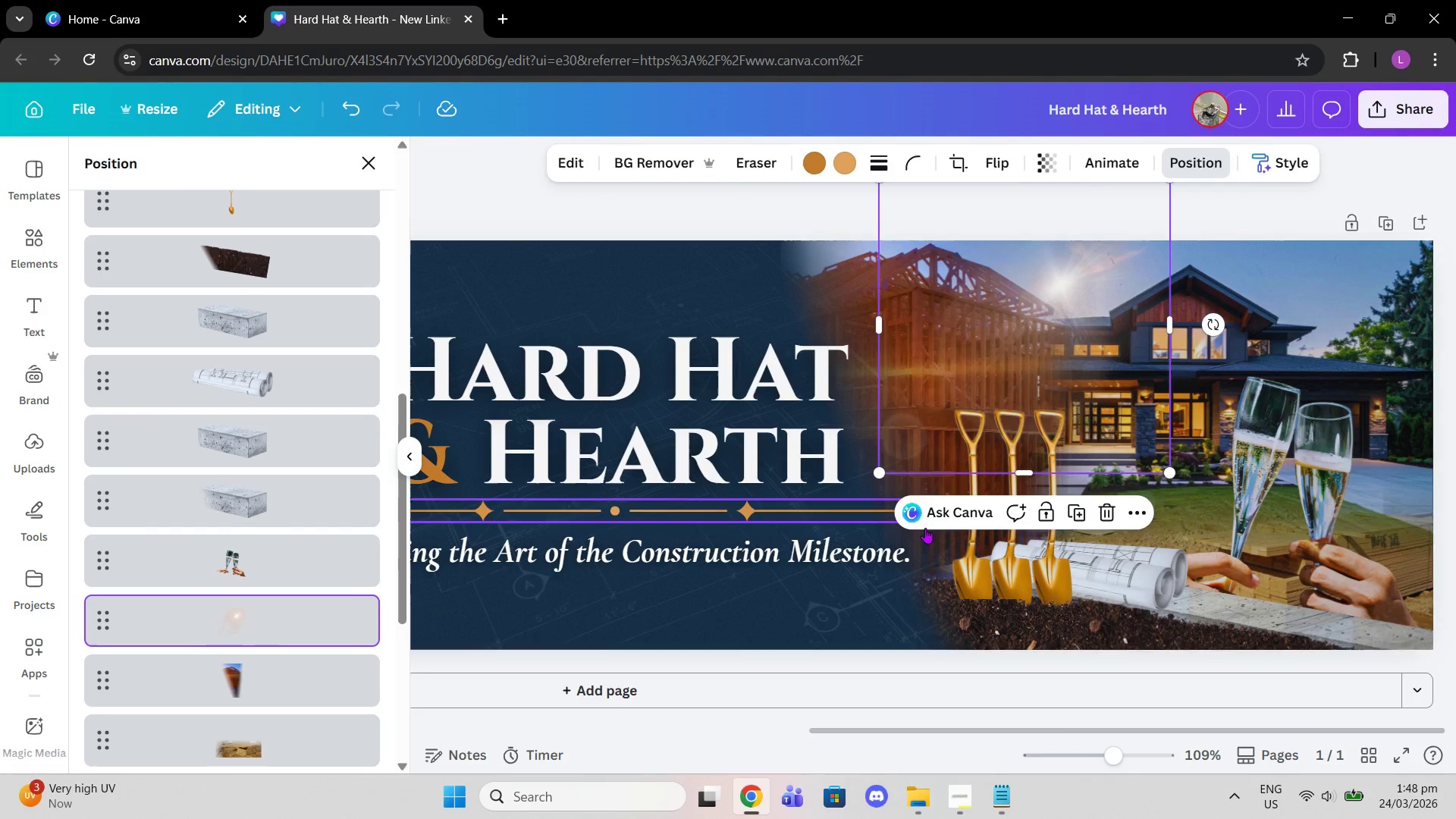 
left_click([978, 573])
 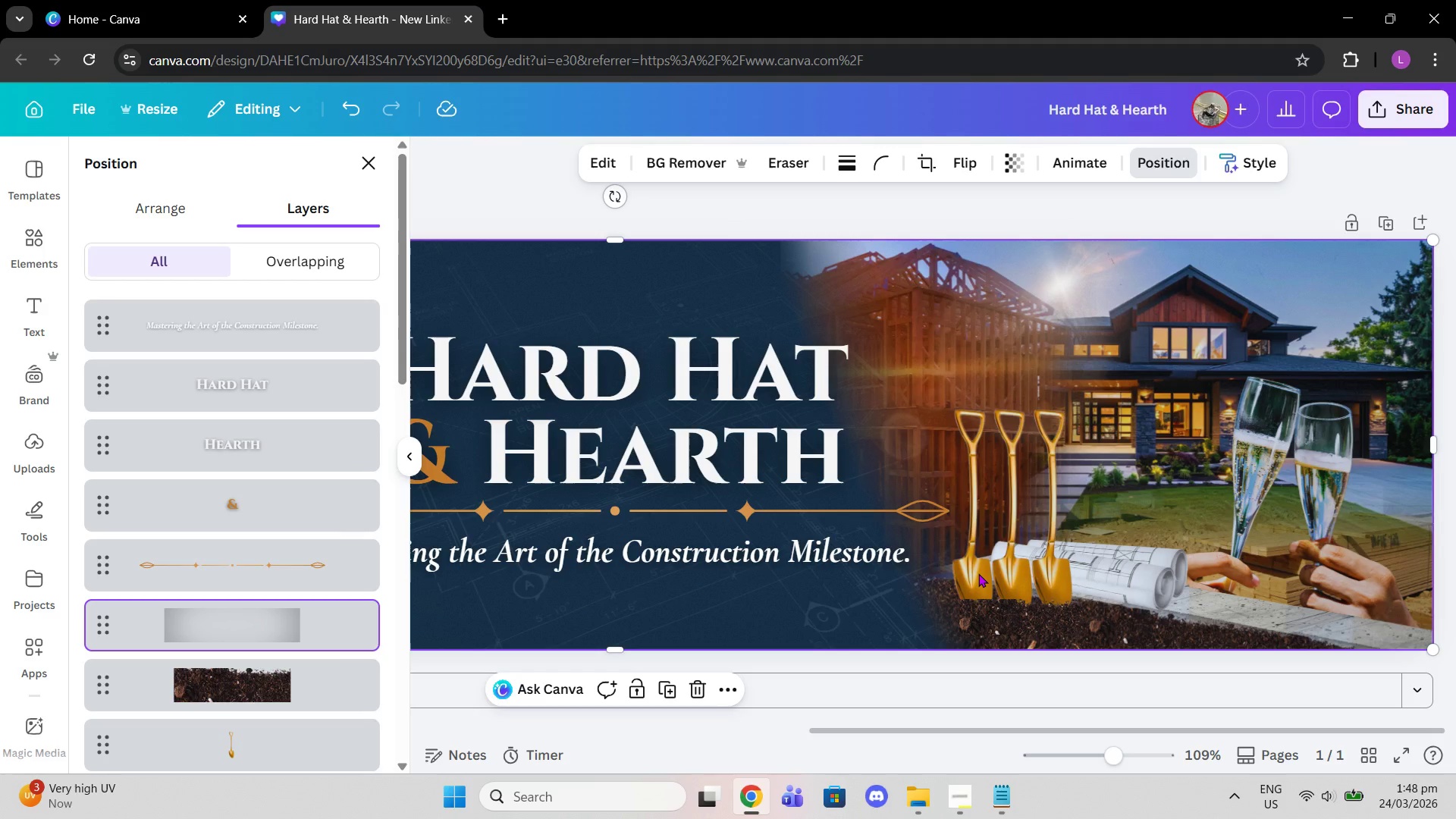 
left_click([978, 573])
 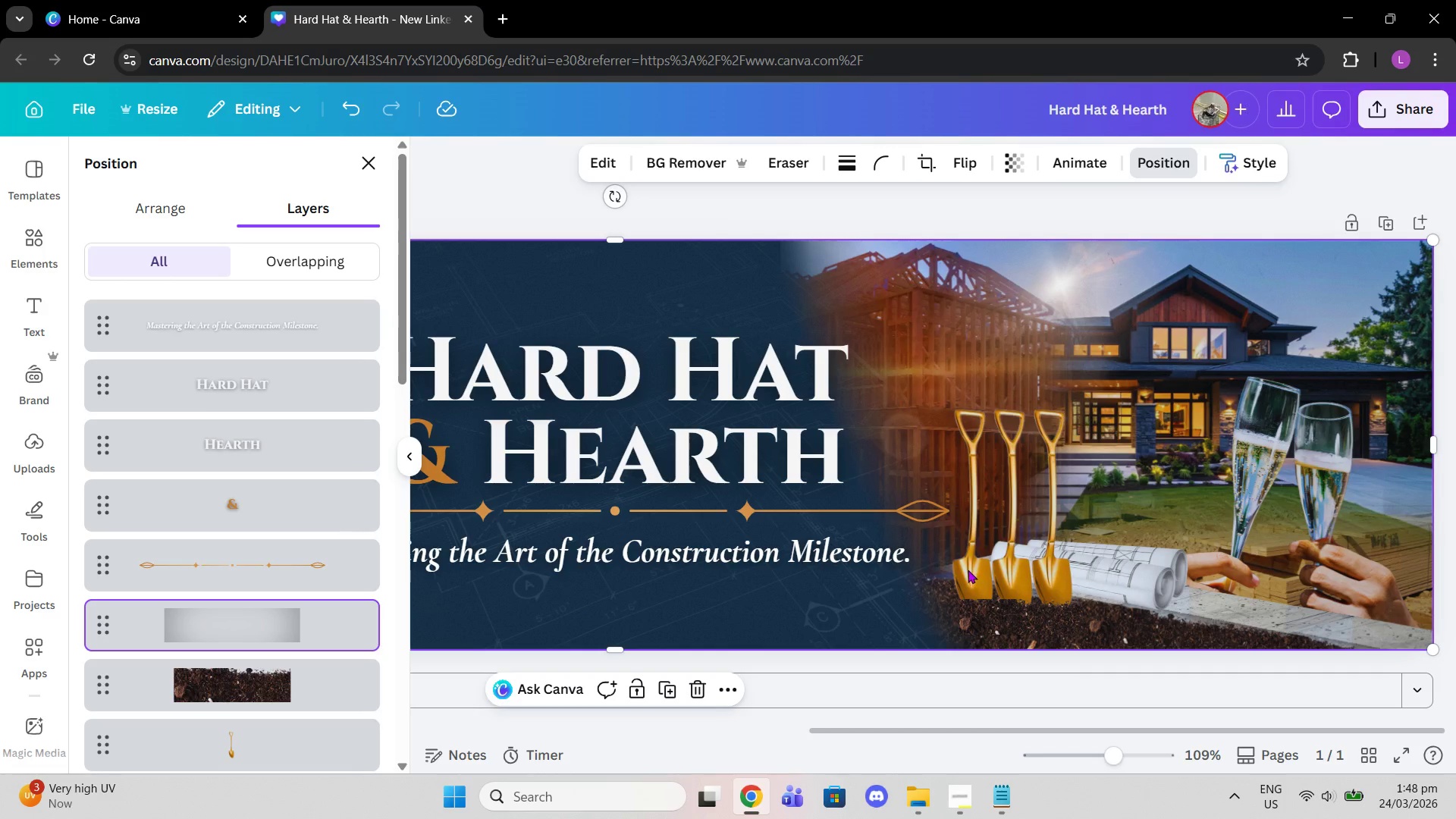 
double_click([968, 570])
 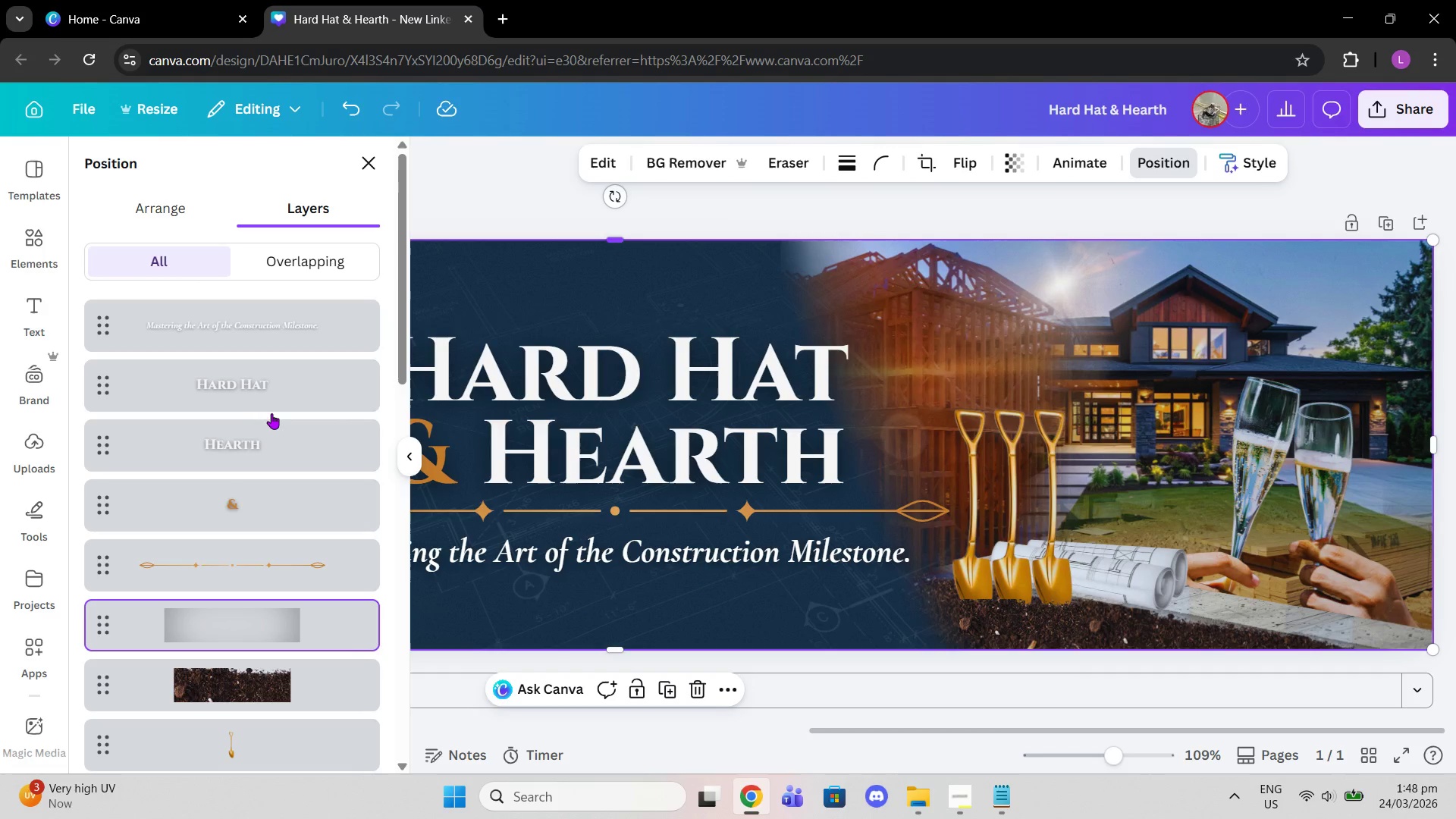 
scroll: coordinate [184, 573], scroll_direction: down, amount: 6.0
 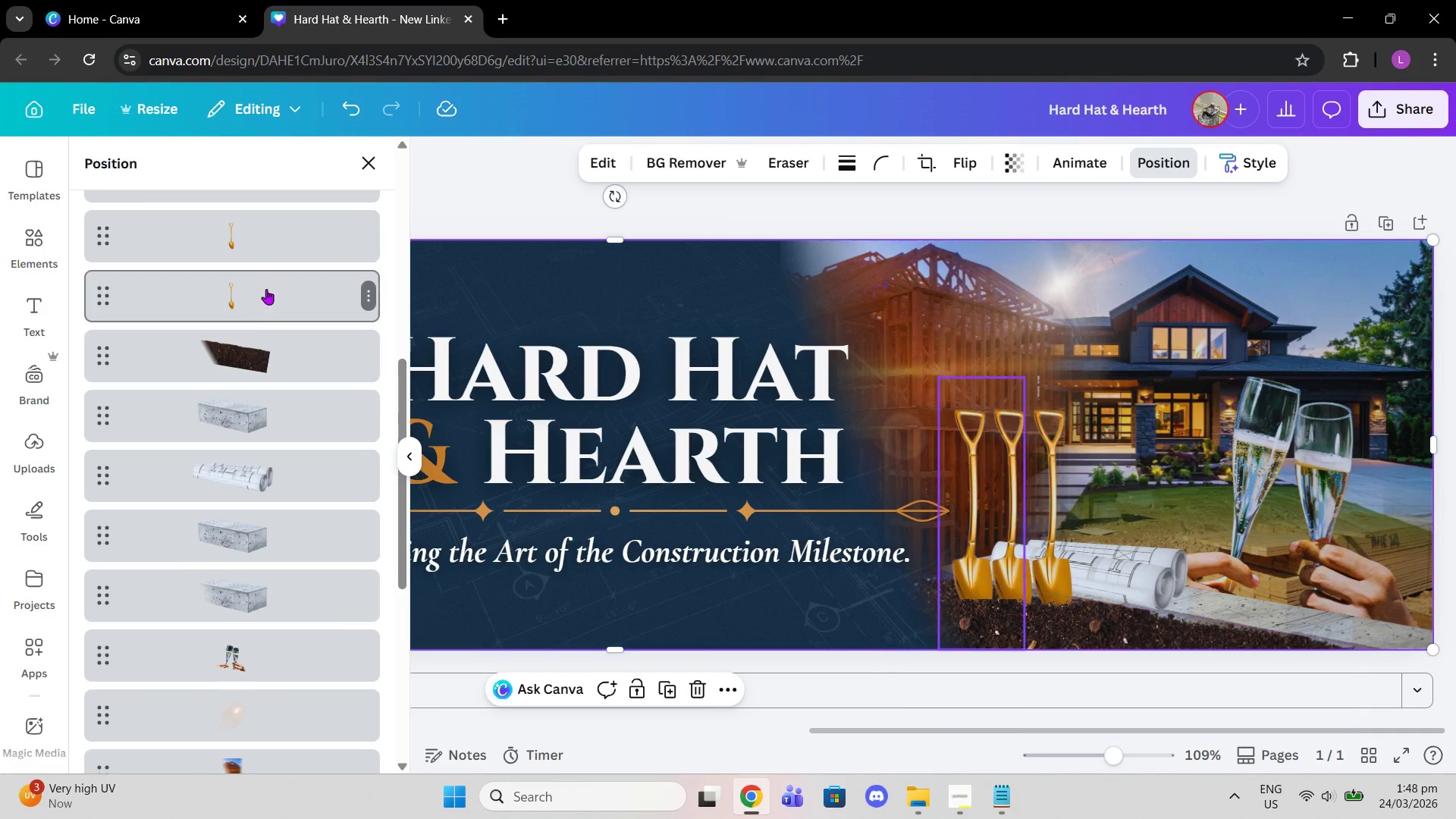 
left_click([266, 288])
 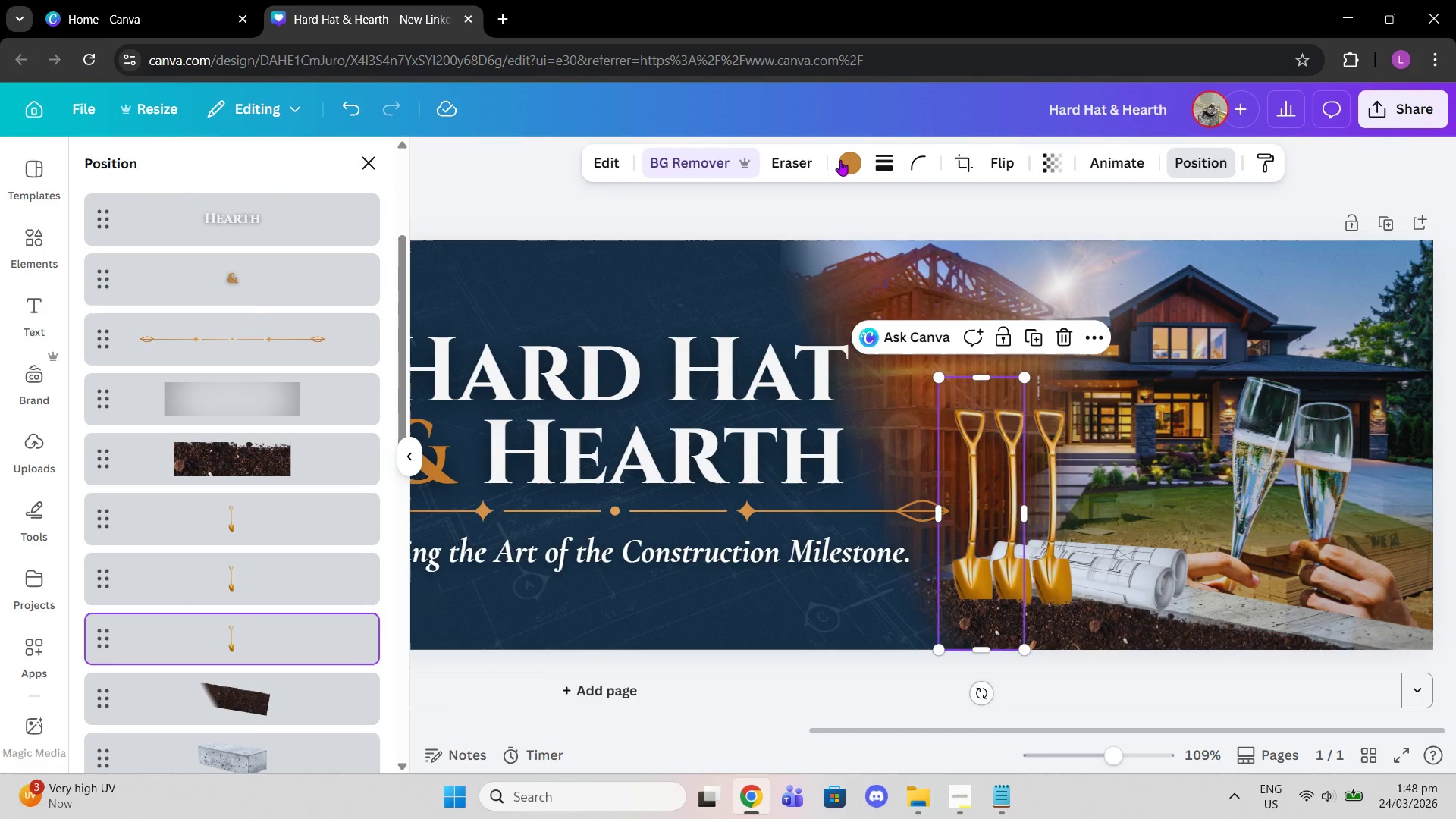 
left_click([848, 160])
 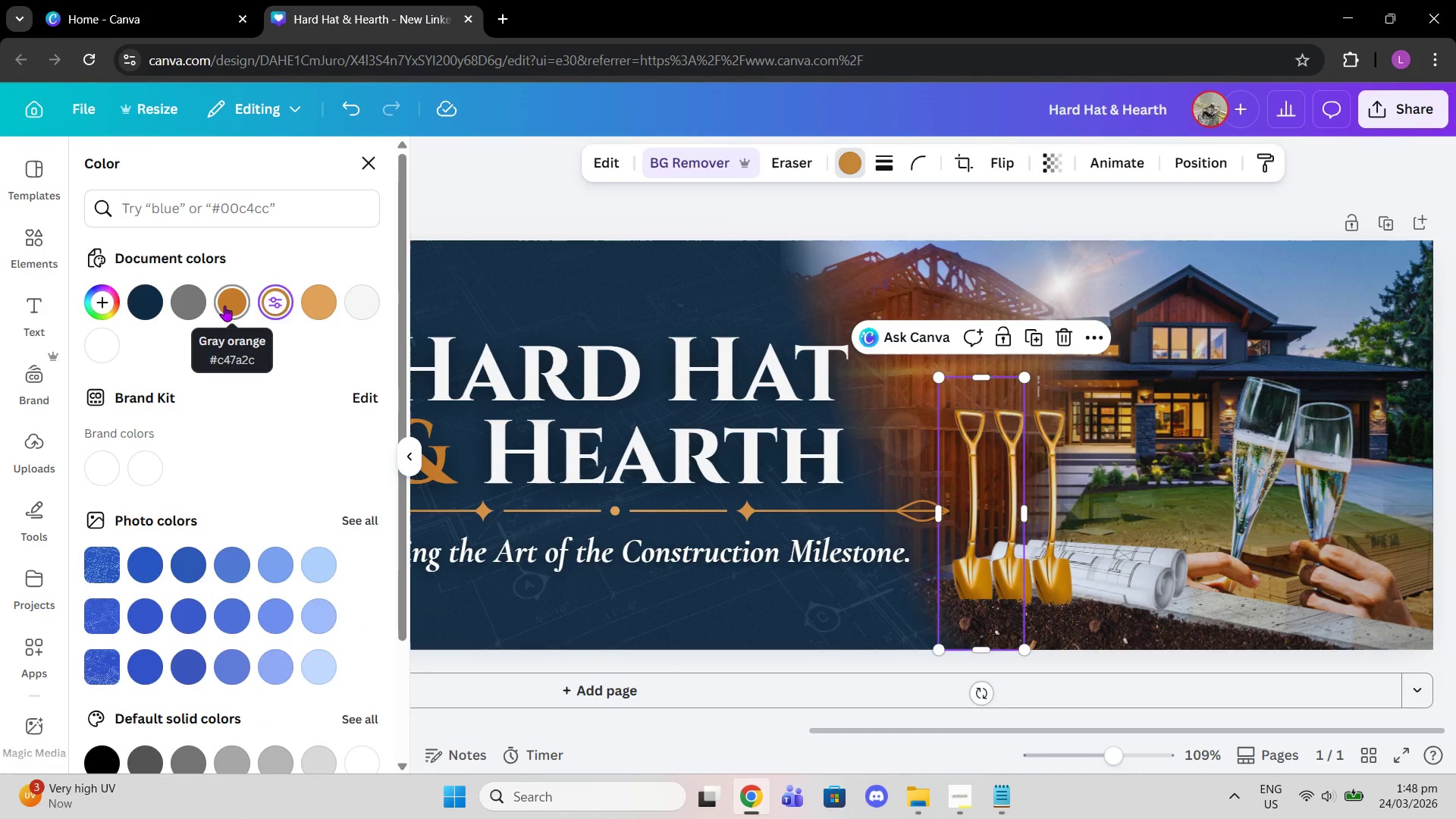 
left_click([224, 306])
 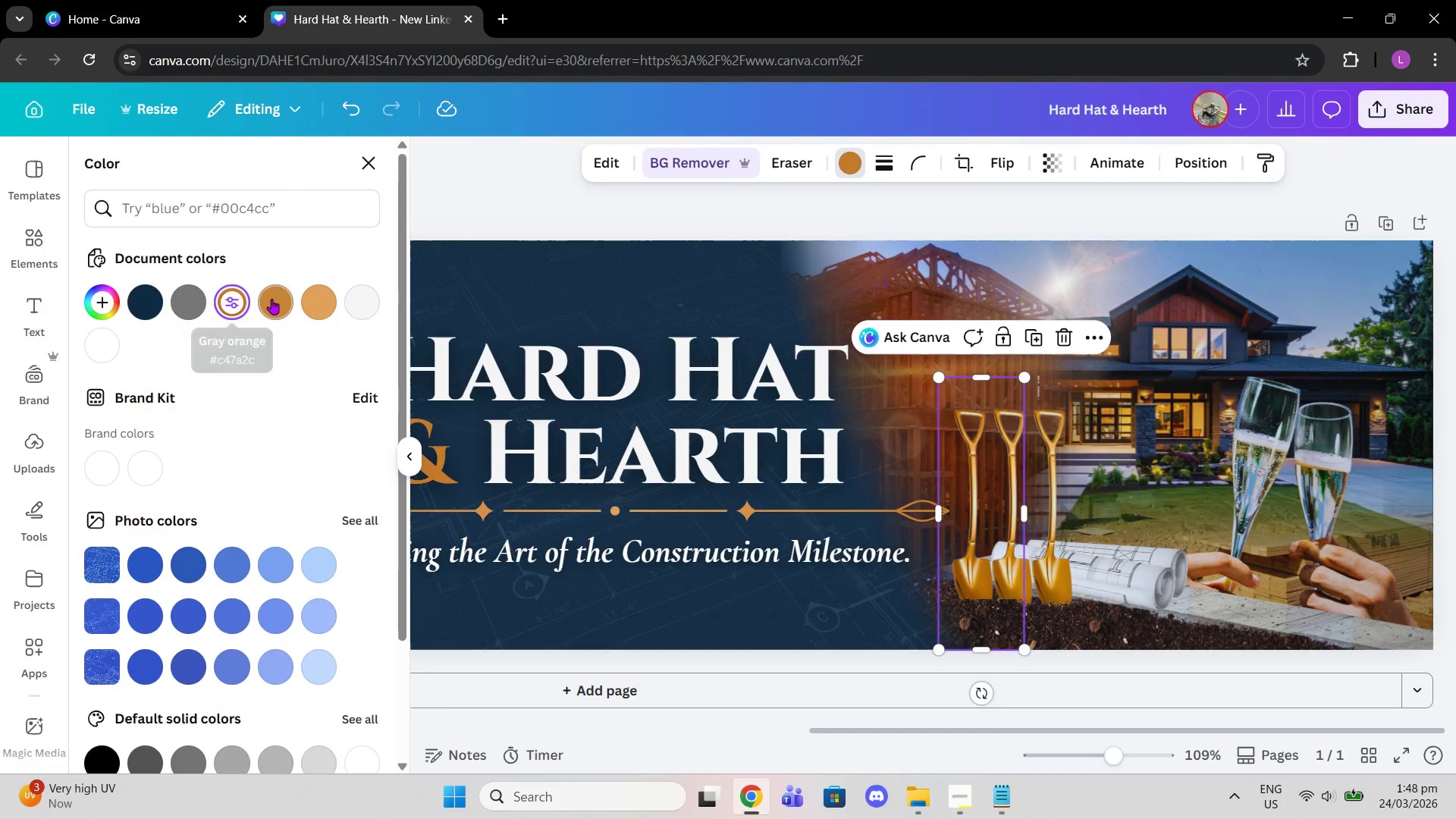 
left_click([271, 299])
 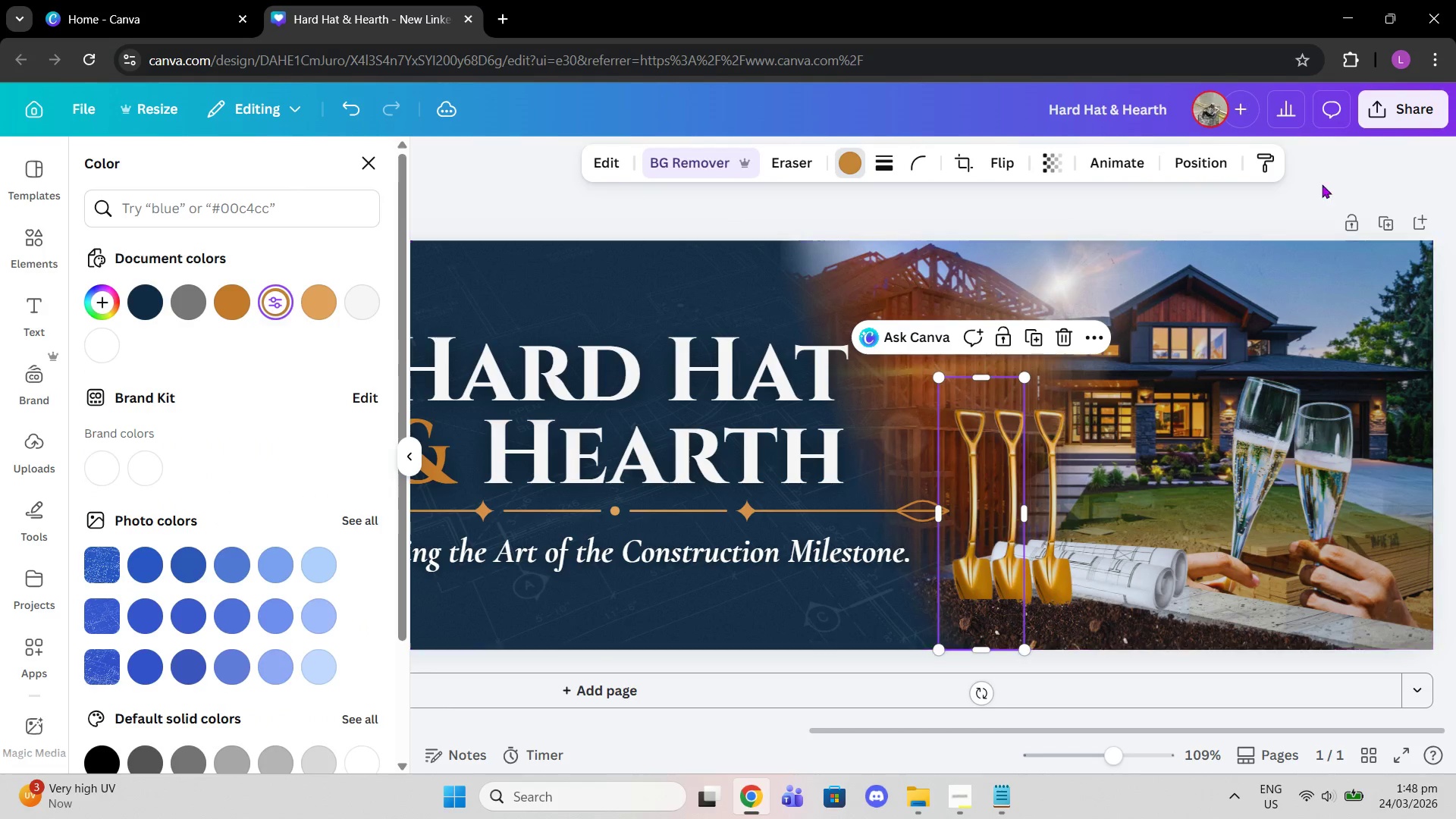 
double_click([1327, 174])
 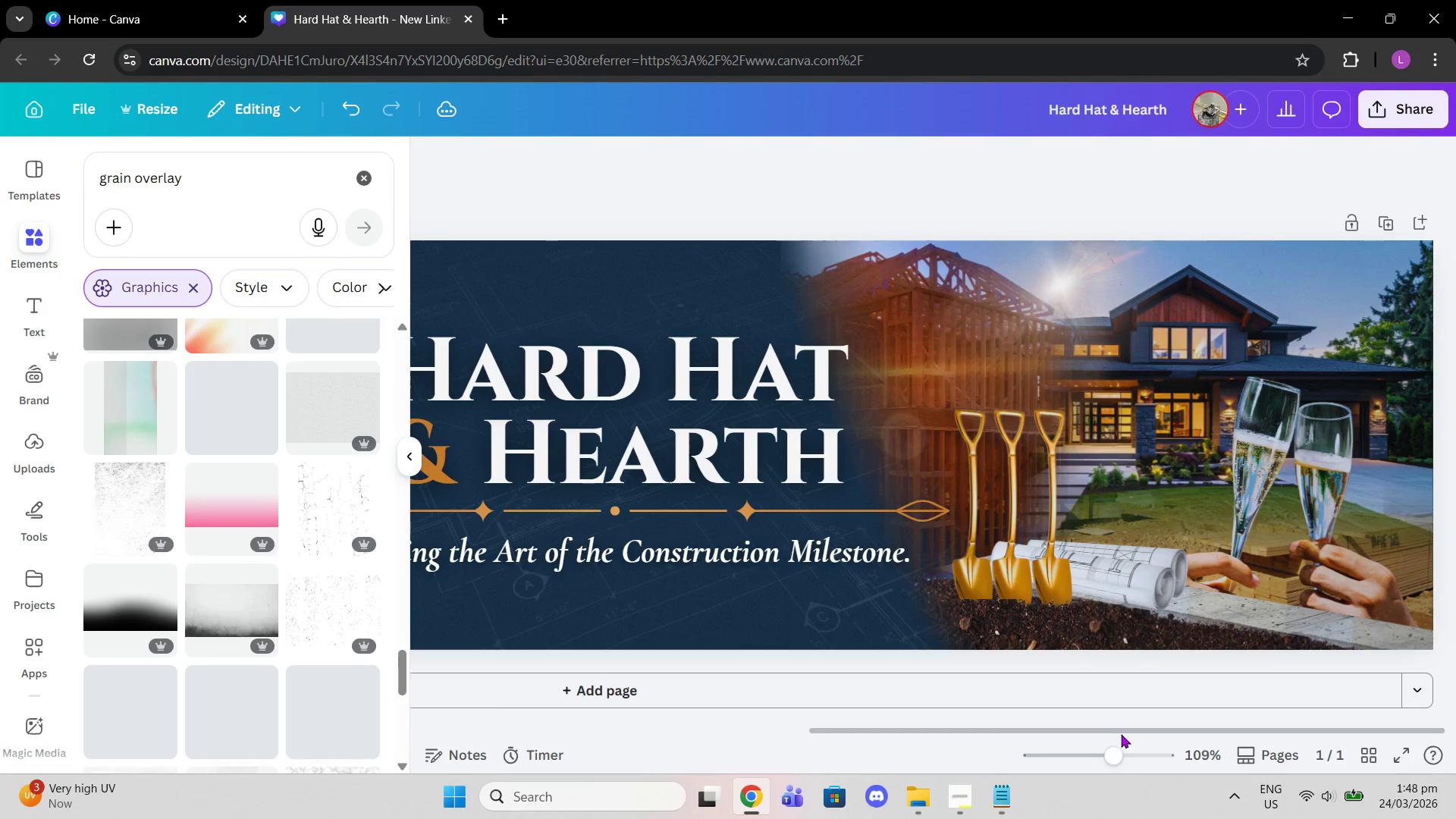 
left_click_drag(start_coordinate=[1113, 746], to_coordinate=[1097, 746])
 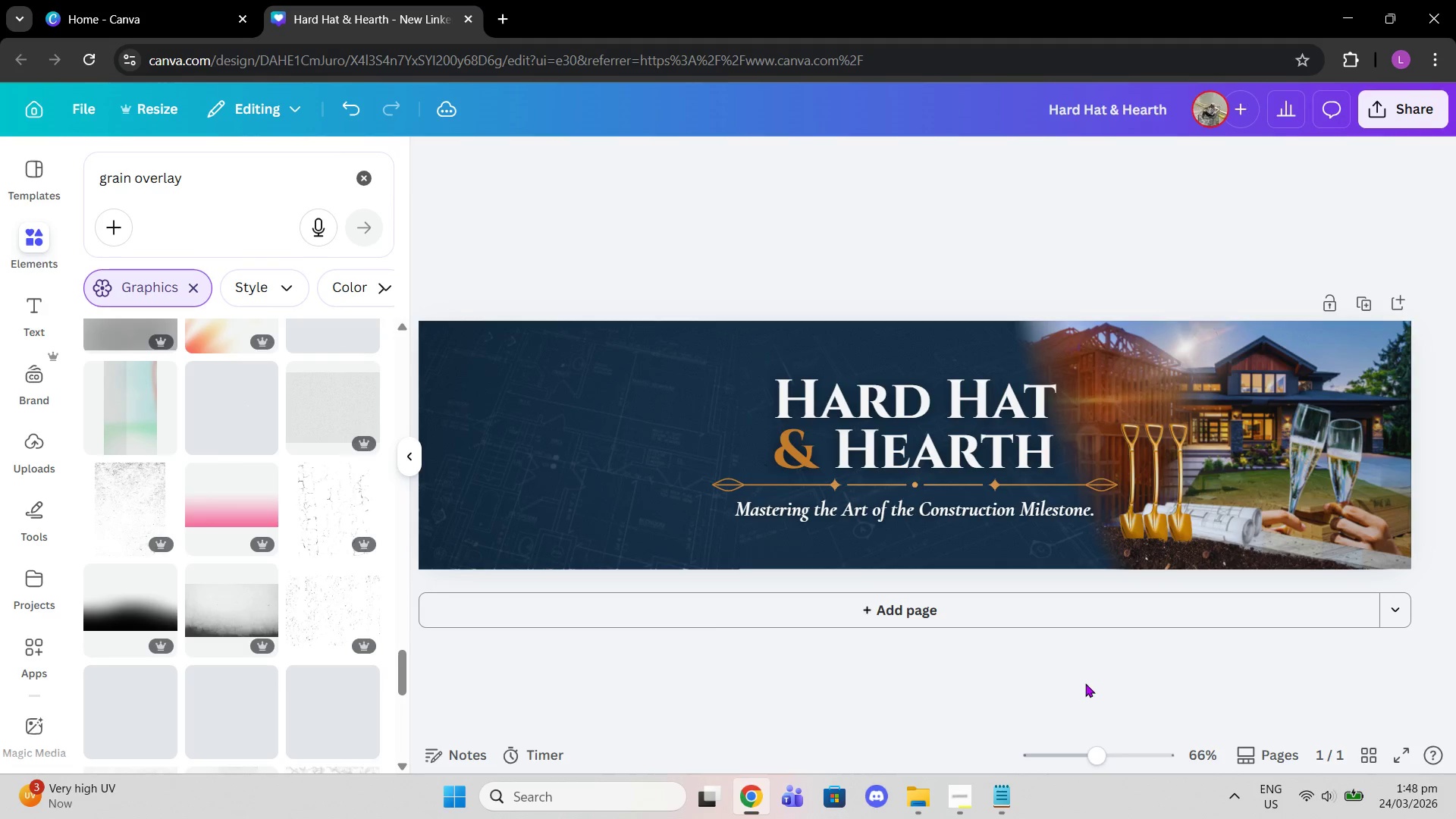 
left_click([1081, 682])
 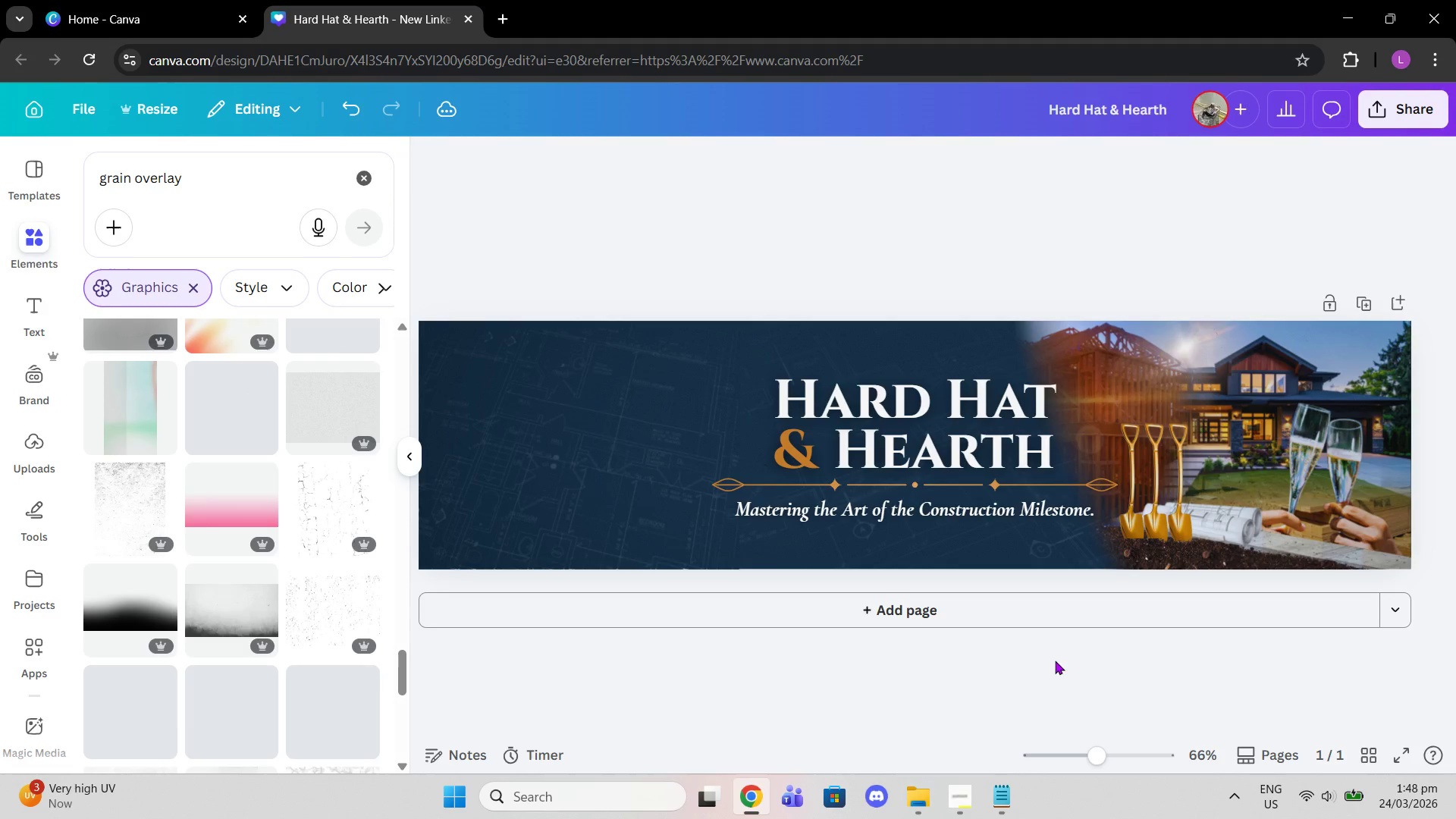 
scroll: coordinate [1052, 659], scroll_direction: down, amount: 1.0
 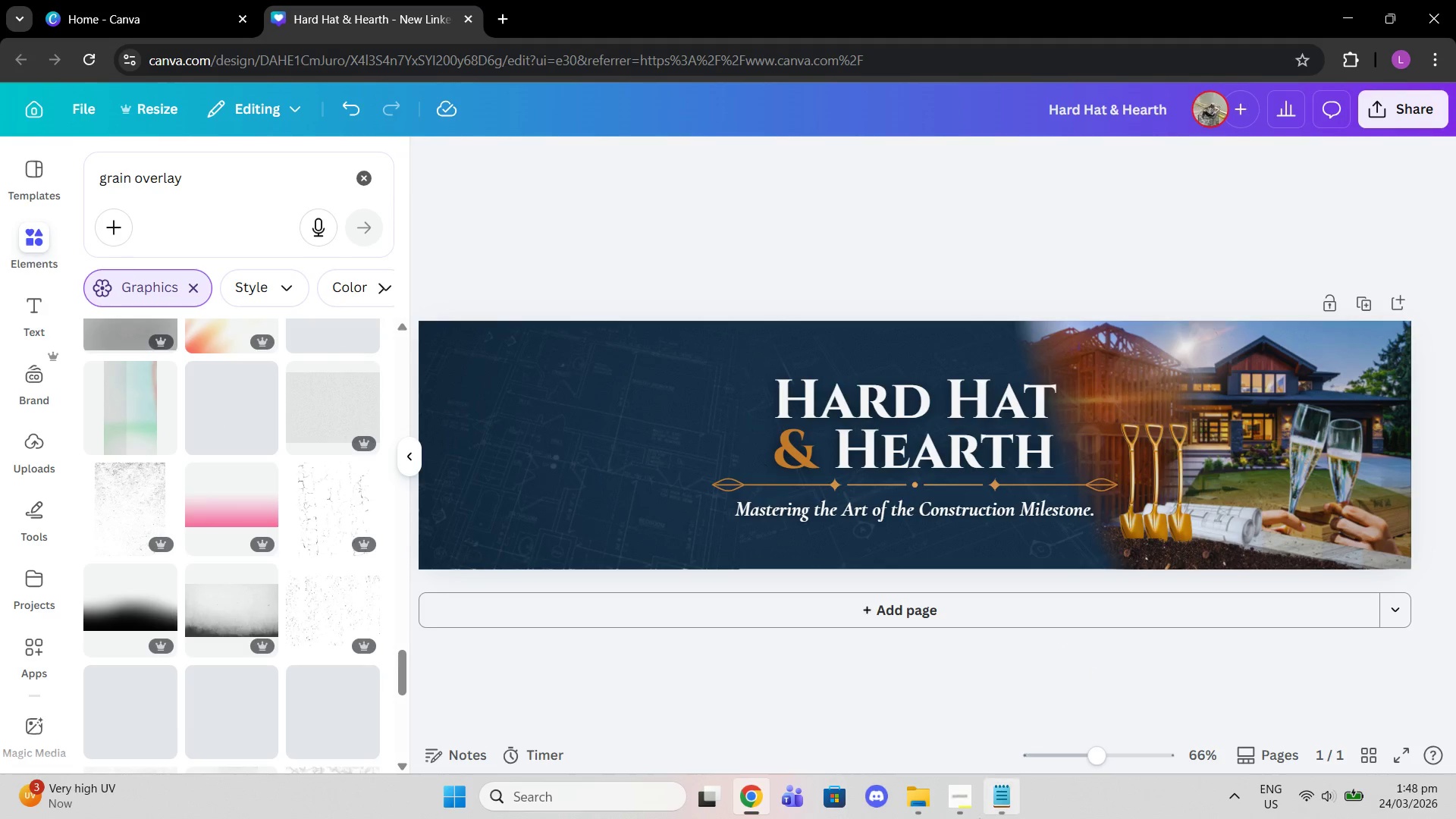 
left_click([962, 808])
 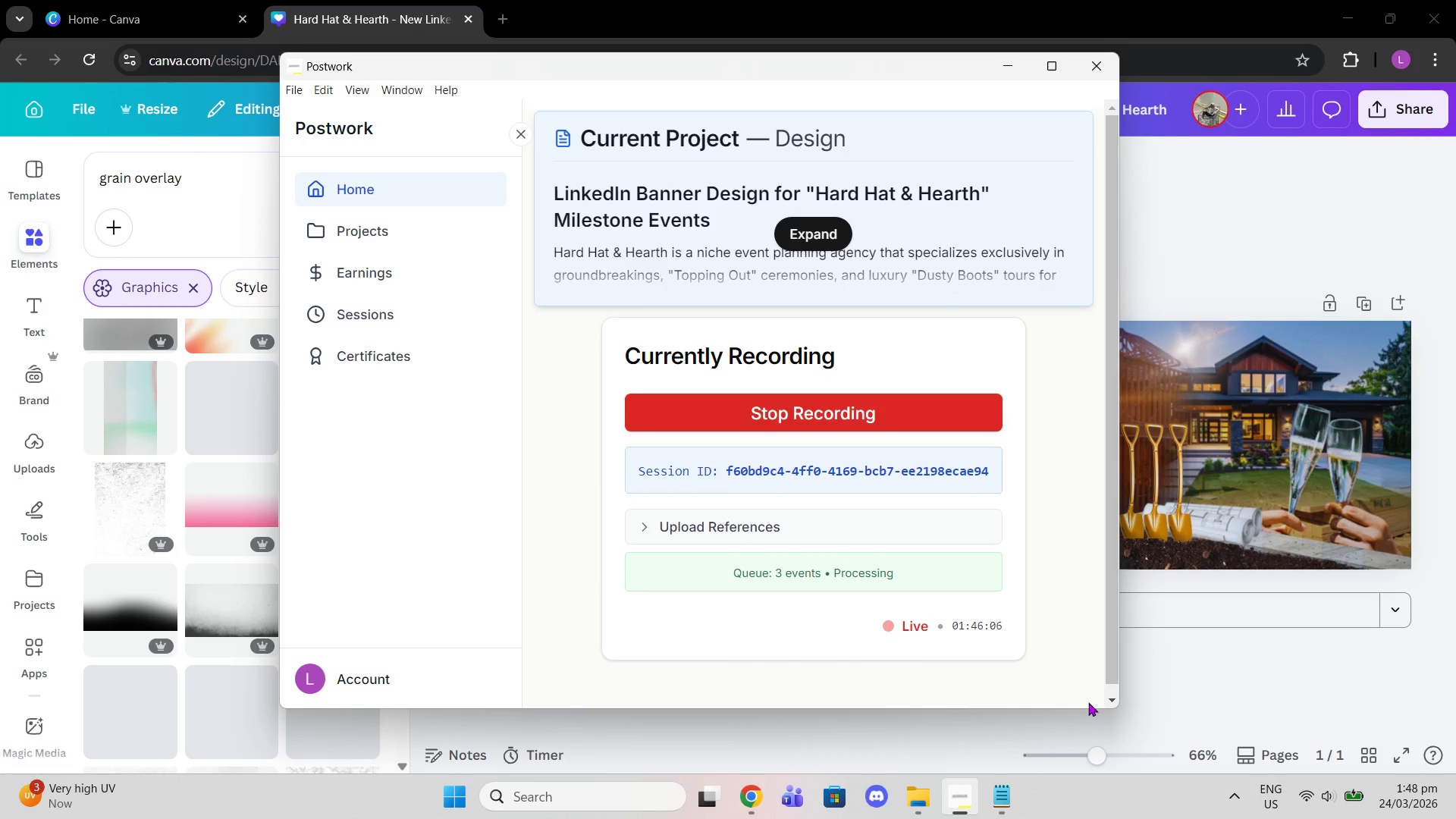 
left_click([1190, 652])
 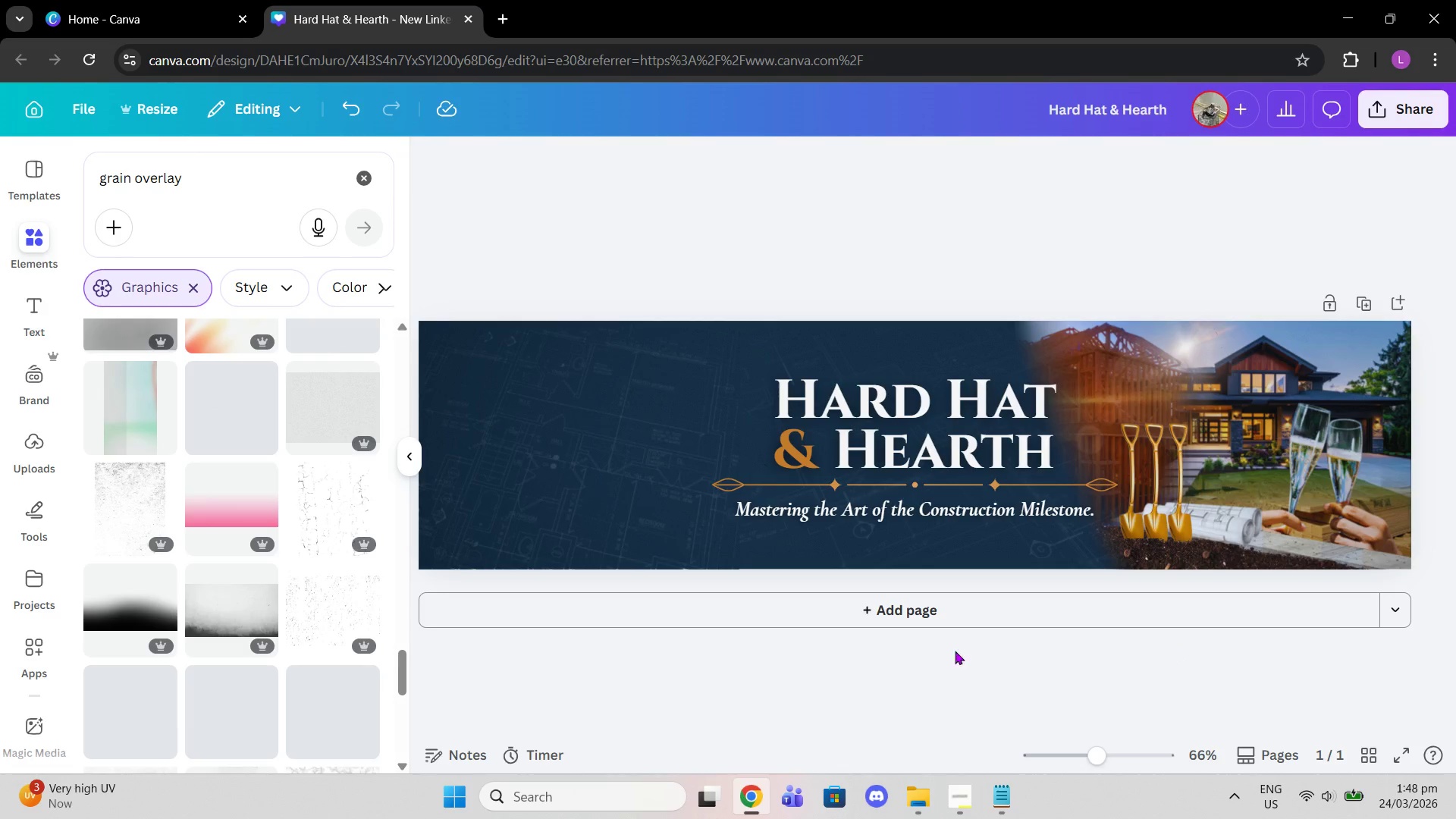 
scroll: coordinate [877, 653], scroll_direction: down, amount: 1.0
 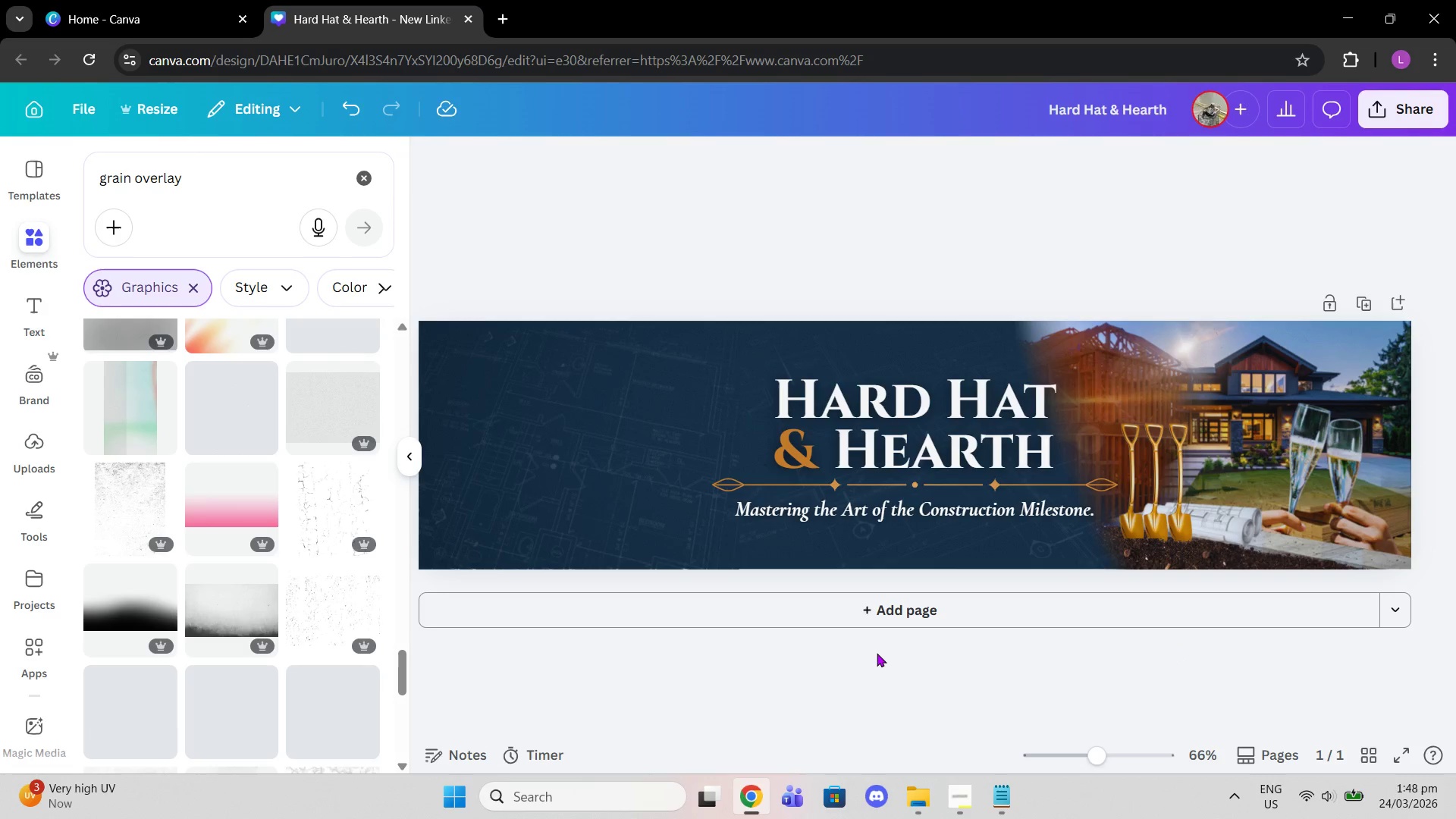 
wait(6.95)
 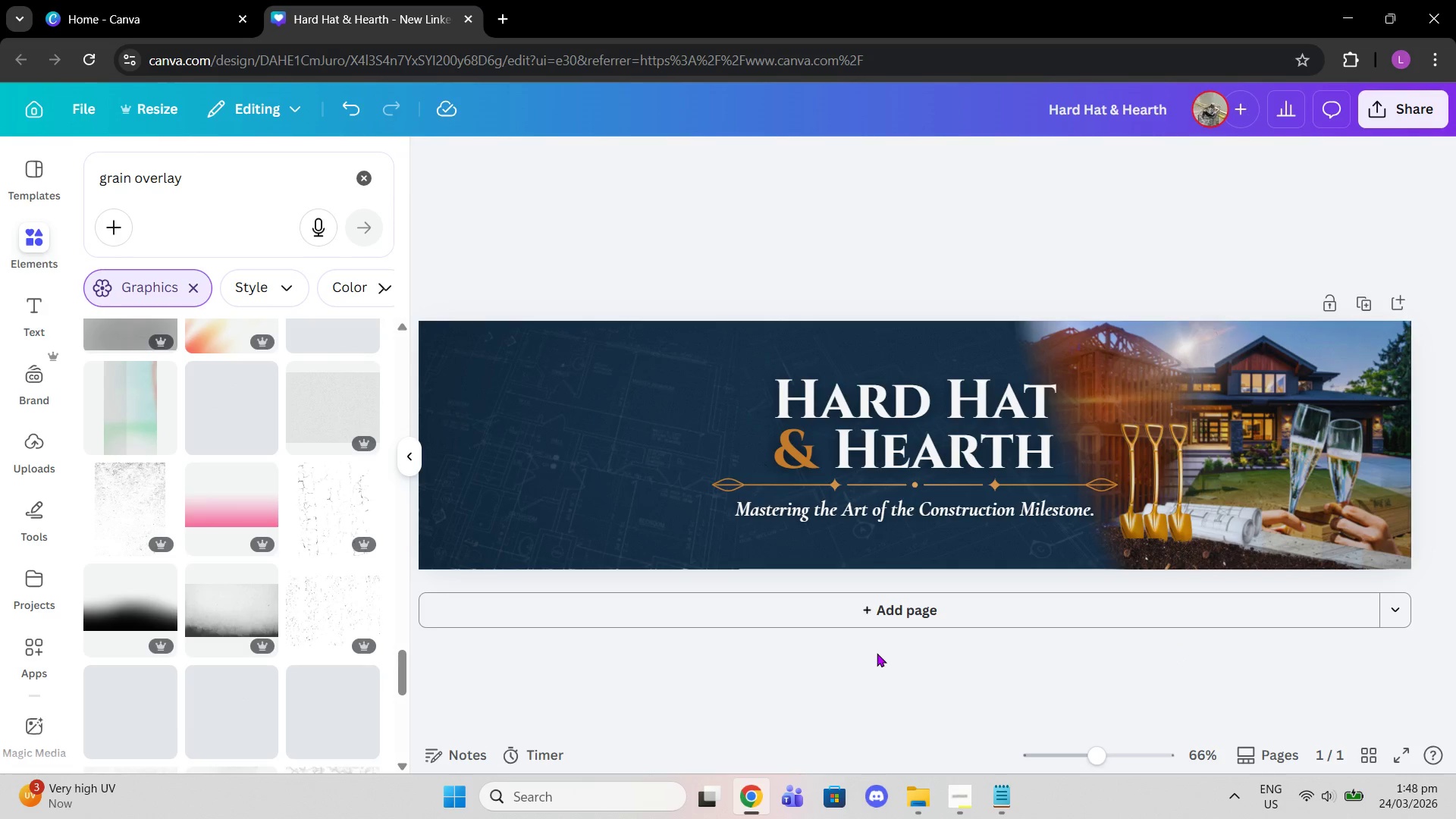 
scroll: coordinate [877, 662], scroll_direction: down, amount: 3.0
 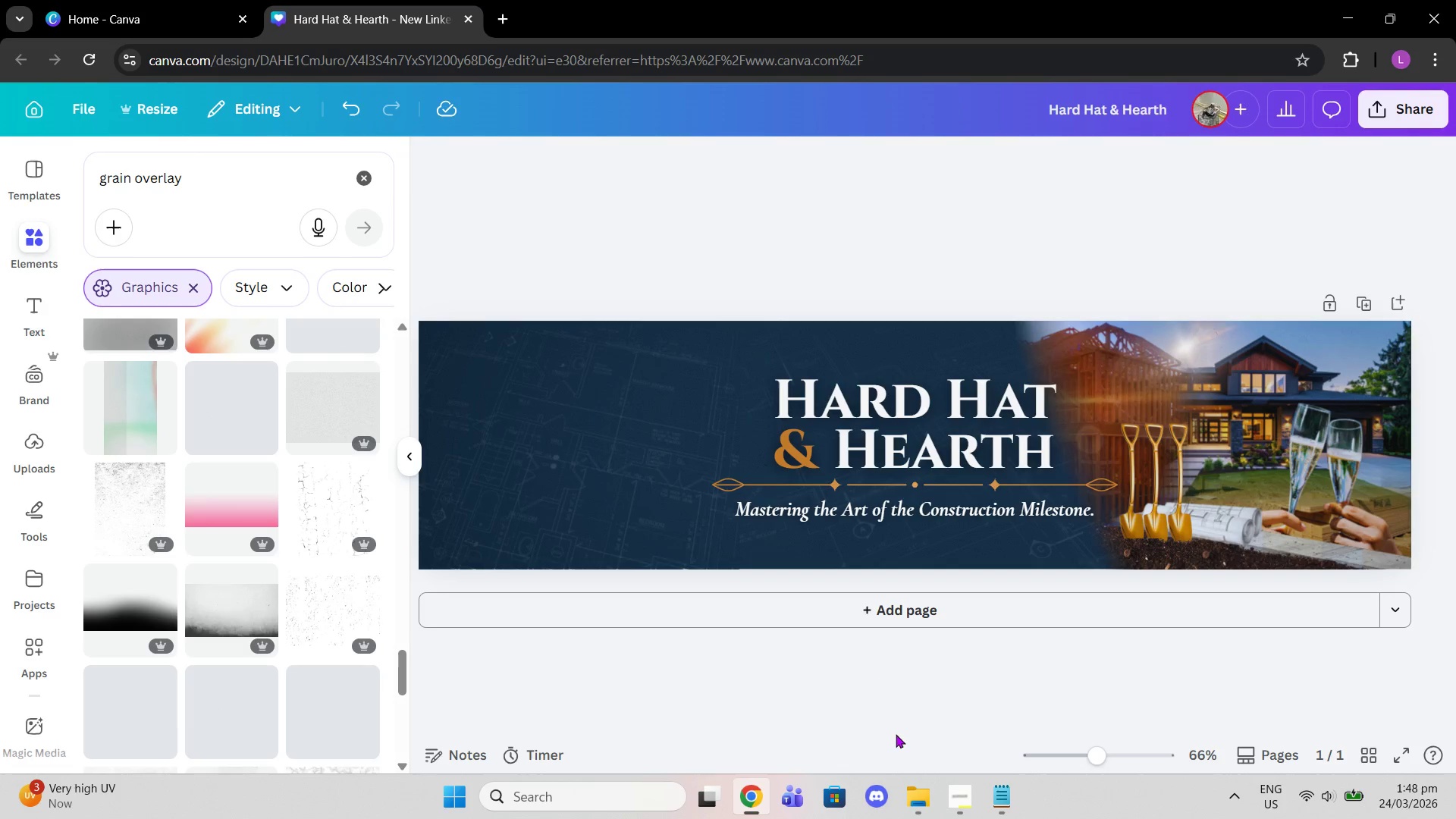 
scroll: coordinate [820, 701], scroll_direction: none, amount: 0.0
 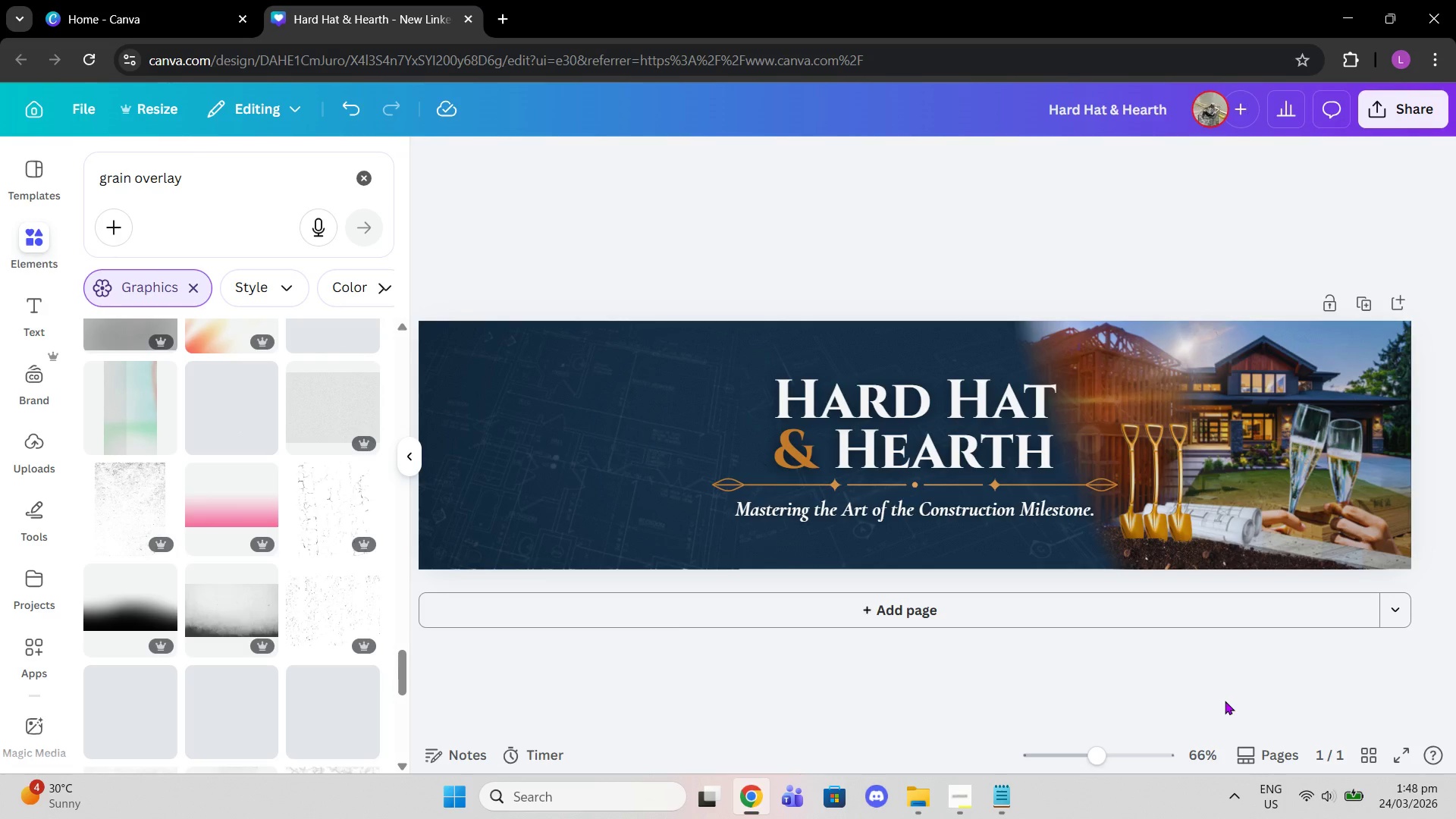 
wait(21.64)
 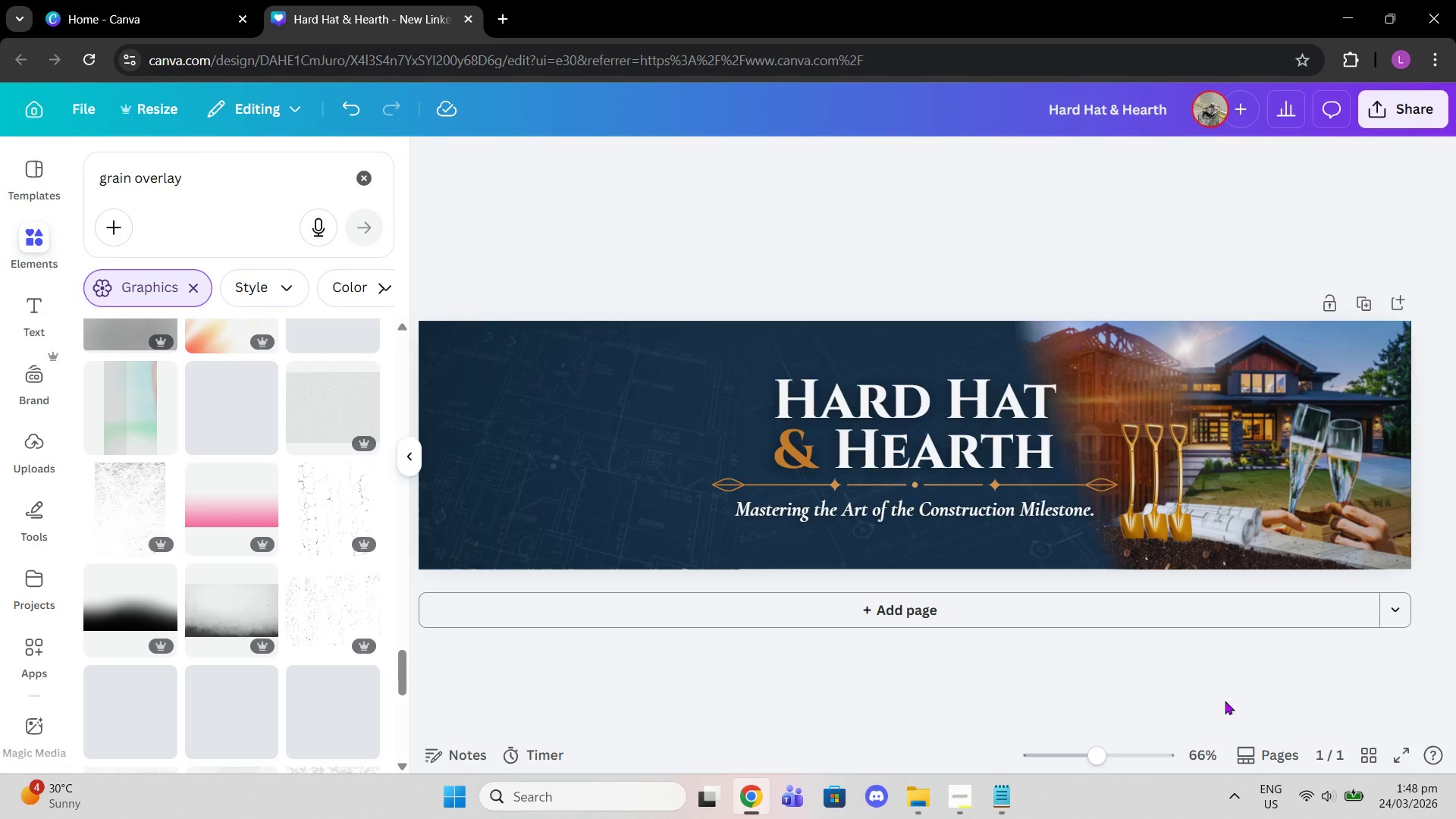 
left_click_drag(start_coordinate=[1101, 766], to_coordinate=[1116, 769])
 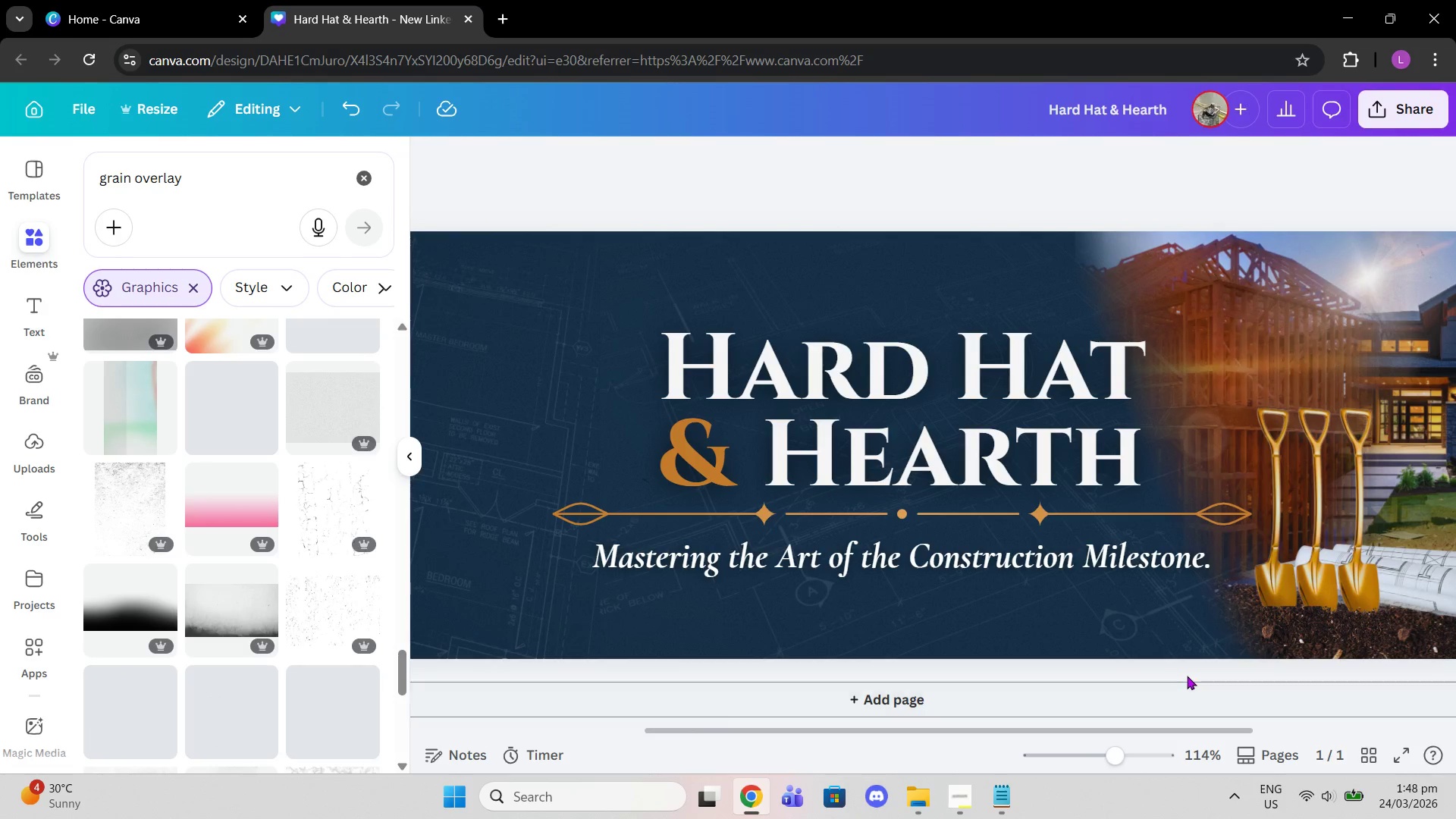 
scroll: coordinate [1187, 676], scroll_direction: down, amount: 1.0
 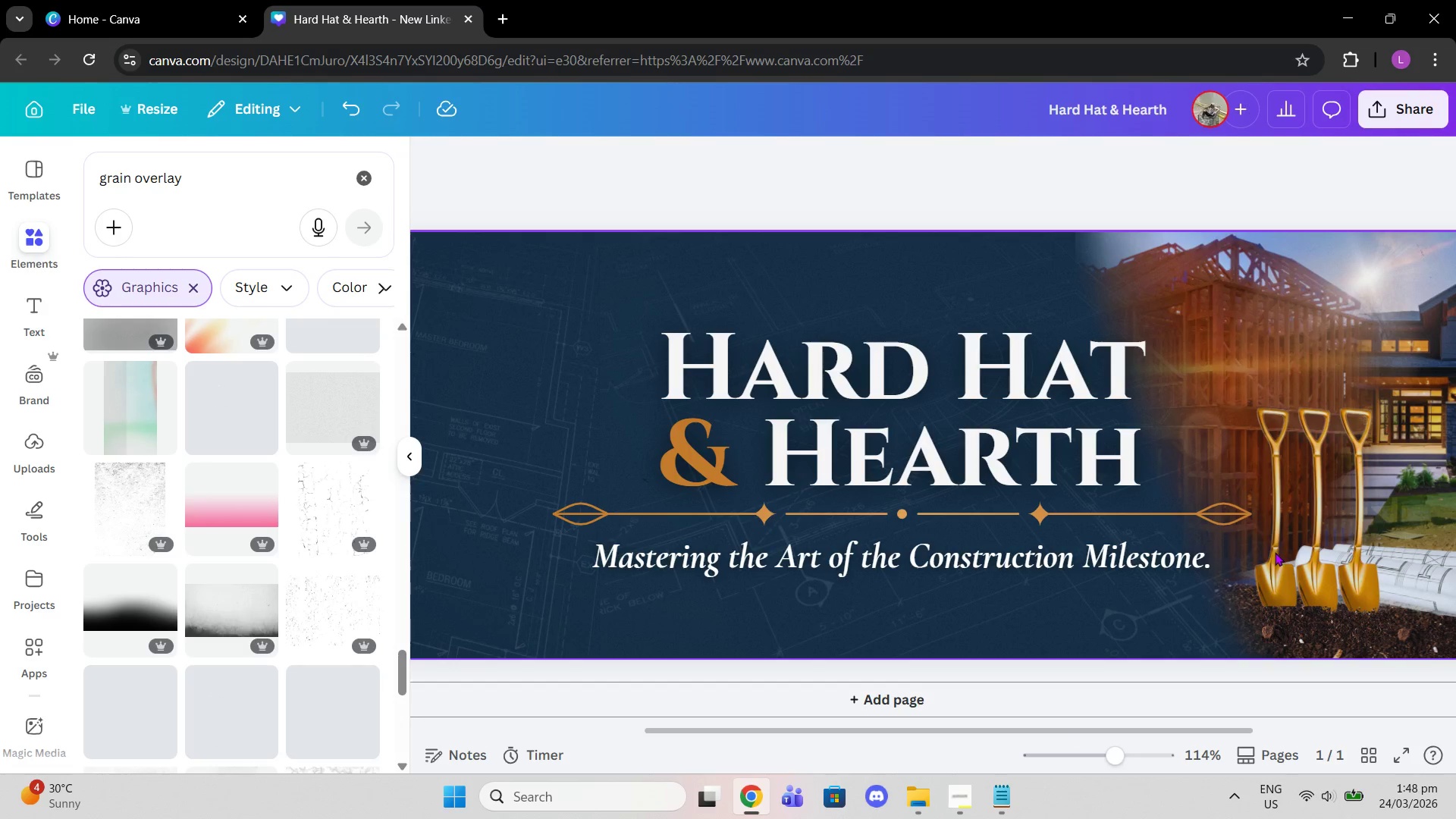 
left_click([1275, 552])
 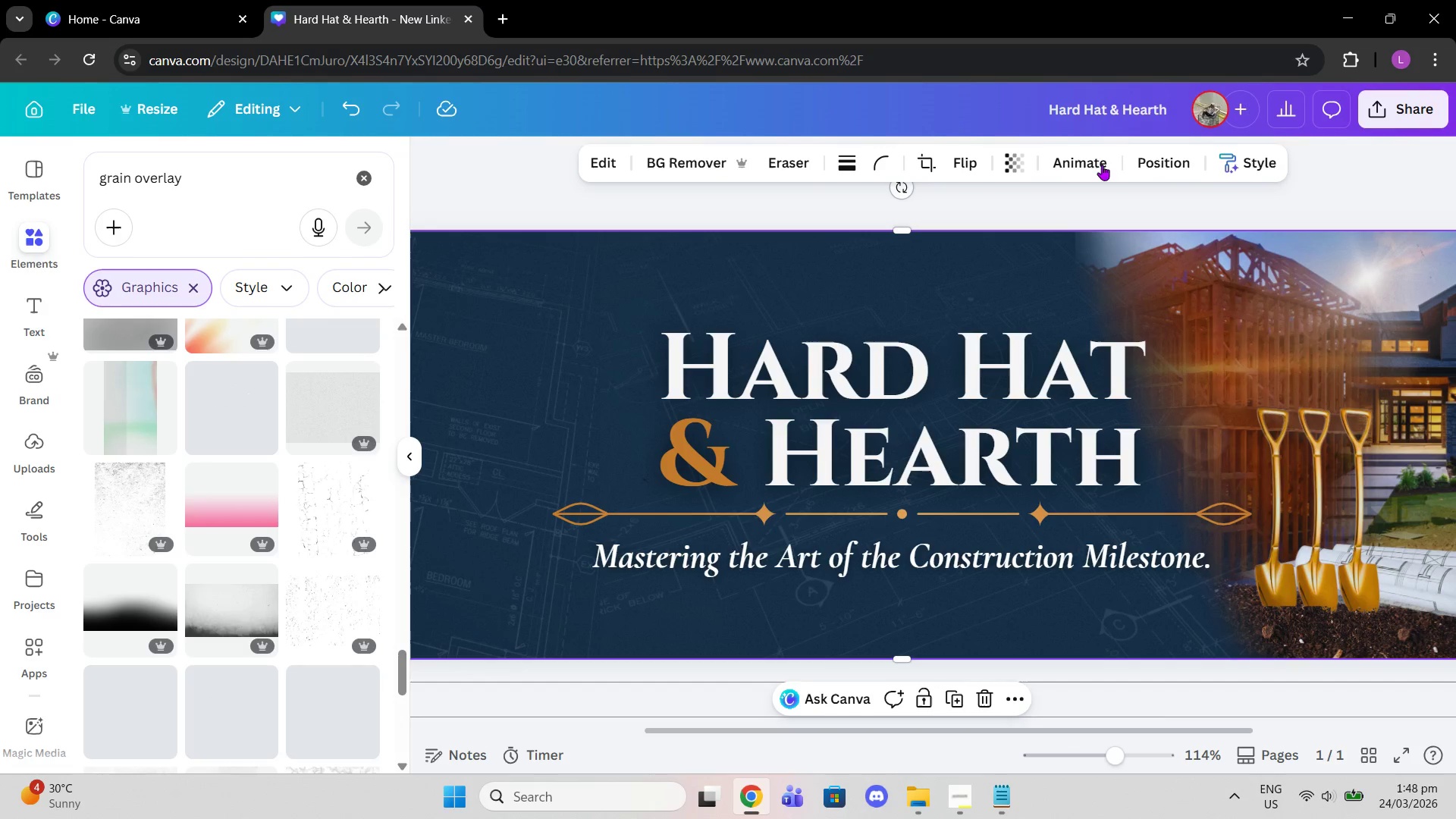 
left_click([1158, 159])
 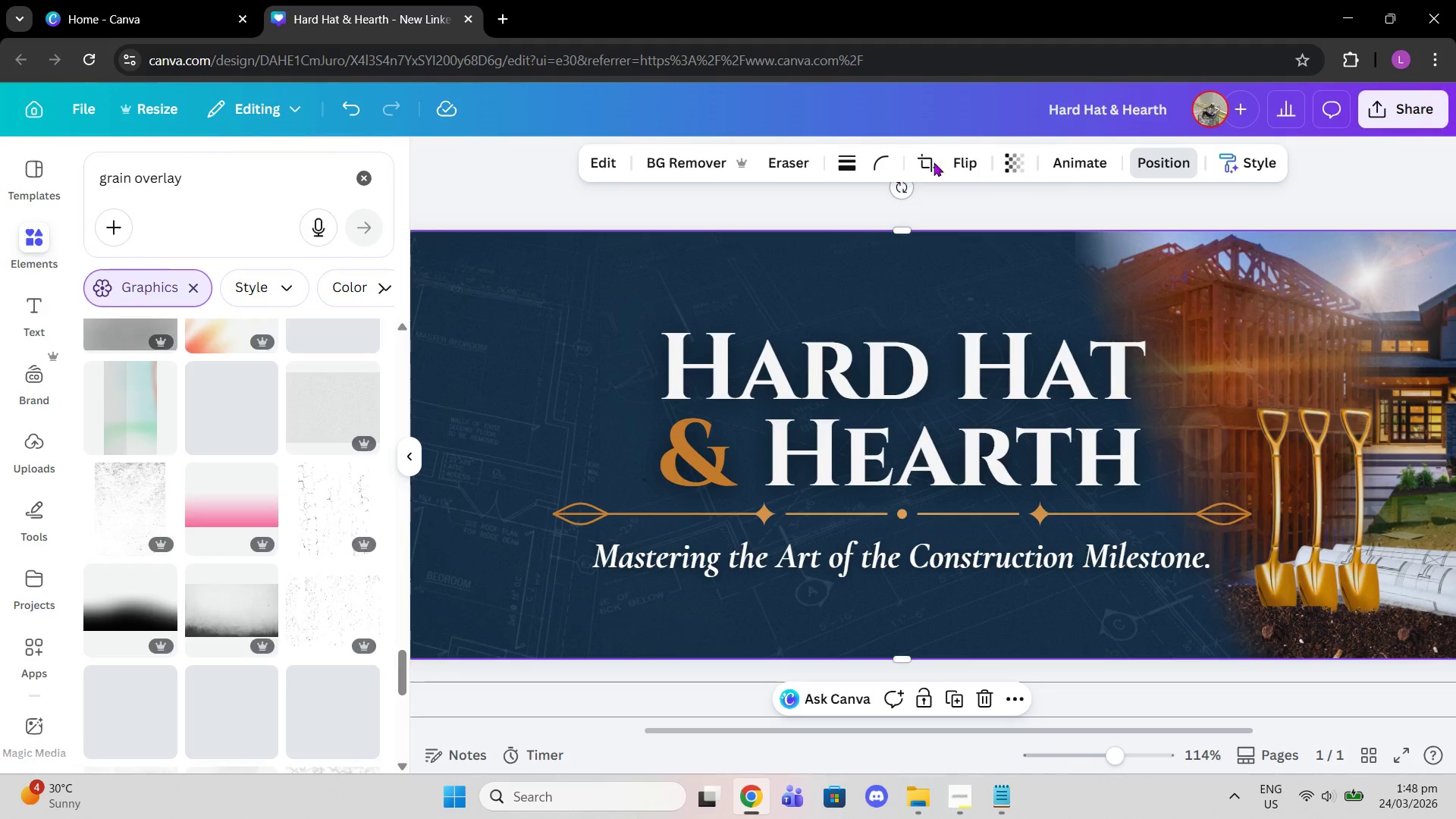 
left_click([1019, 158])
 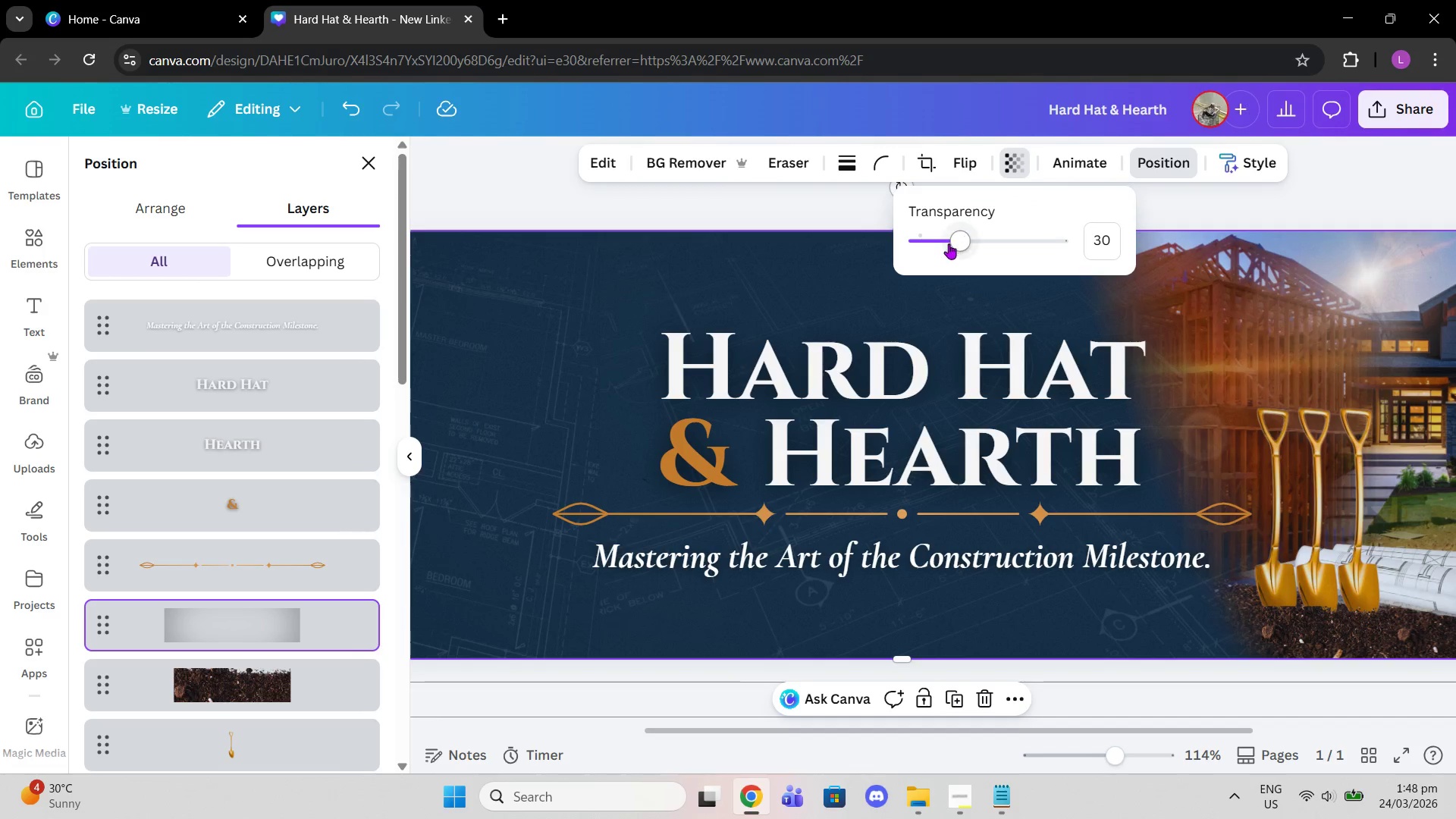 
left_click_drag(start_coordinate=[949, 244], to_coordinate=[945, 244])
 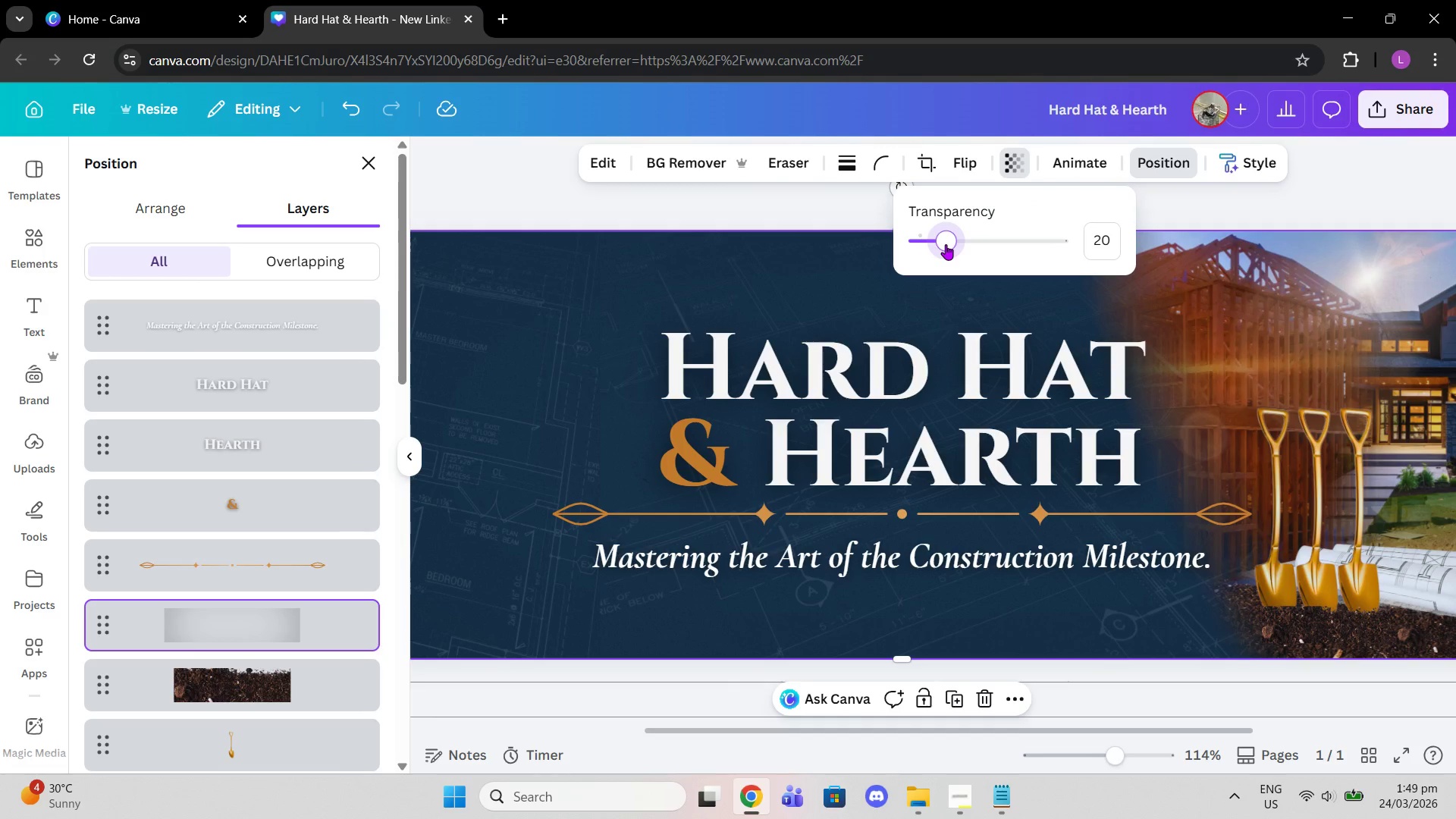 
left_click_drag(start_coordinate=[946, 244], to_coordinate=[954, 244])
 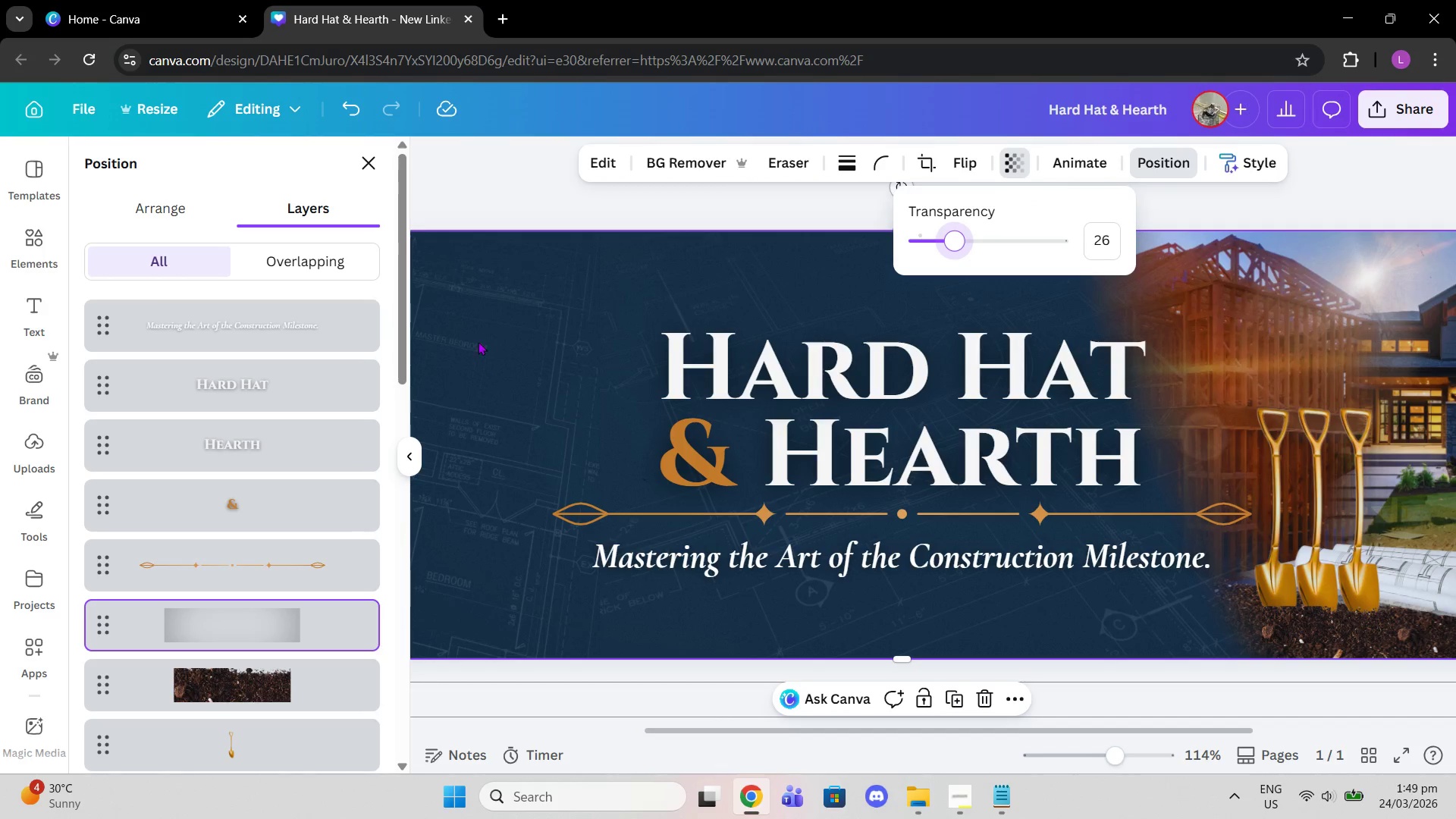 
left_click([284, 492])
 